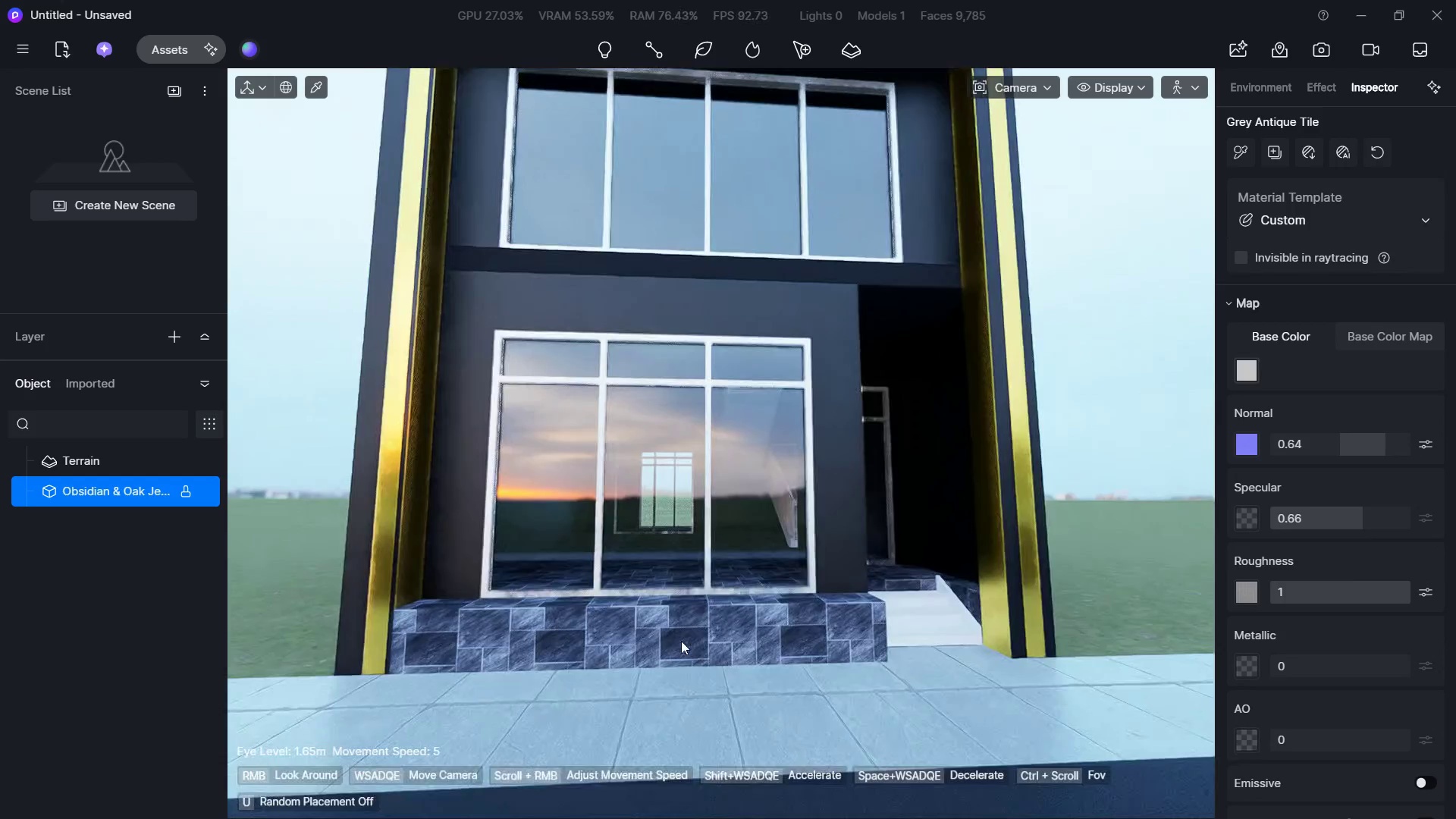 
hold_key(key=S, duration=0.58)
 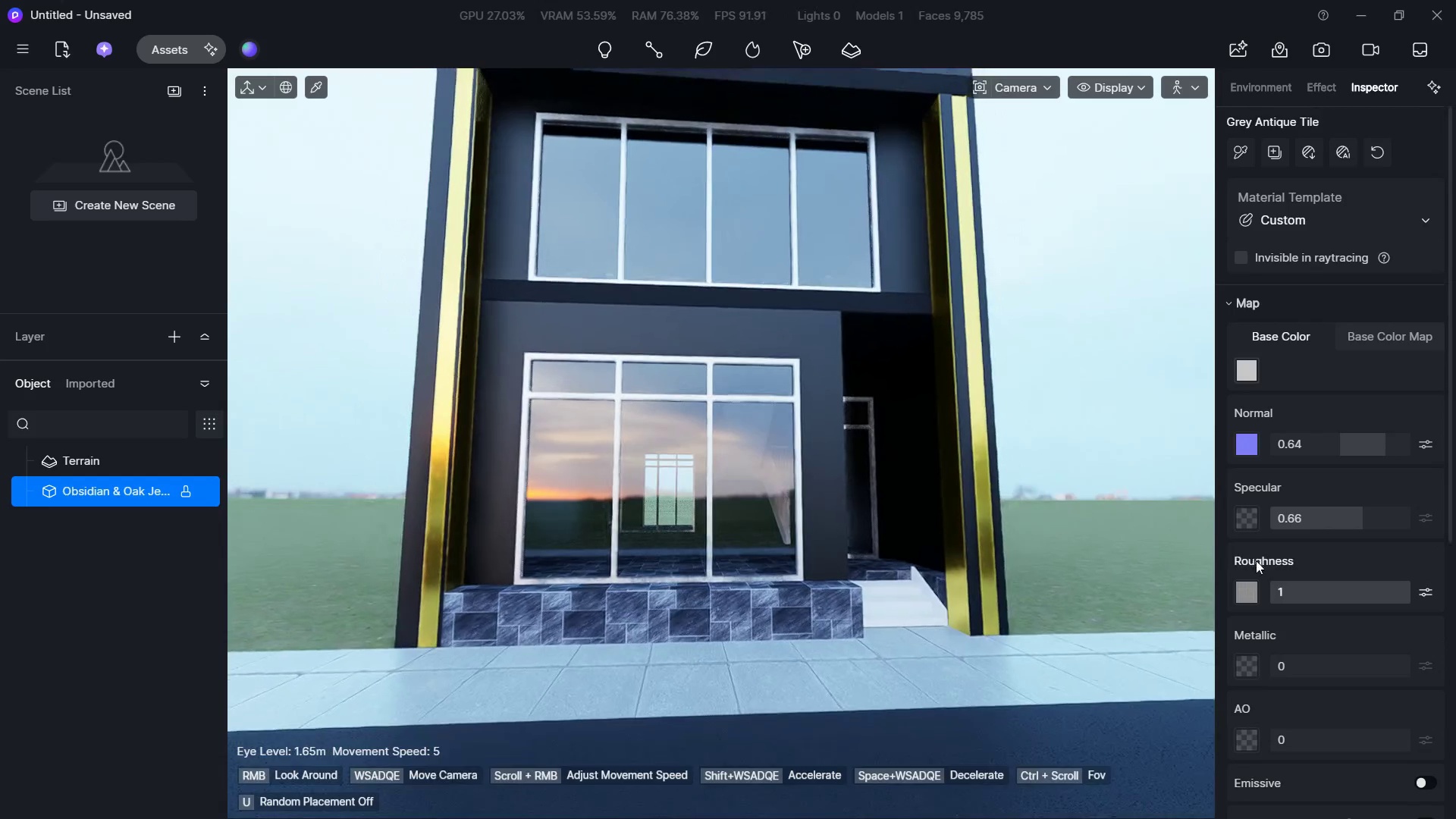 
scroll: coordinate [1256, 561], scroll_direction: down, amount: 3.0
 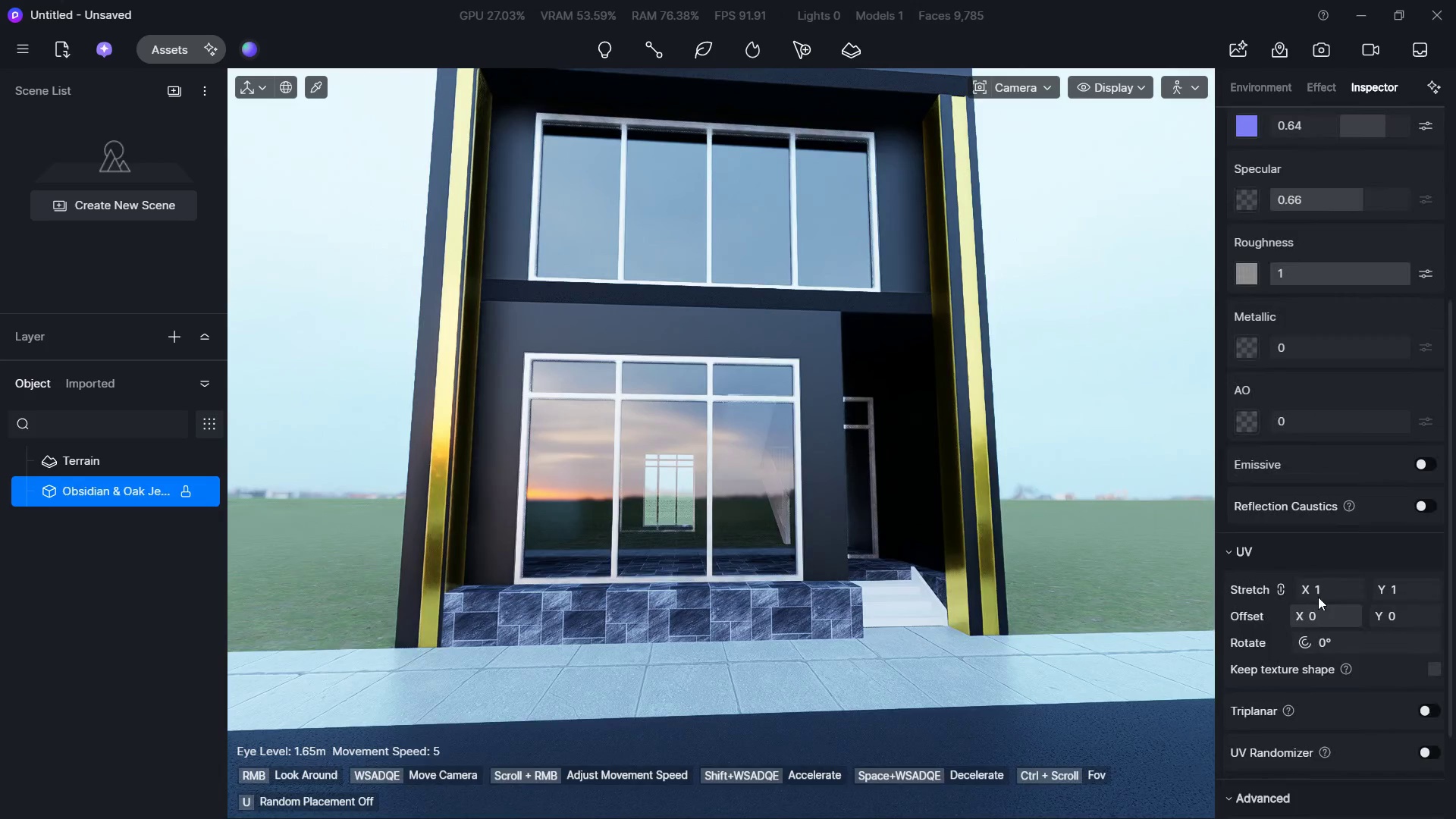 
hold_key(key=ShiftLeft, duration=2.89)
 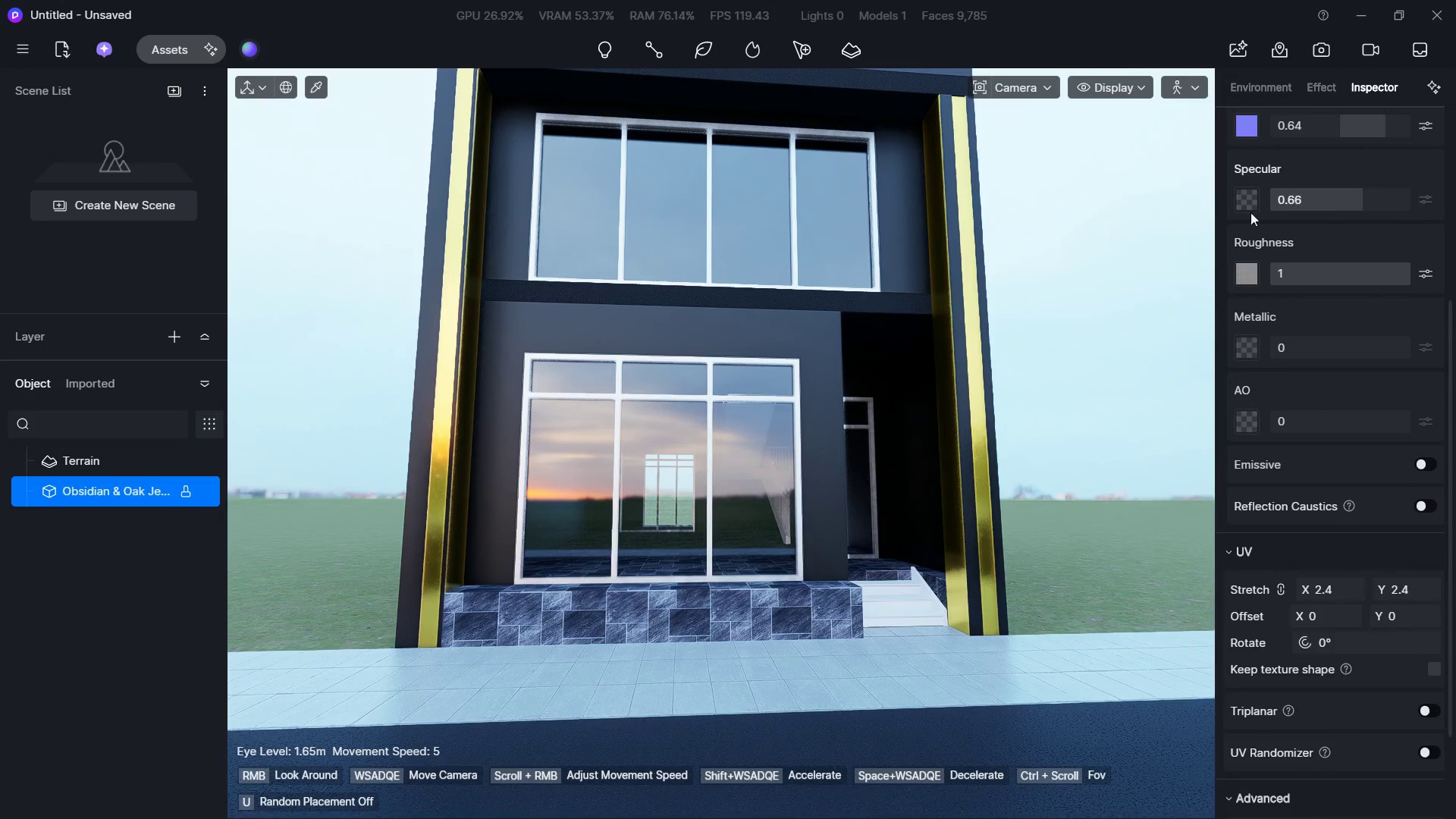 
hold_key(key=W, duration=0.33)
 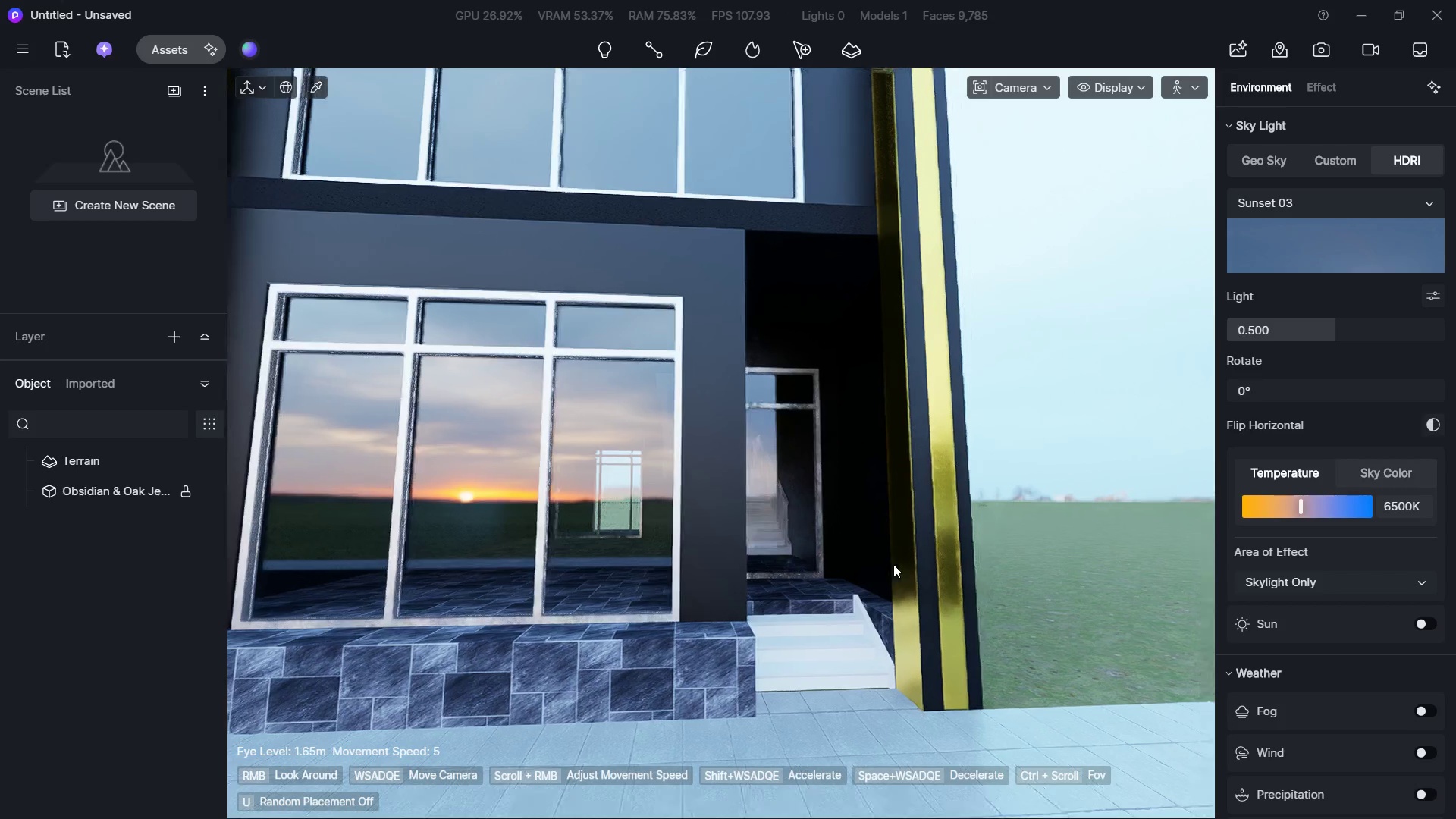 
scroll: coordinate [996, 544], scroll_direction: up, amount: 3.0
 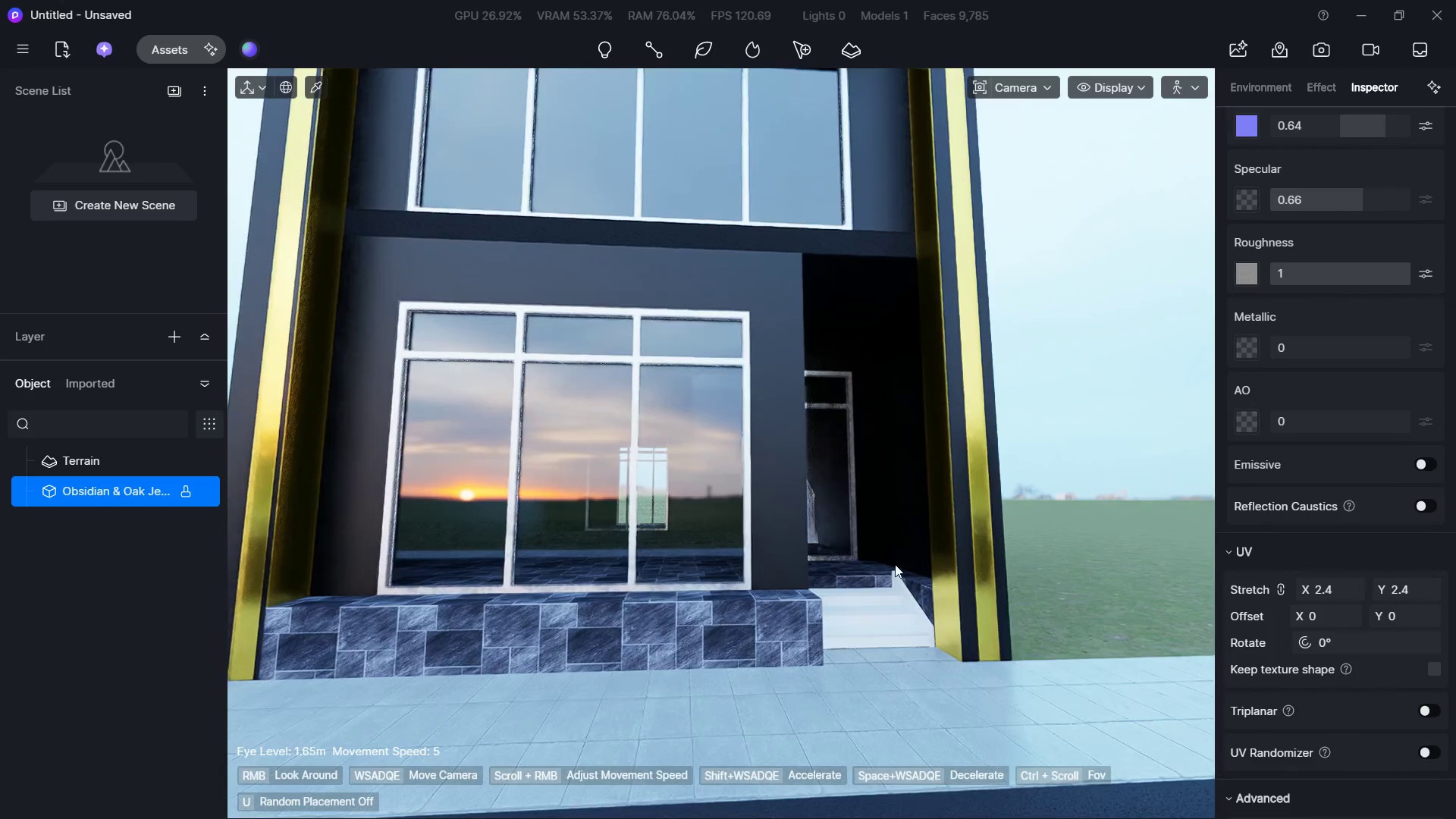 
key(D)
 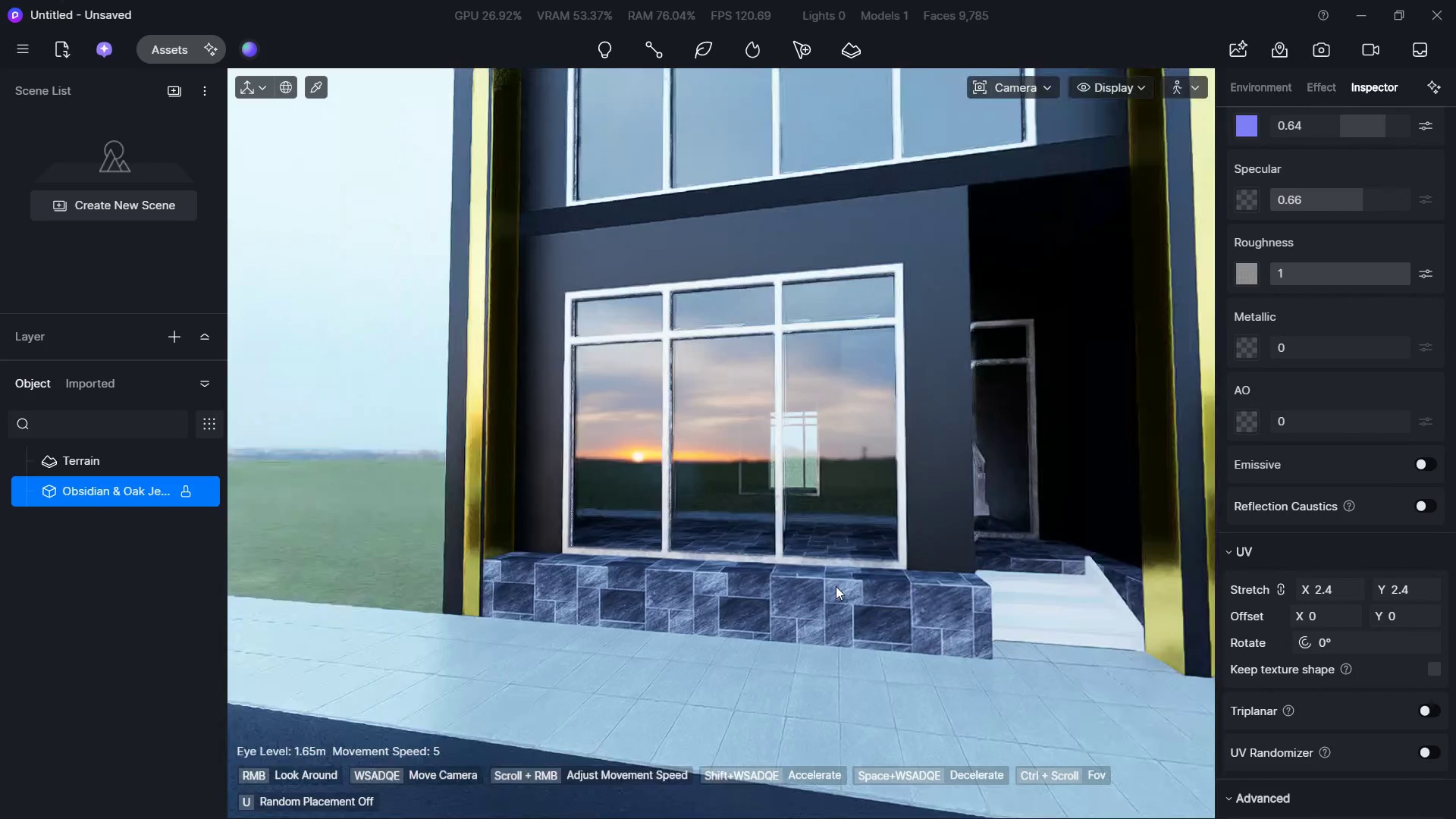 
triple_click([893, 564])
 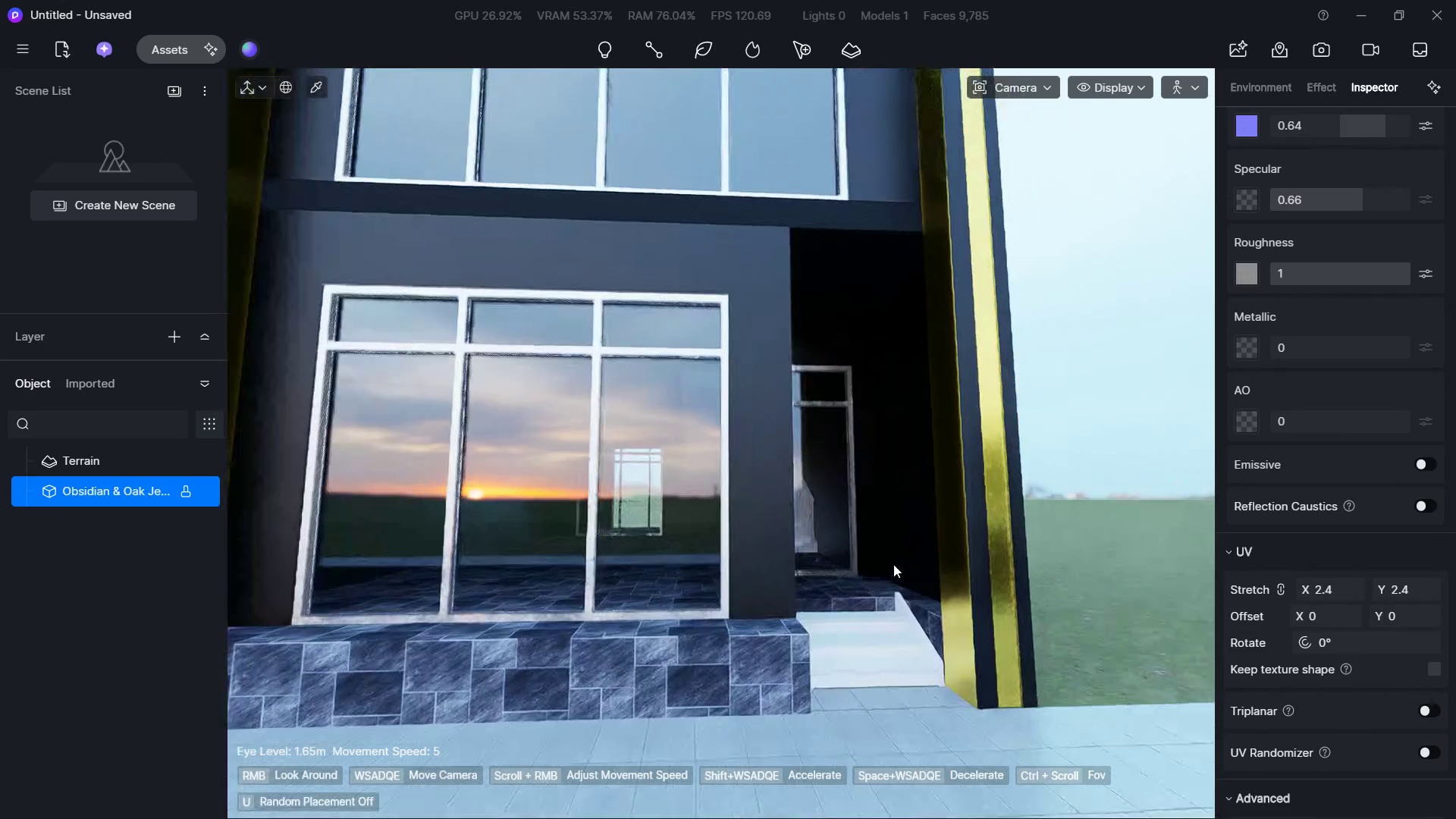 
key(D)
 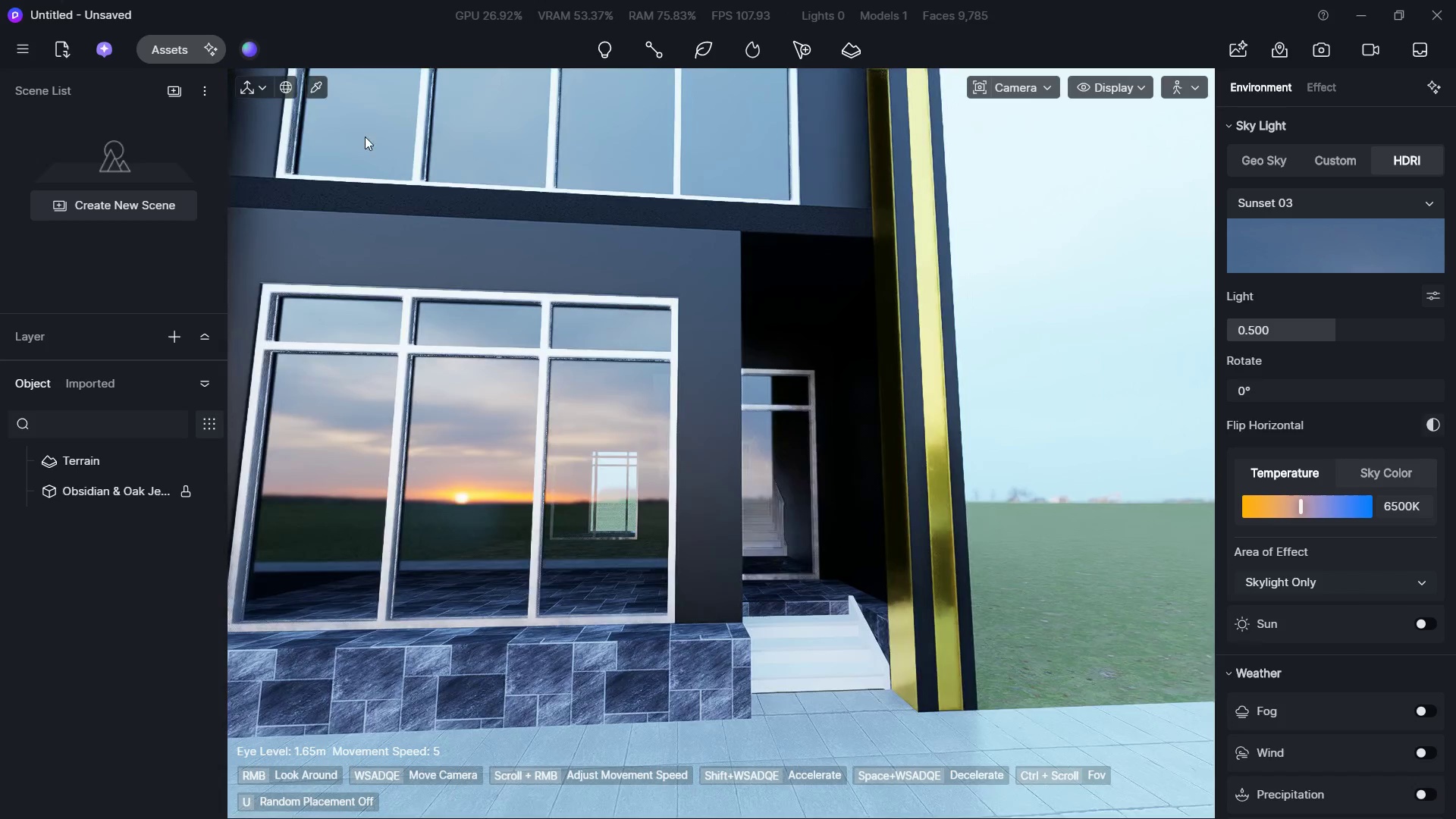 
left_click([315, 89])
 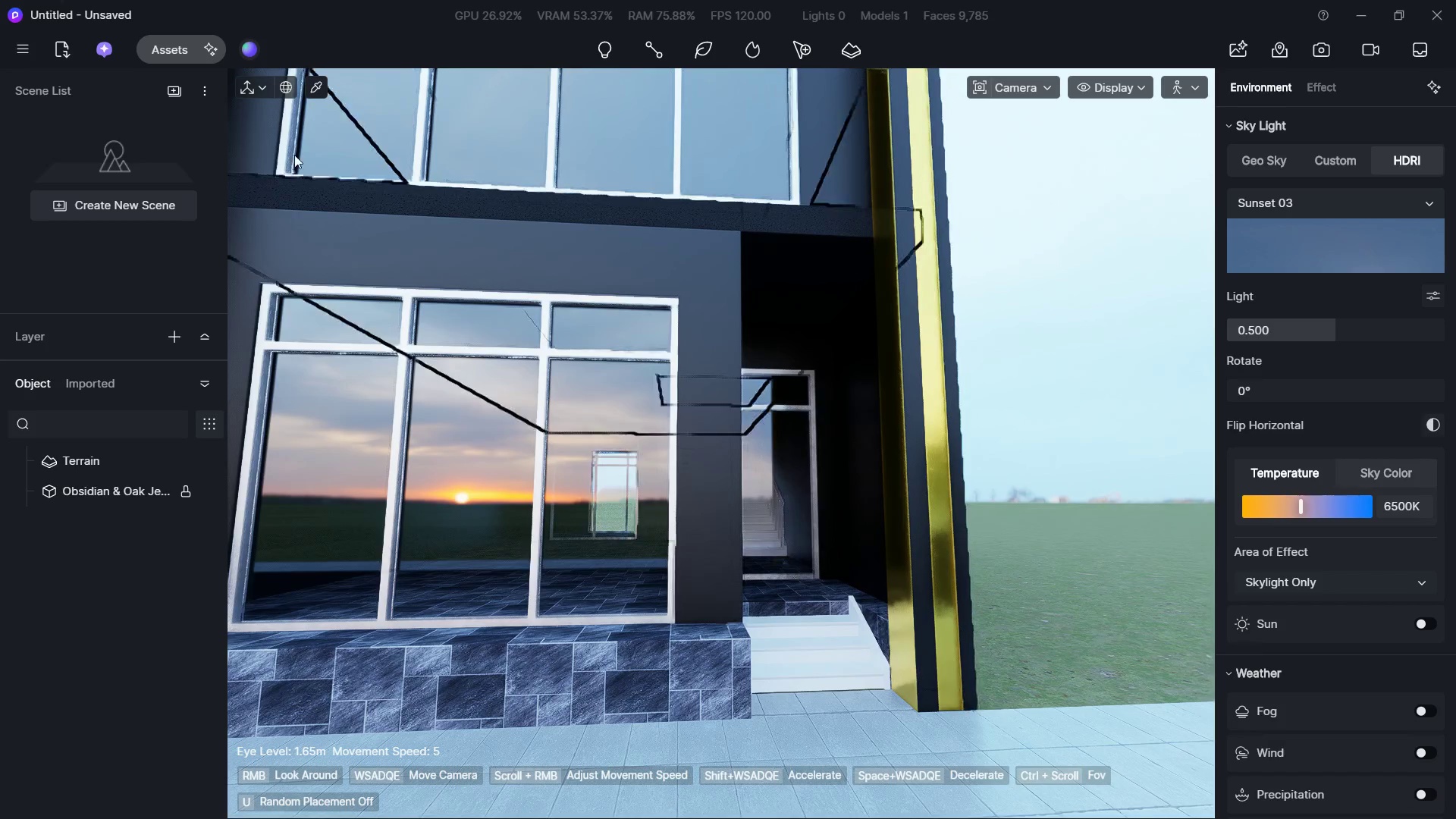 
left_click([165, 44])
 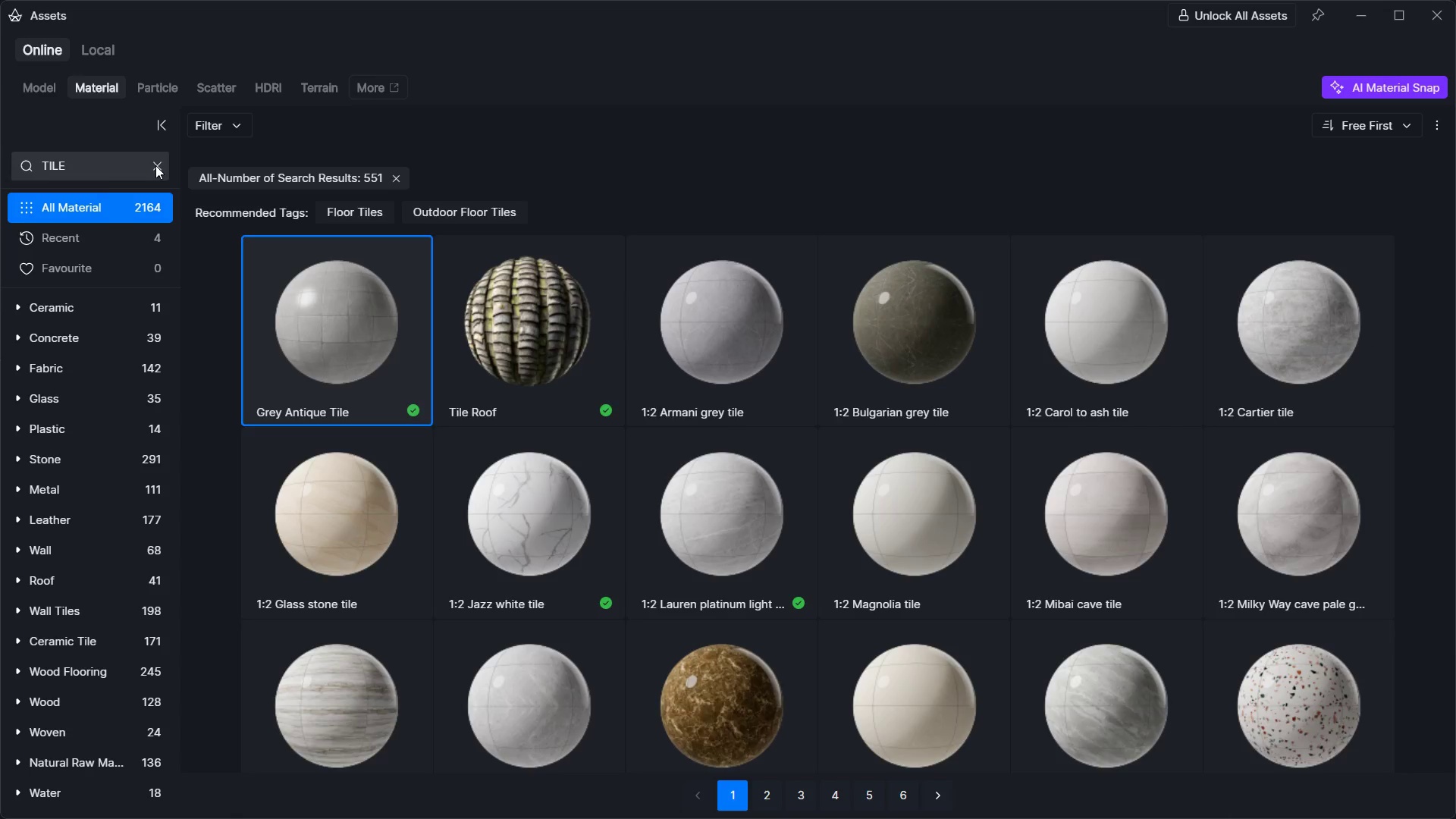 
double_click([113, 171])
 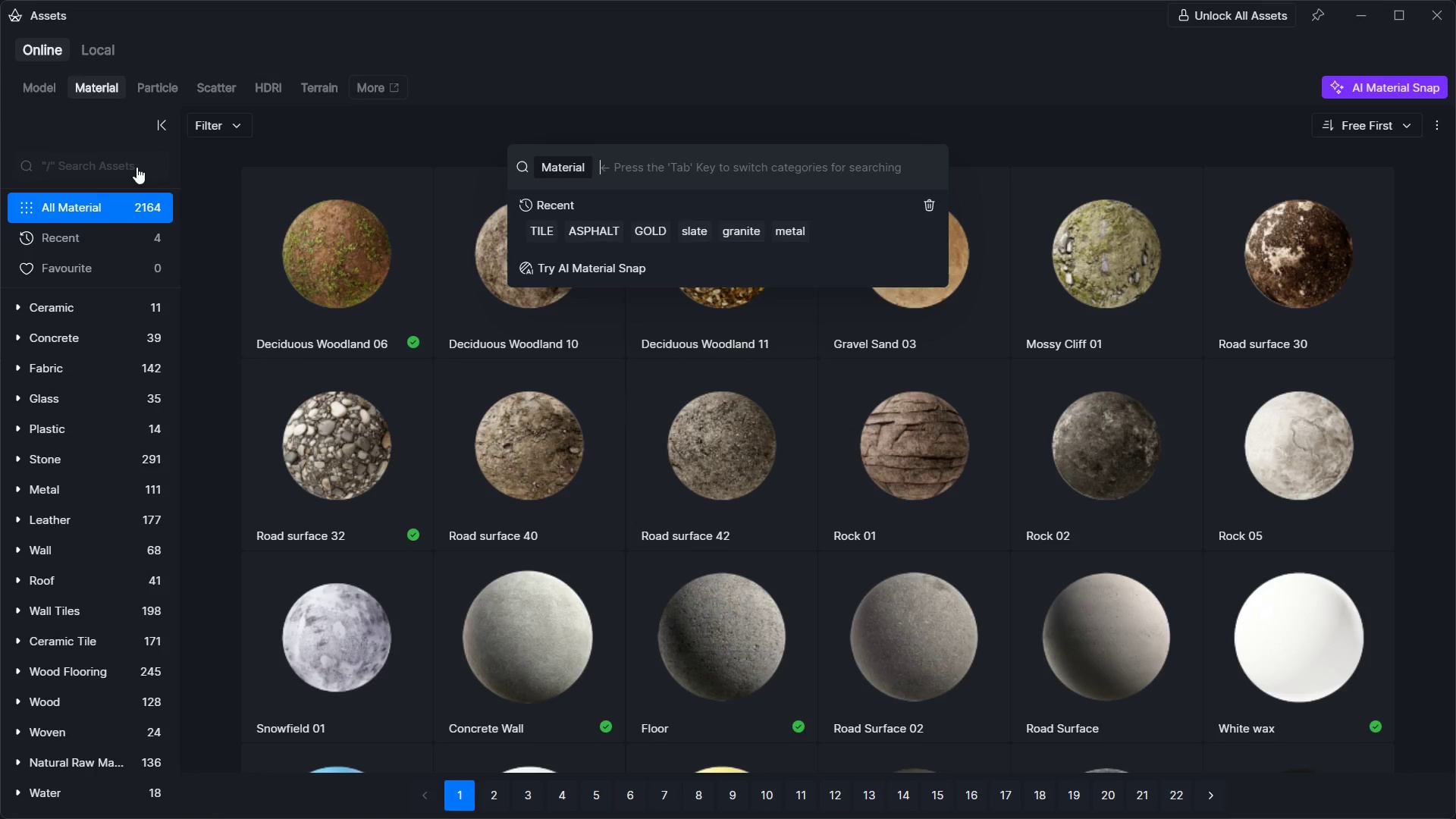 
type(glass)
 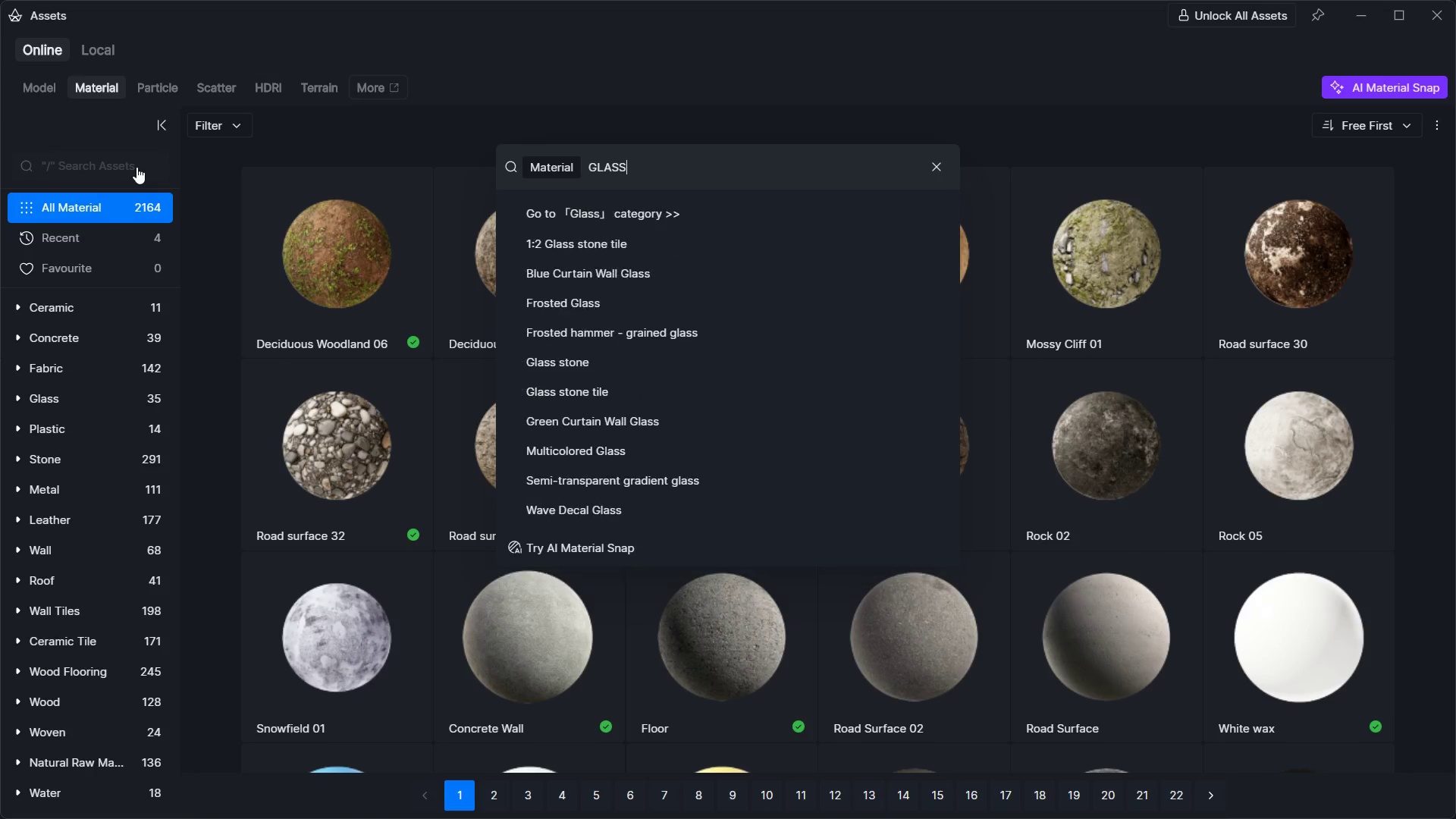 
key(Enter)
 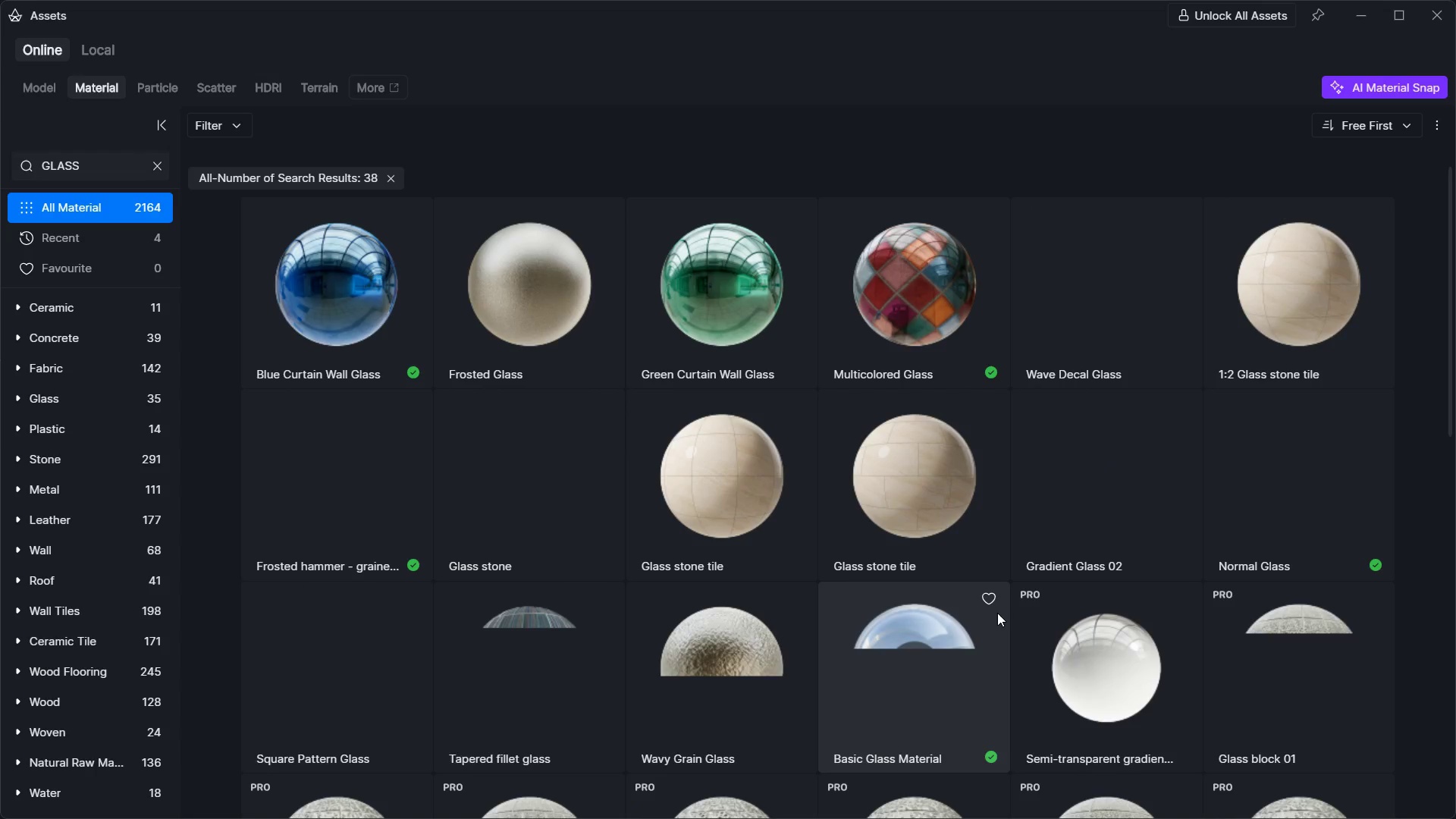 
left_click([913, 652])
 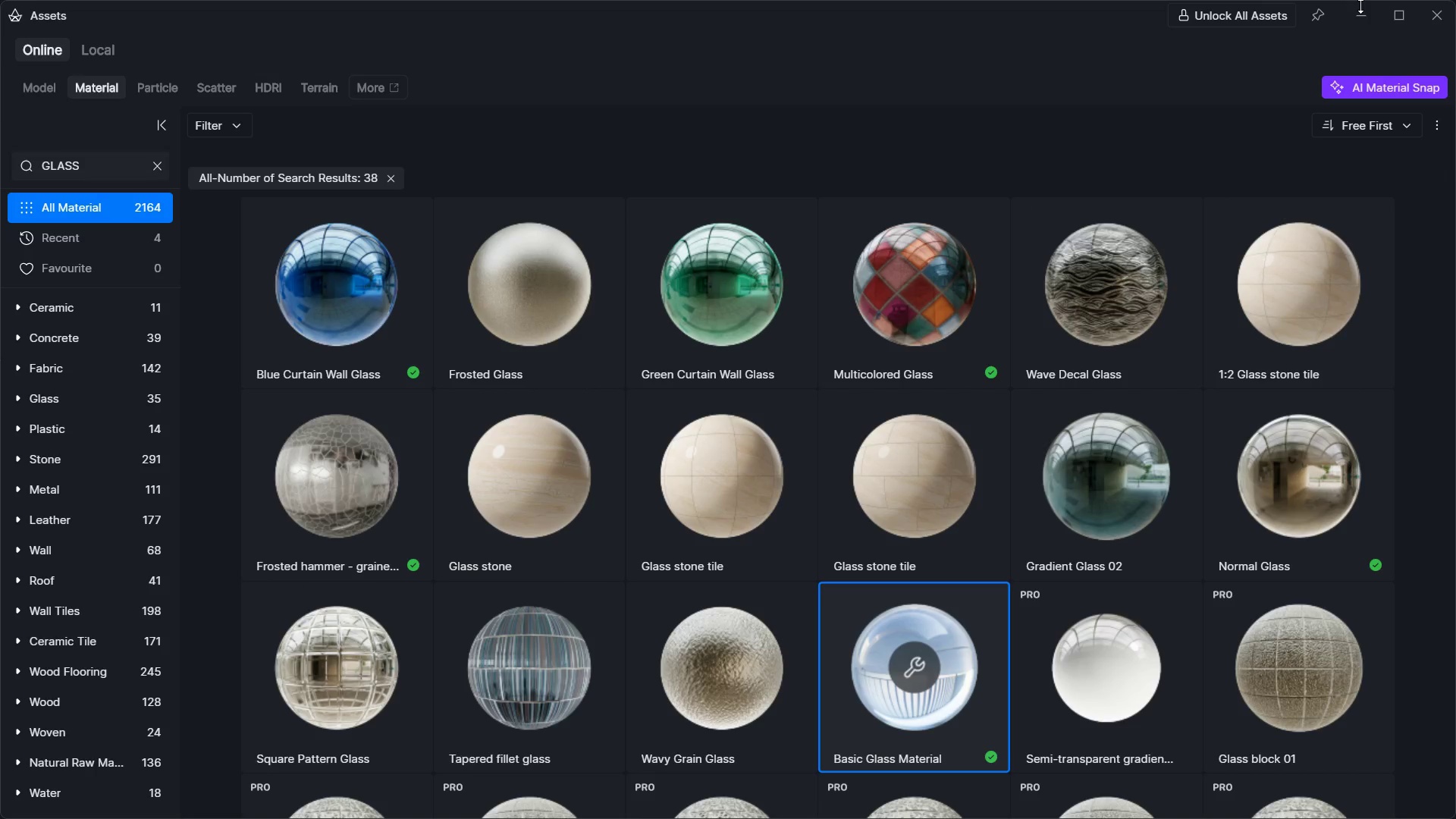 
double_click([1363, 17])
 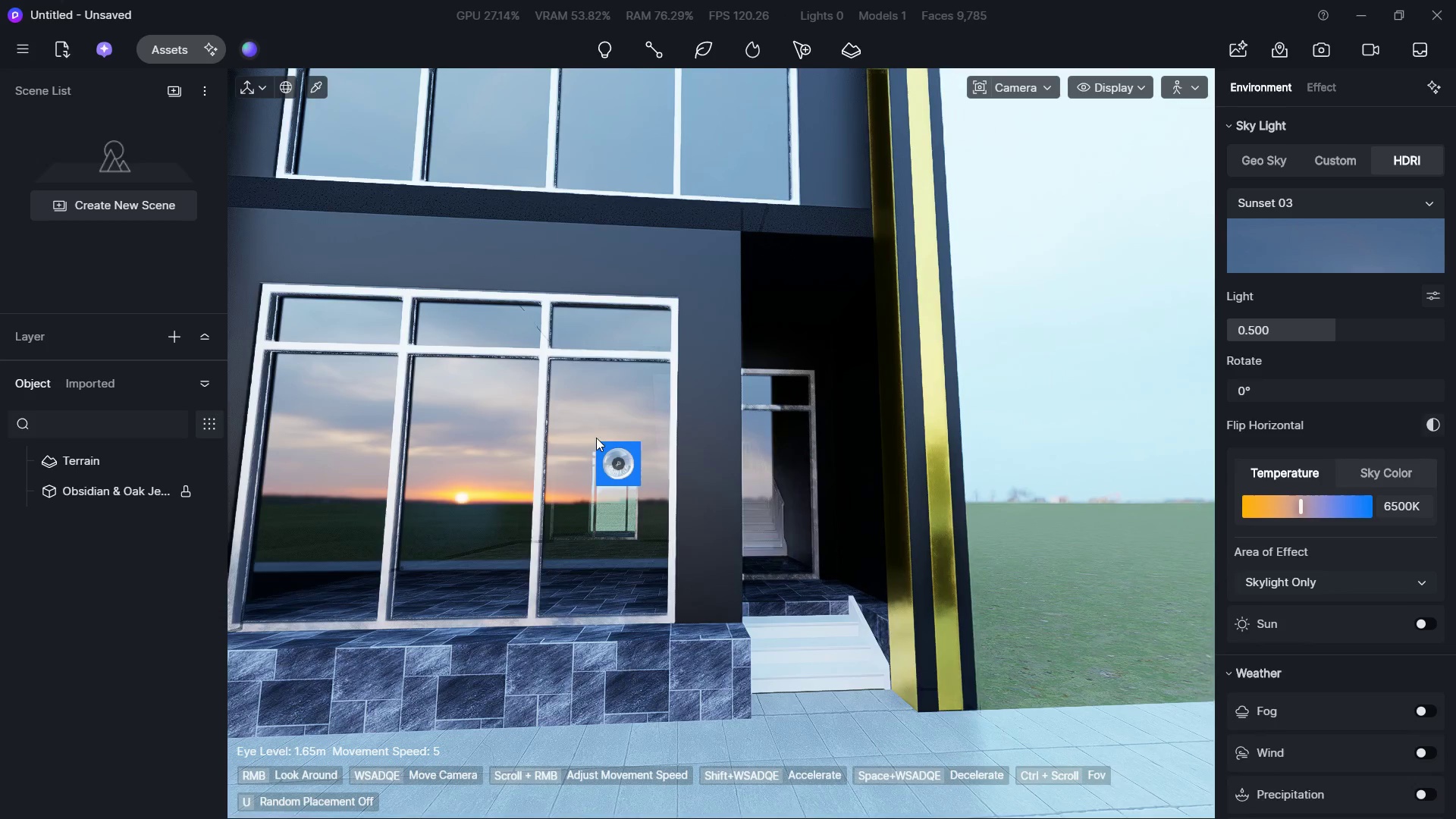 
left_click([610, 436])
 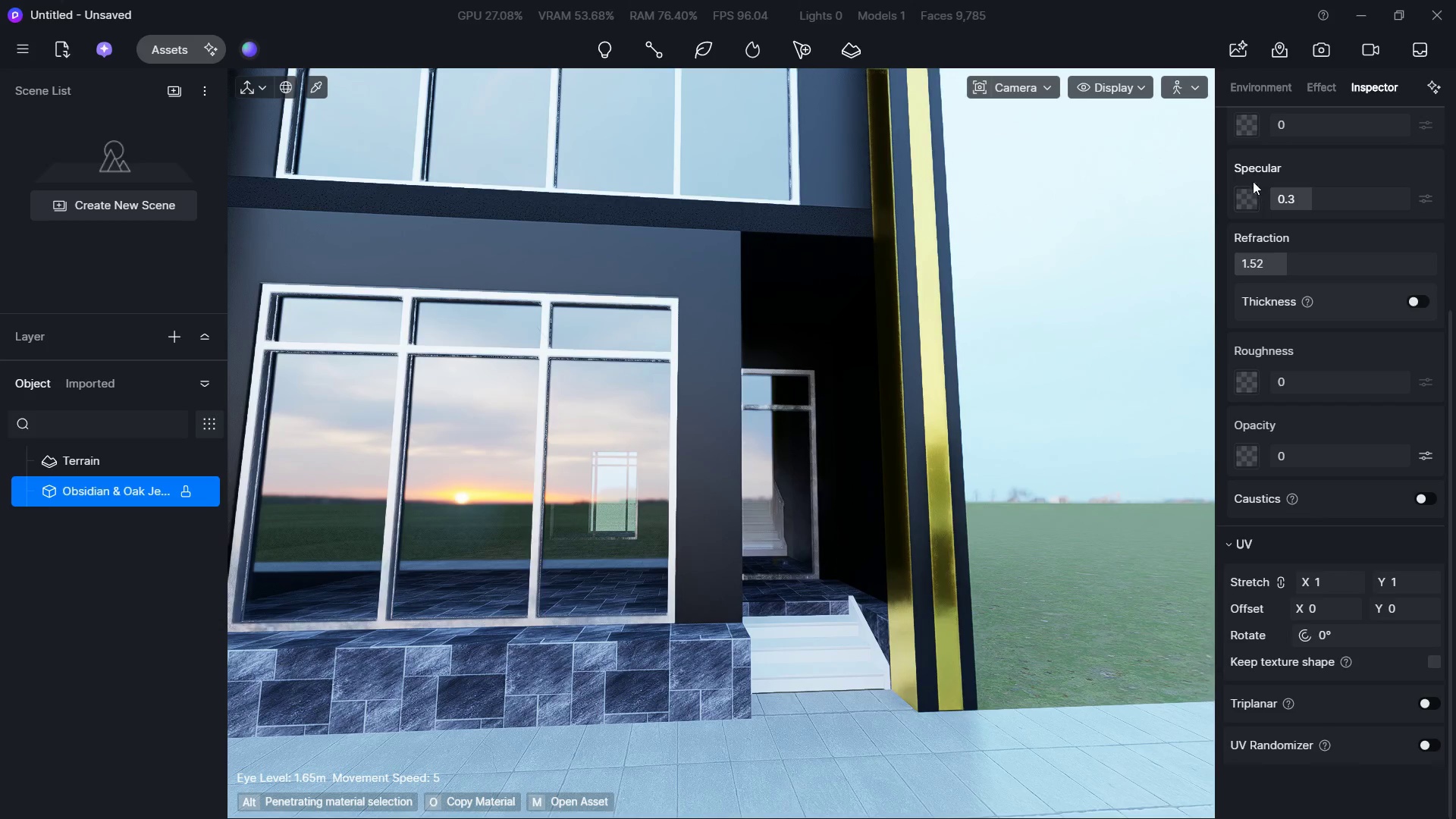 
scroll: coordinate [1267, 213], scroll_direction: up, amount: 4.0
 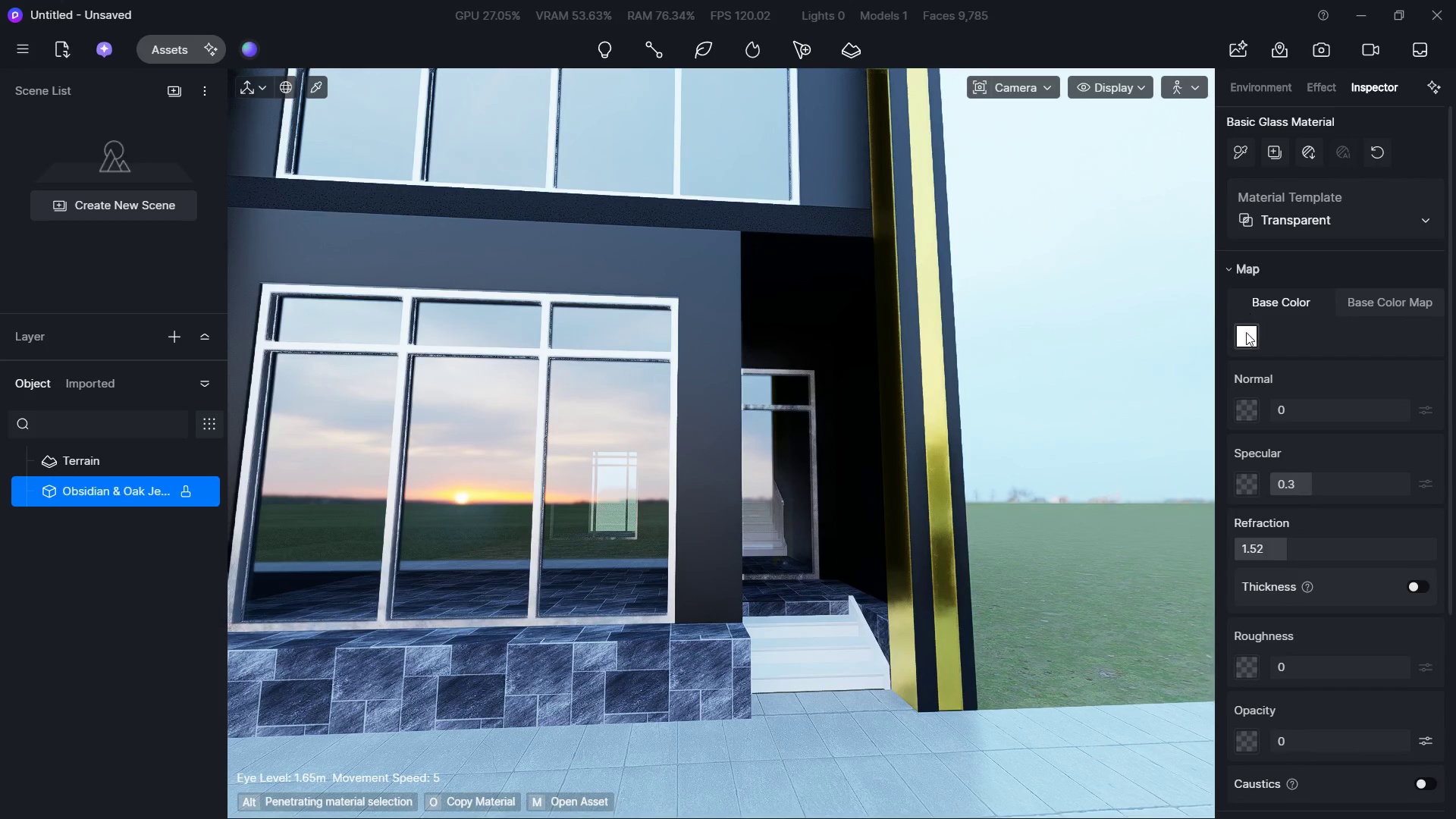 
left_click([1246, 337])
 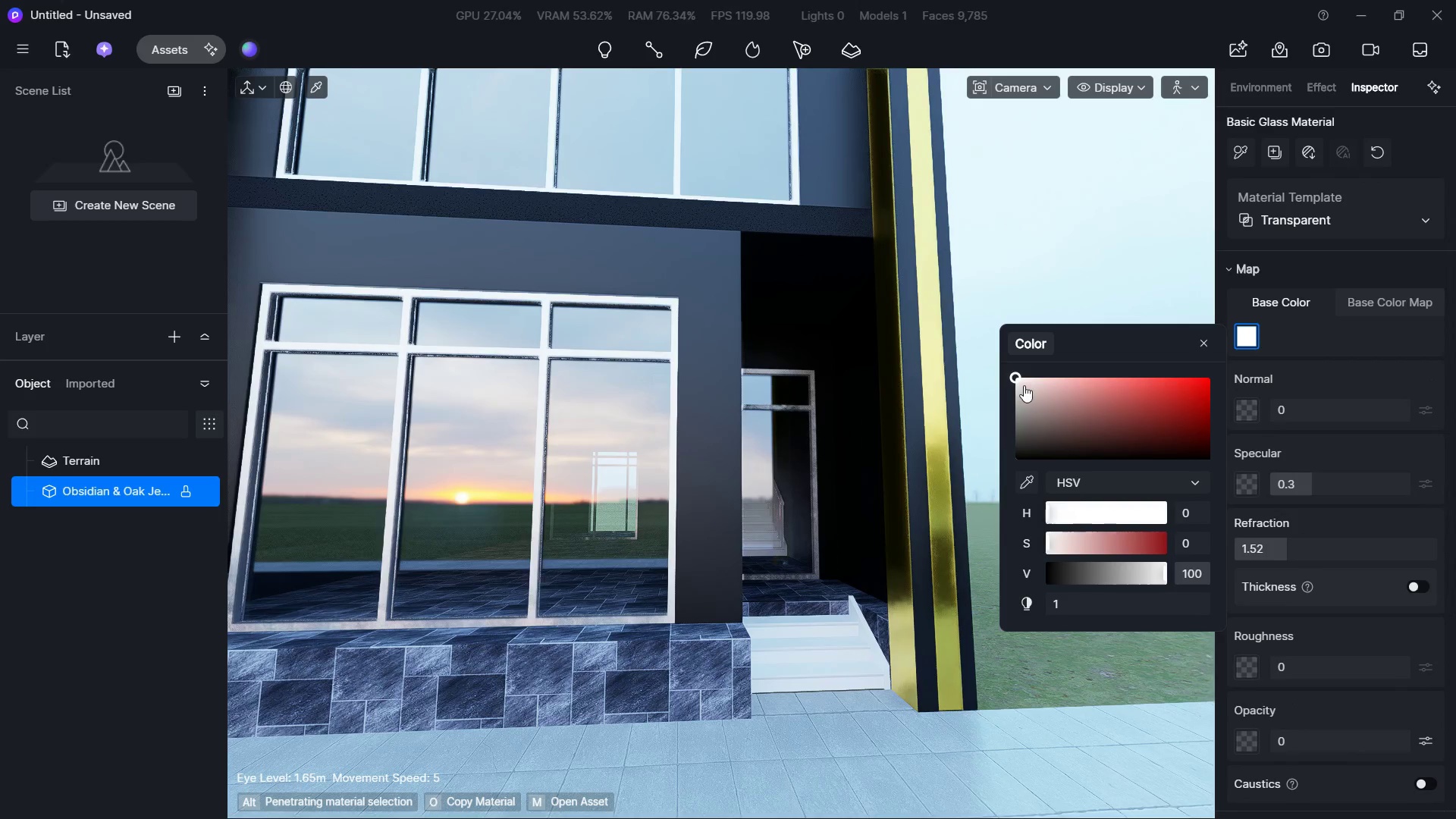 
left_click_drag(start_coordinate=[1023, 385], to_coordinate=[1010, 419])
 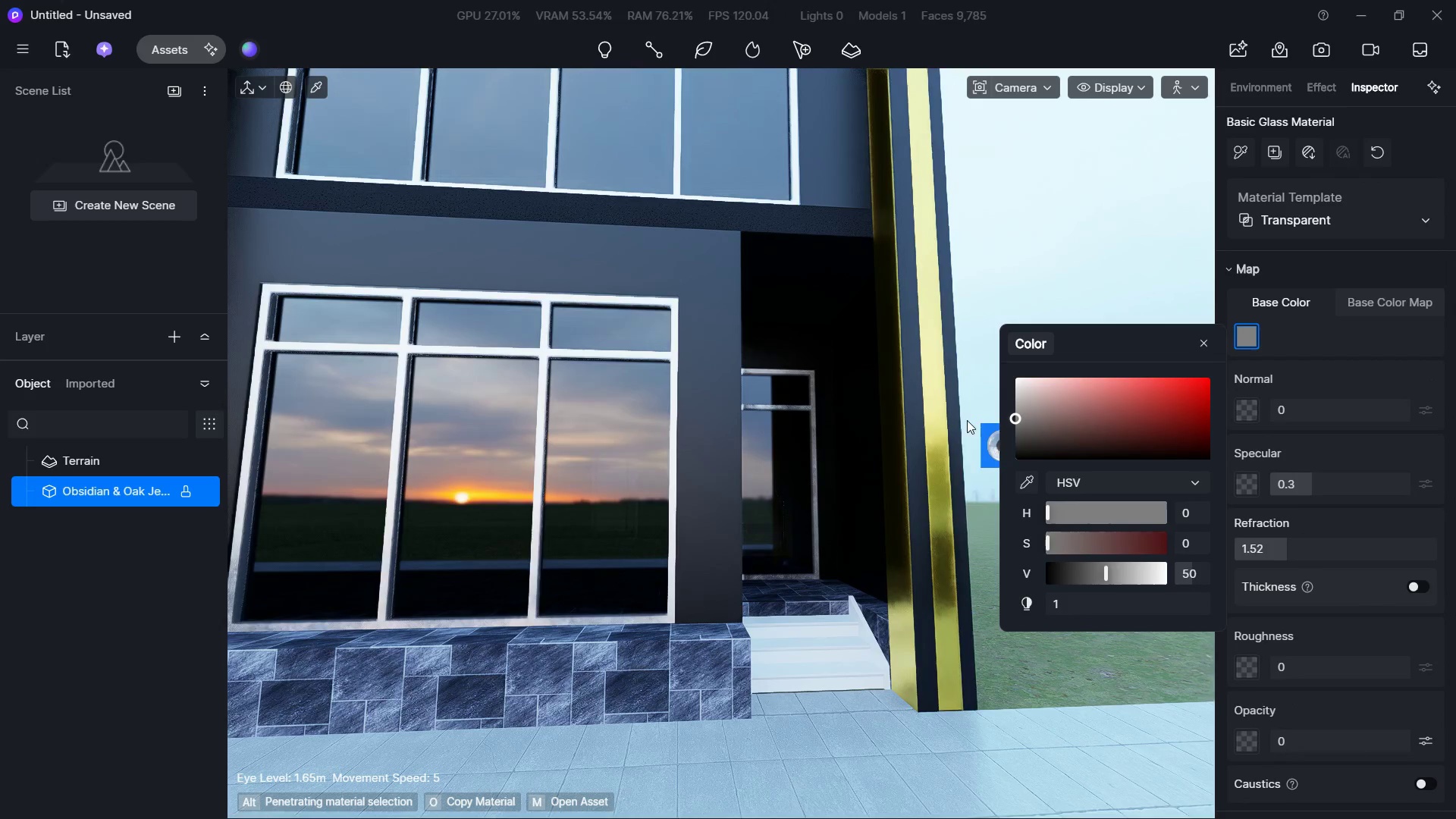 
key(Escape)
 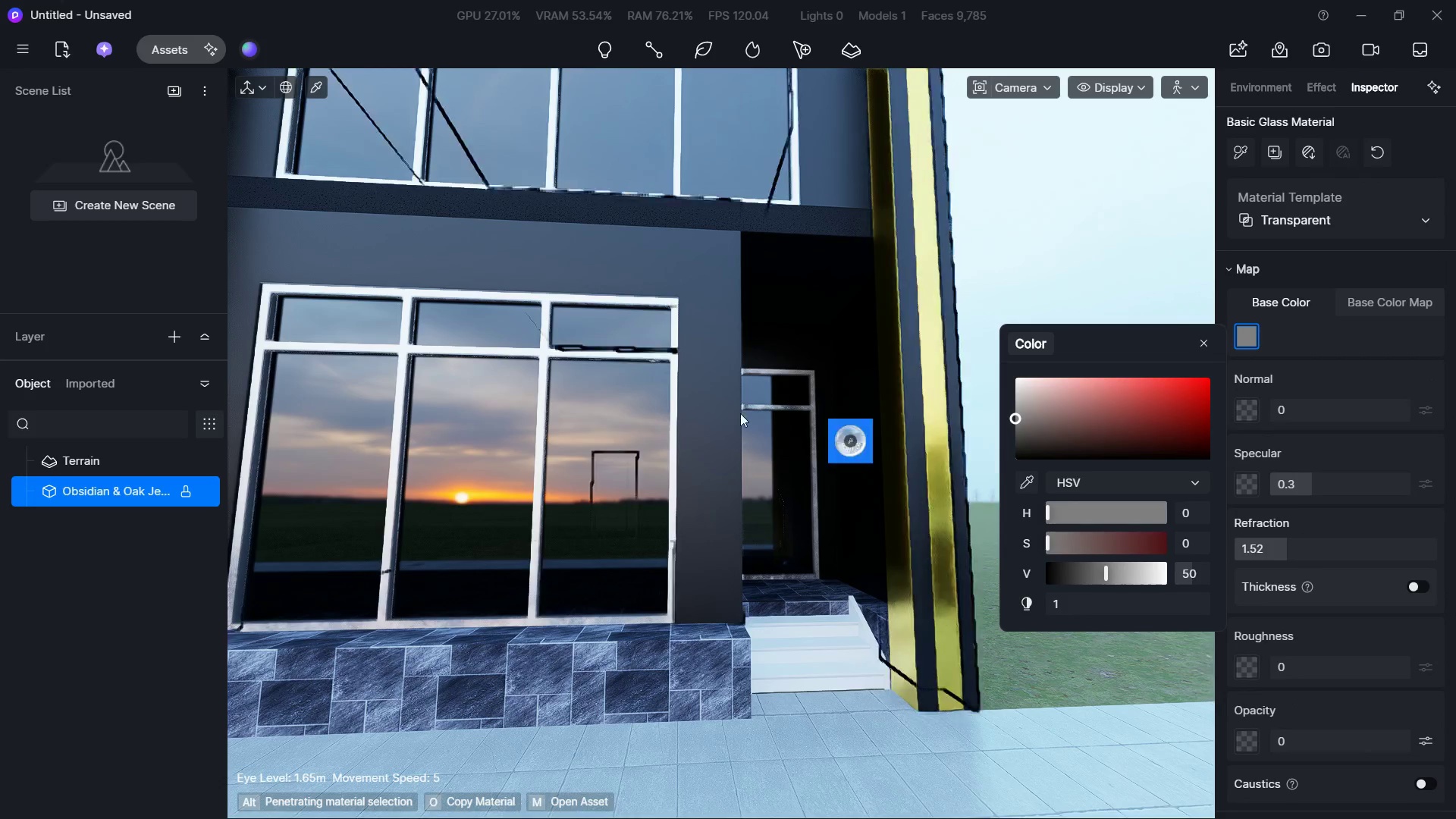 
key(Escape)
 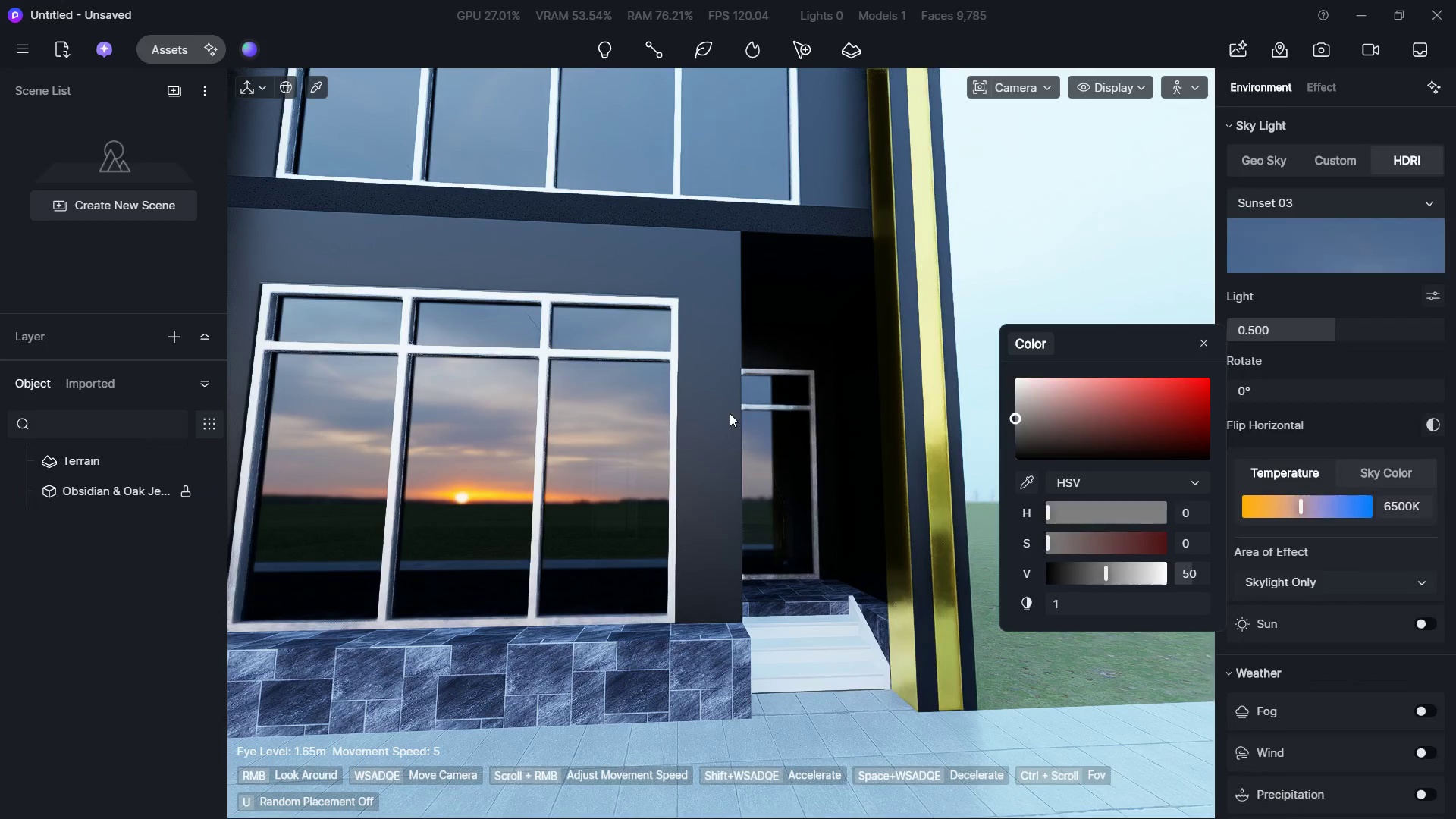 
hold_key(key=S, duration=0.33)
 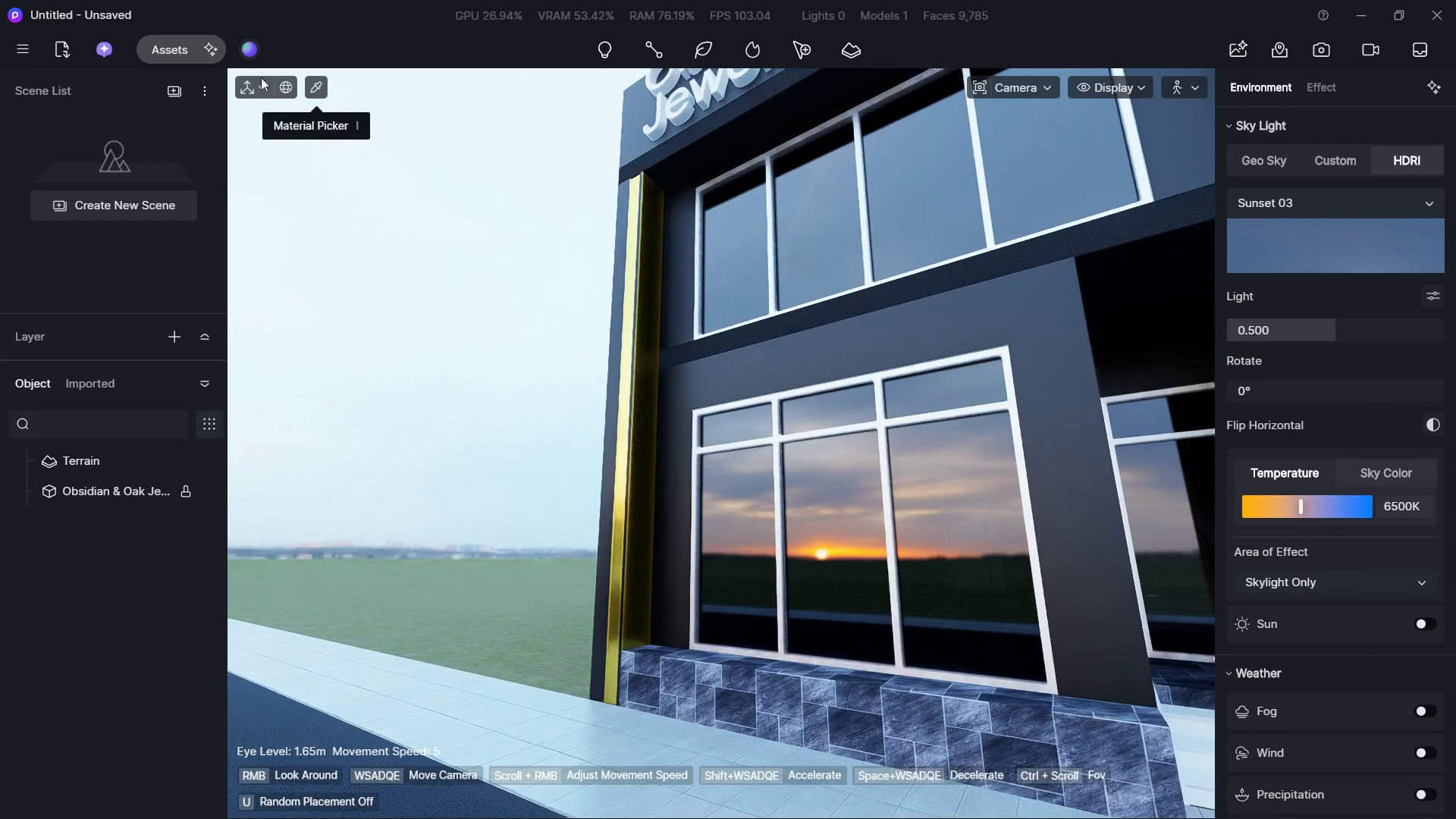 
left_click([179, 61])
 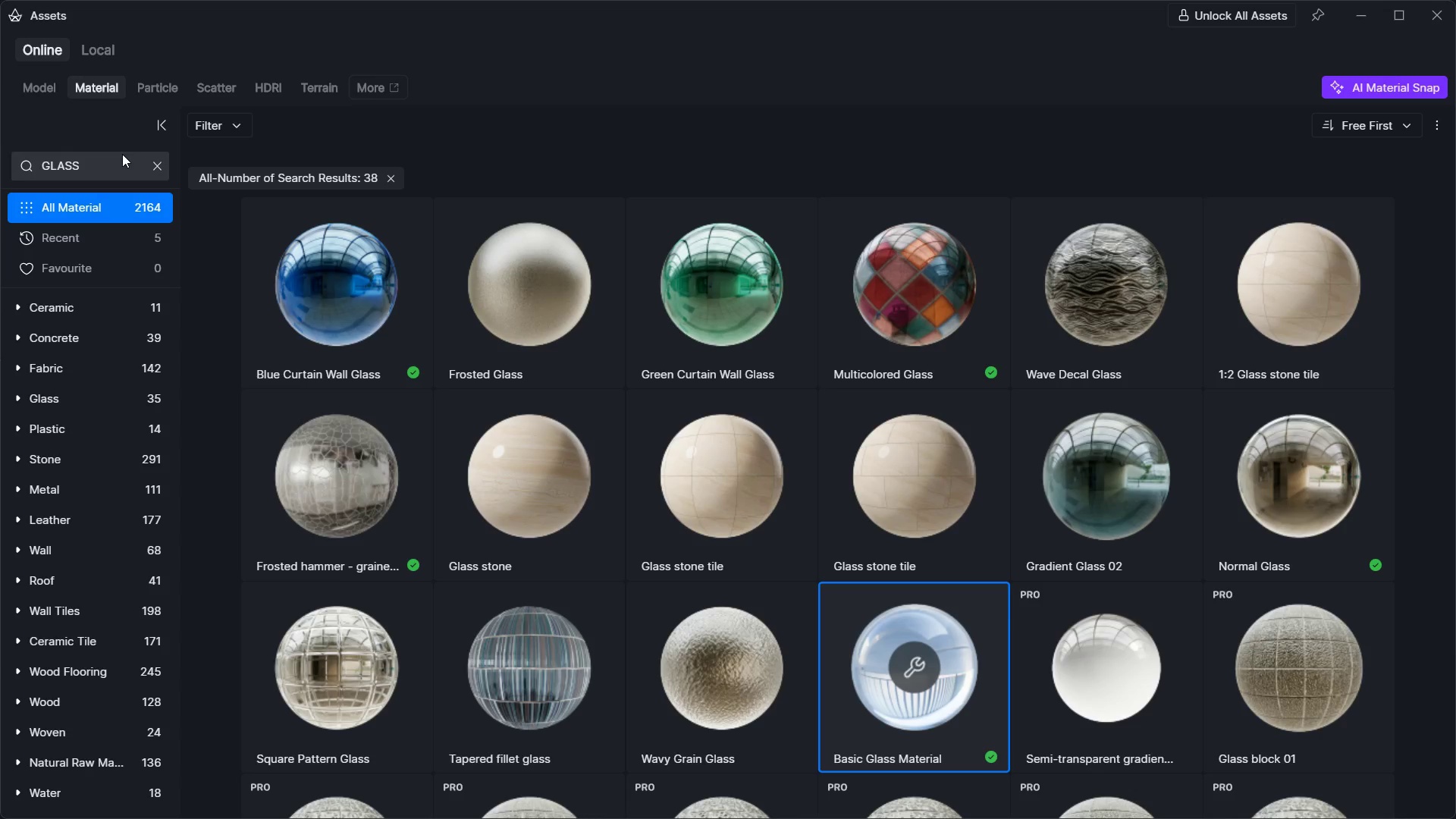 
left_click_drag(start_coordinate=[140, 152], to_coordinate=[153, 152])
 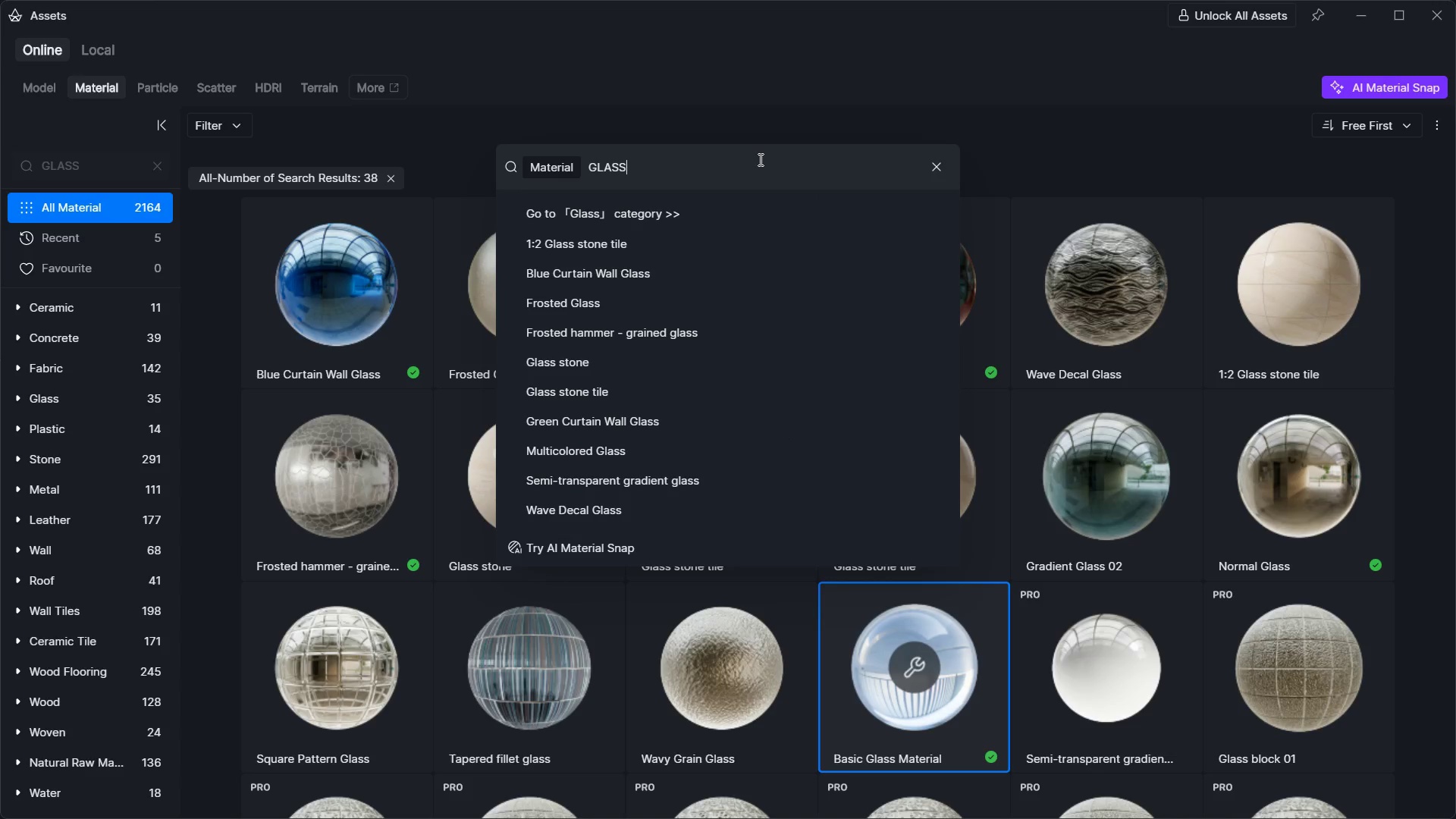 
left_click_drag(start_coordinate=[731, 163], to_coordinate=[521, 162])
 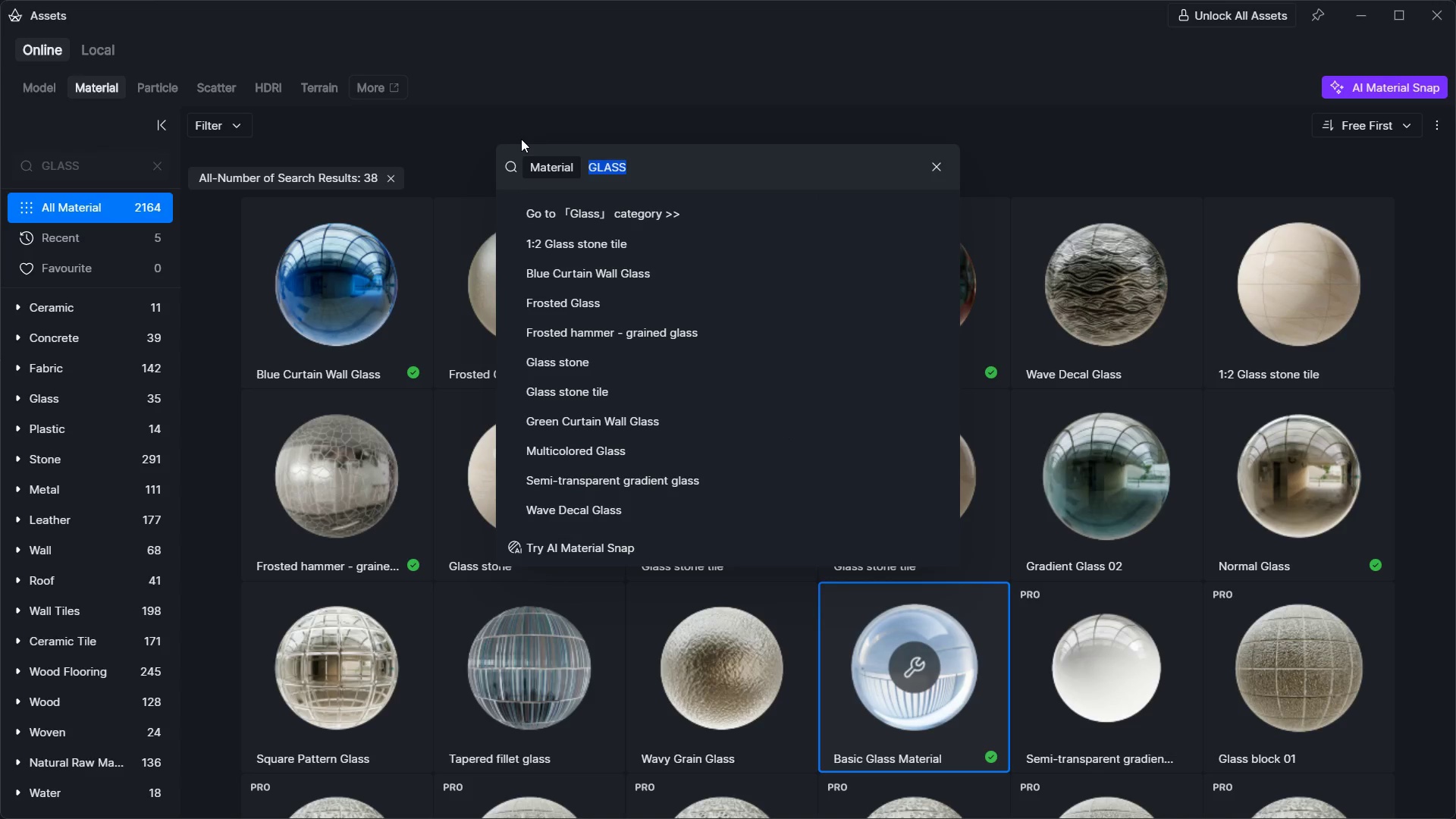 
type(mea)
key(Backspace)
type(tal)
 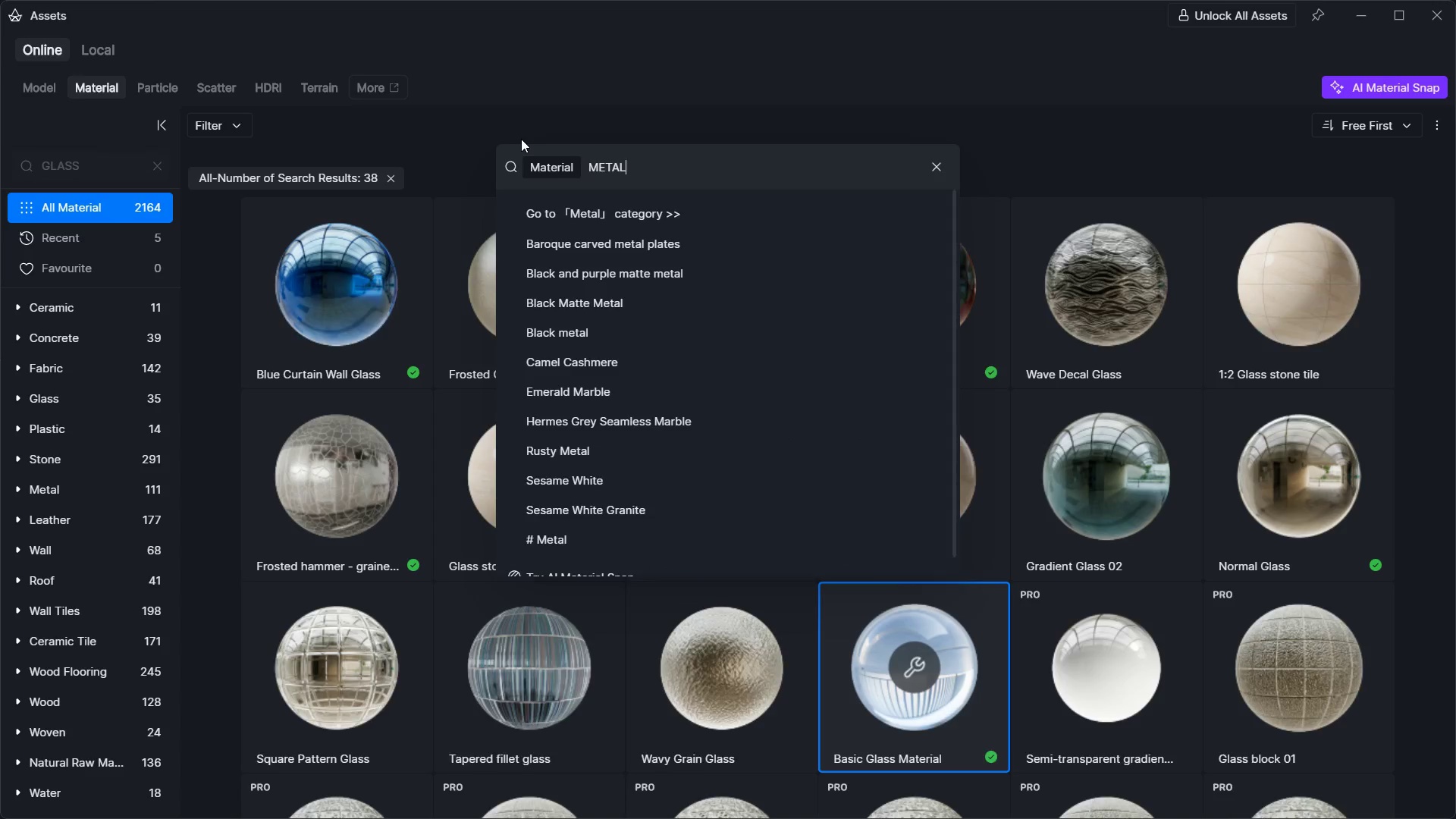 
key(Enter)
 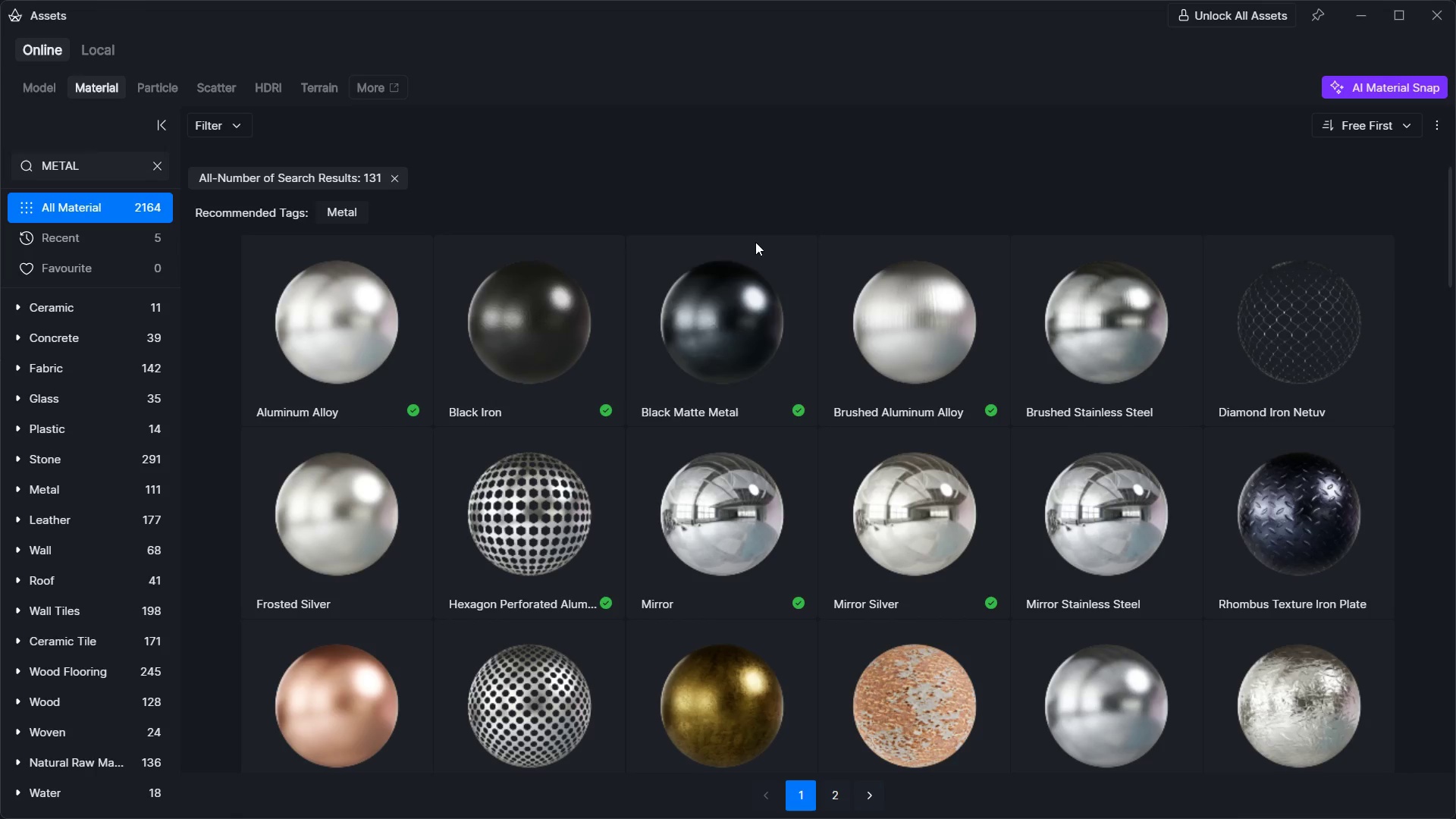 
left_click([552, 362])
 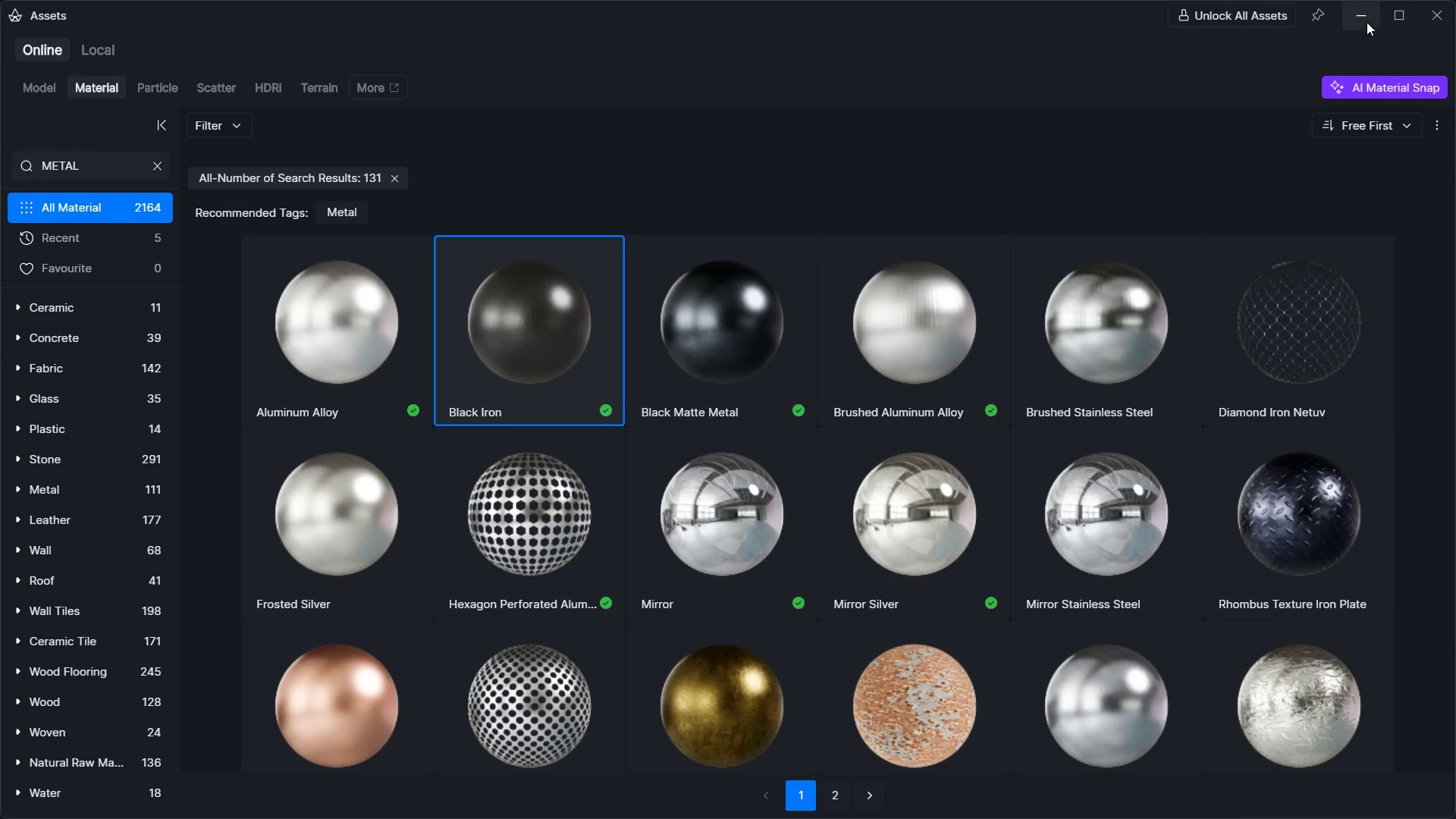 
left_click([1369, 12])
 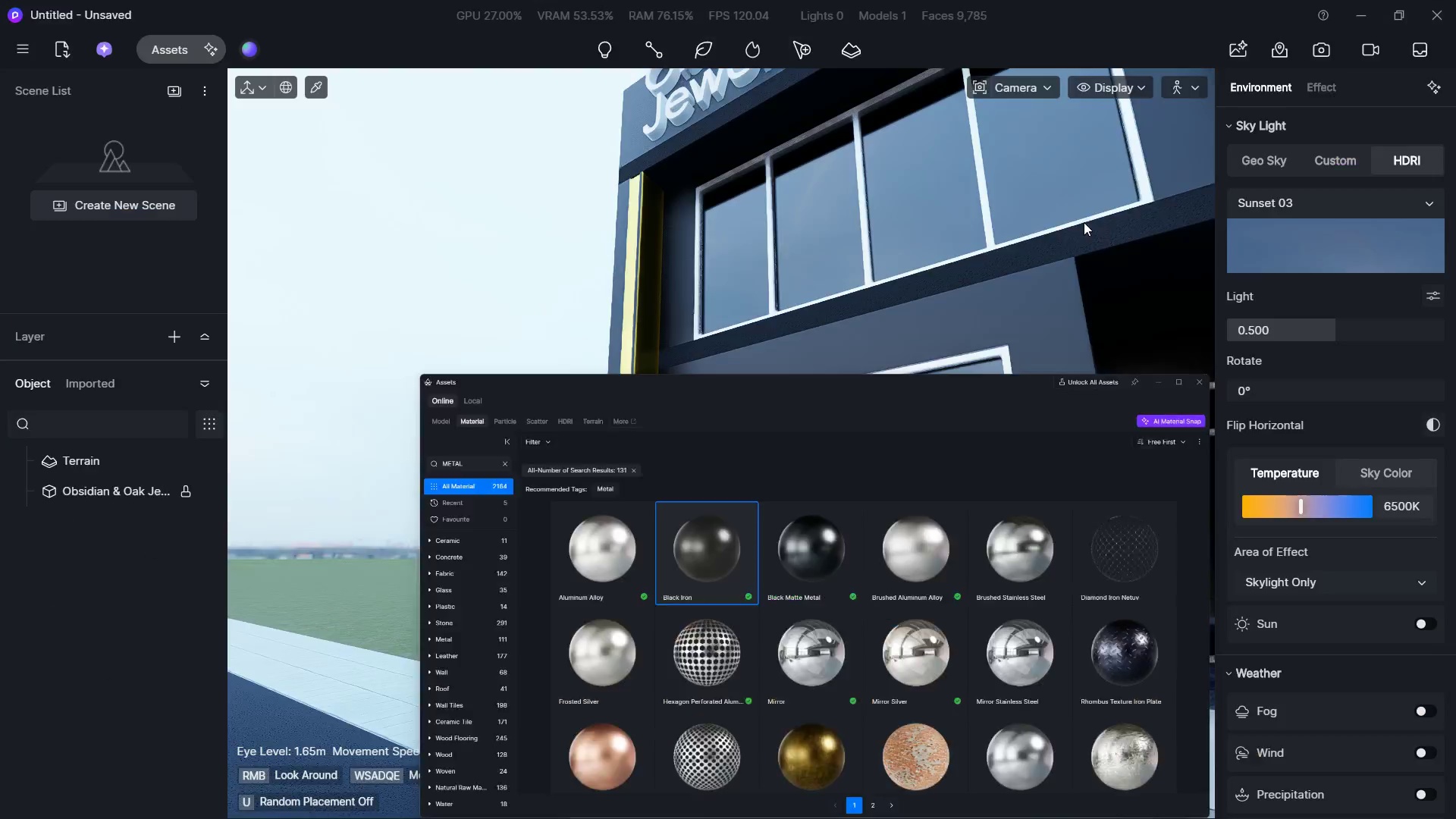 
hold_key(key=W, duration=1.17)
 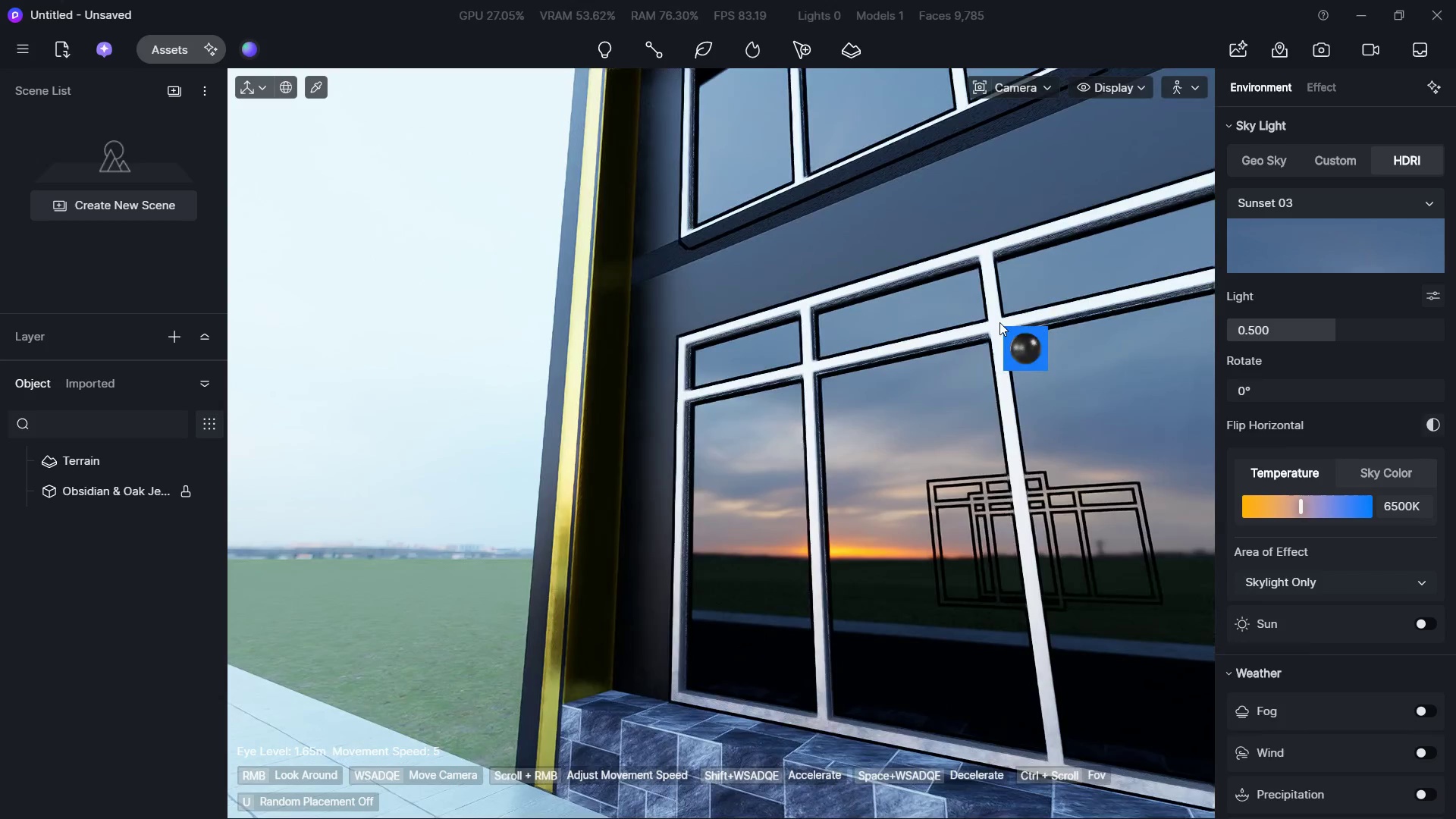 
left_click([999, 322])
 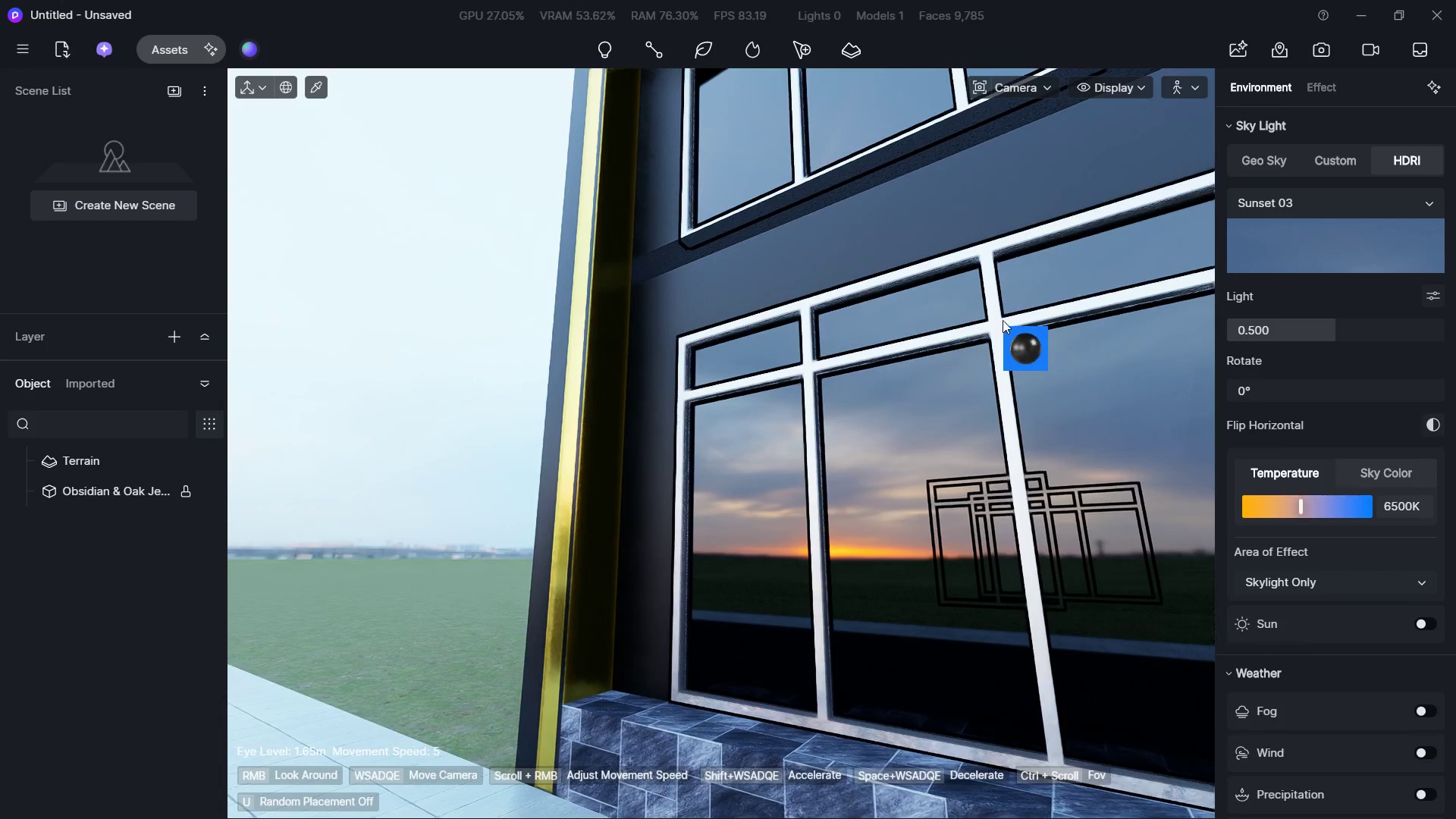 
hold_key(key=S, duration=1.67)
 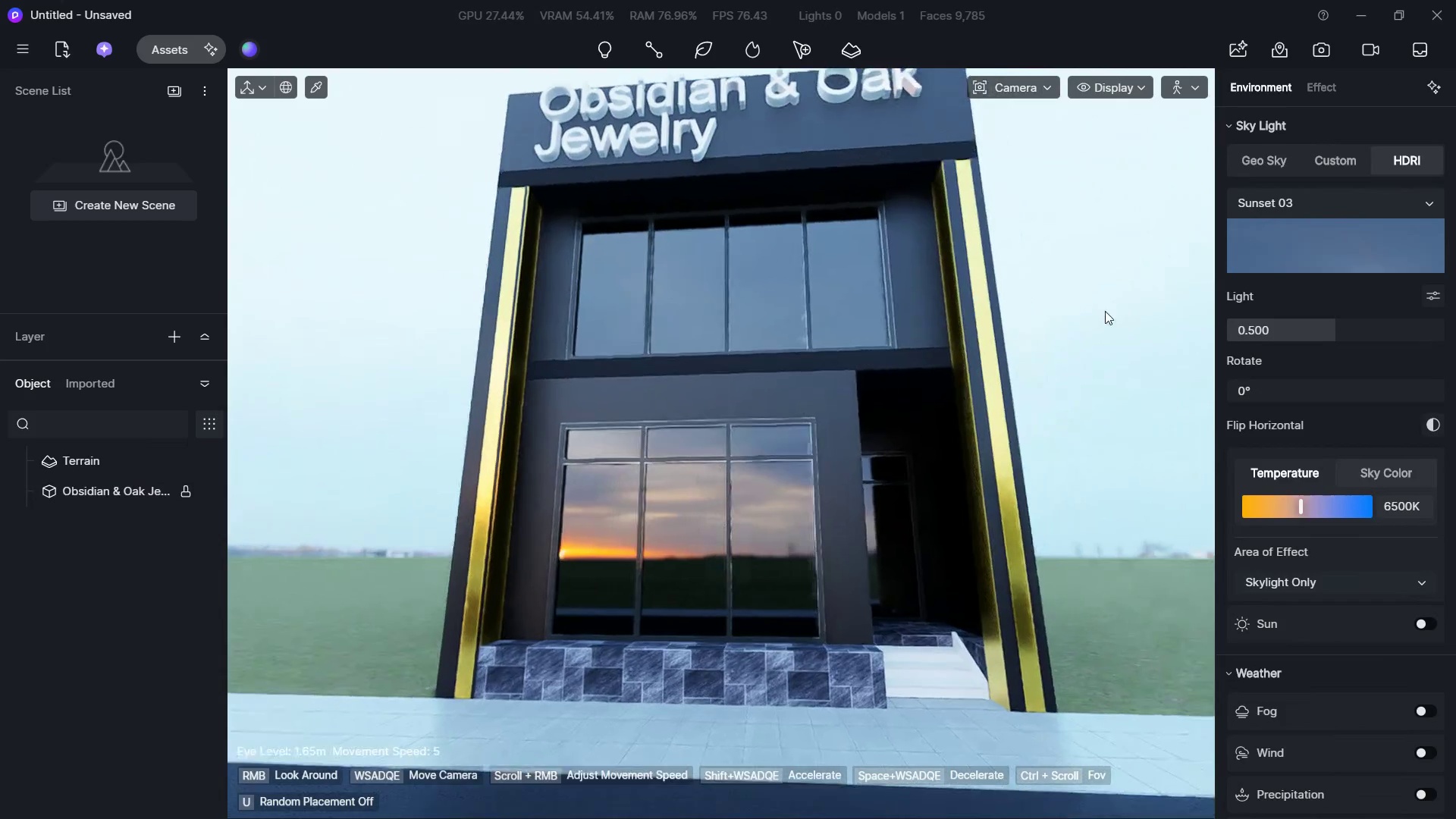 
hold_key(key=A, duration=0.69)
 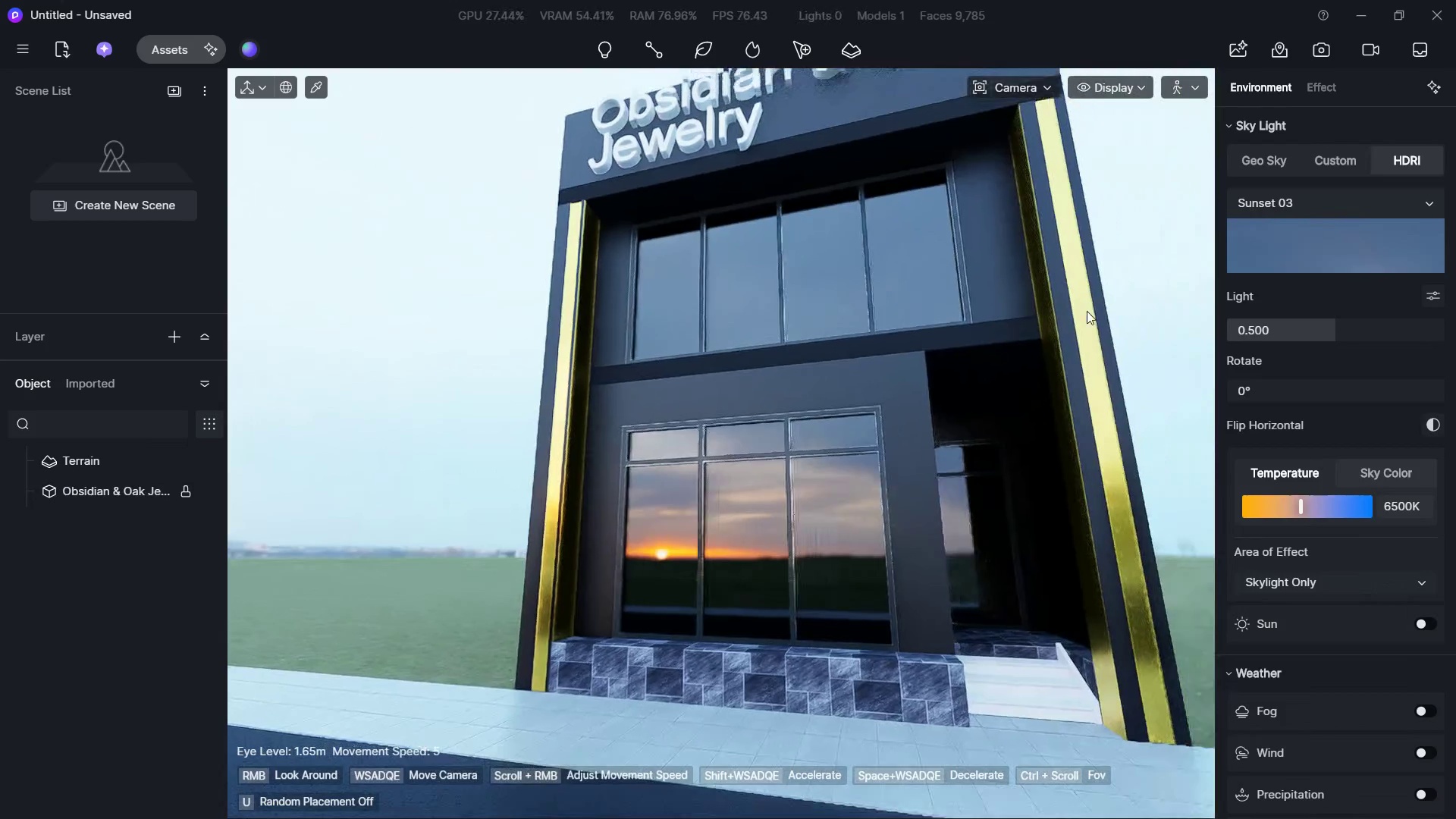 
right_click([948, 316])
 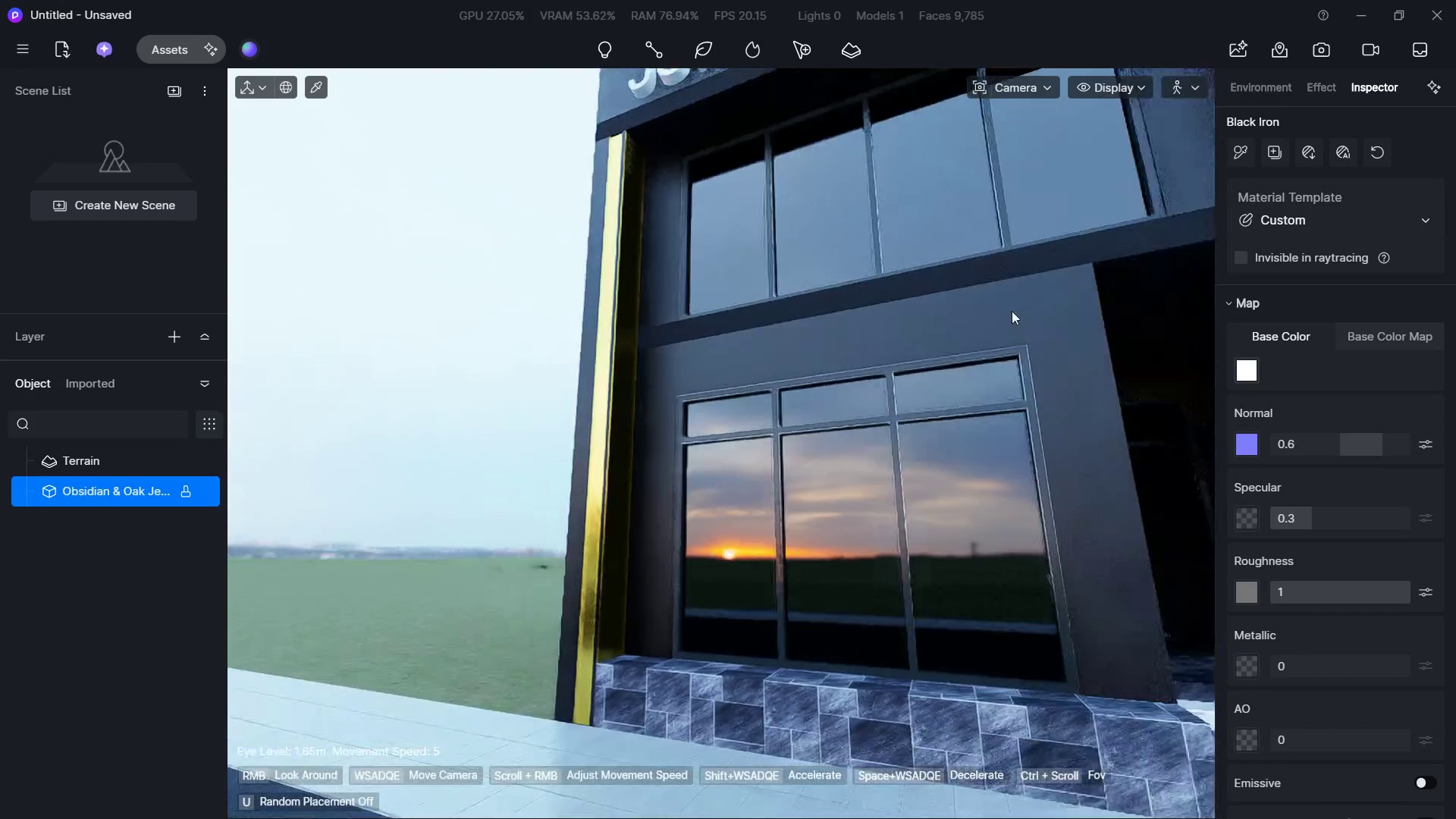 
triple_click([1040, 311])
 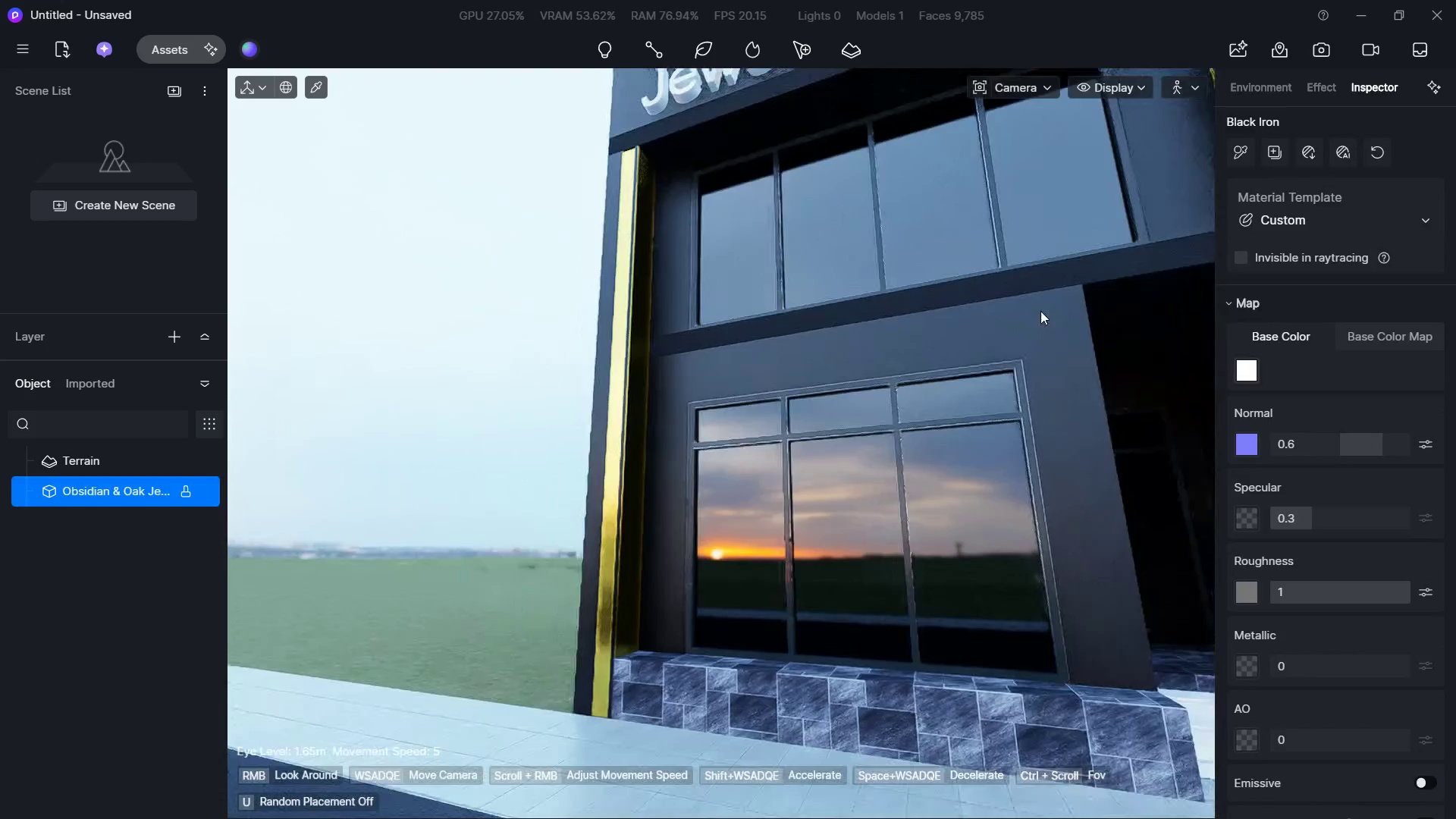 
triple_click([1040, 311])
 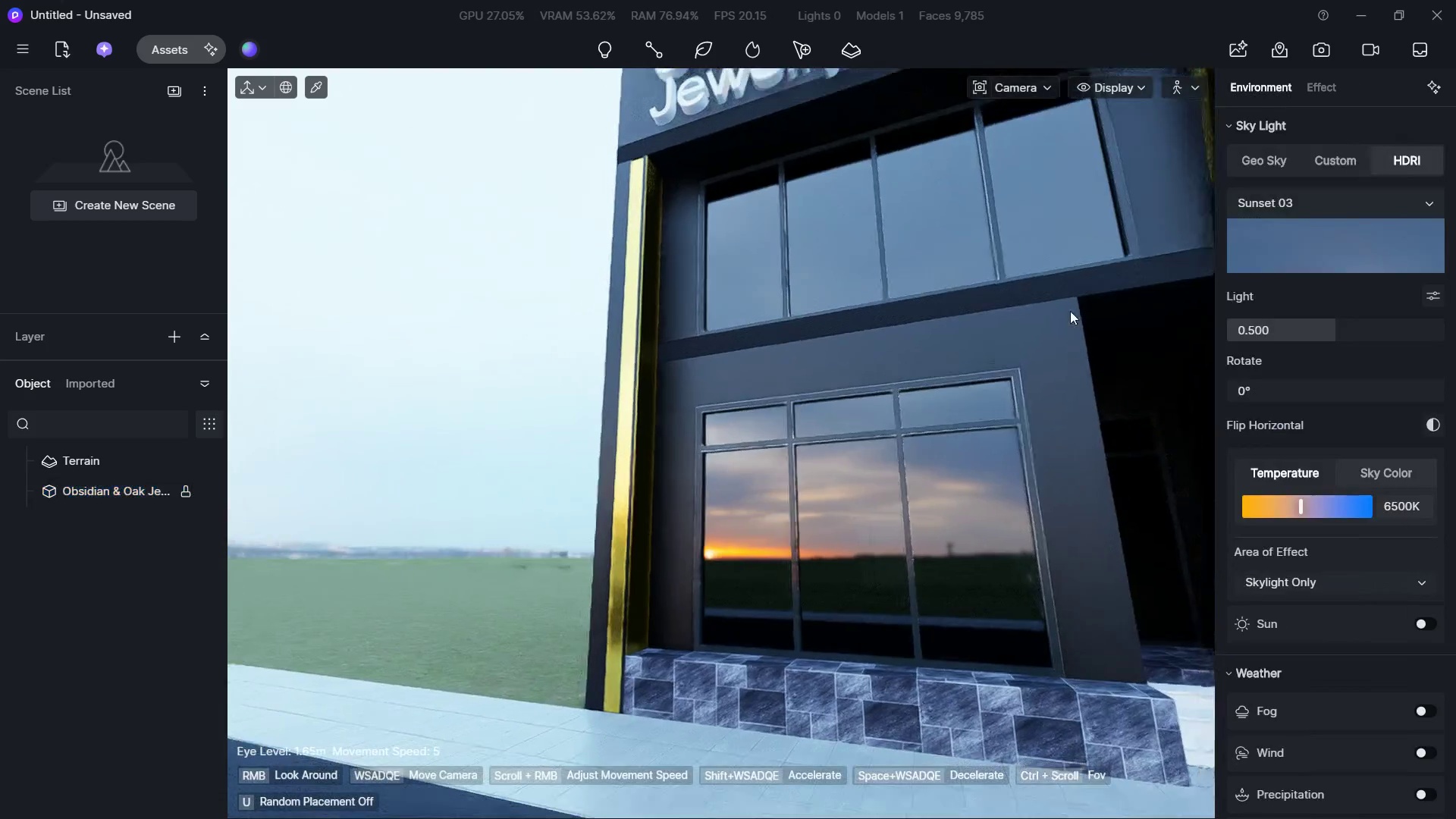 
hold_key(key=D, duration=0.45)
 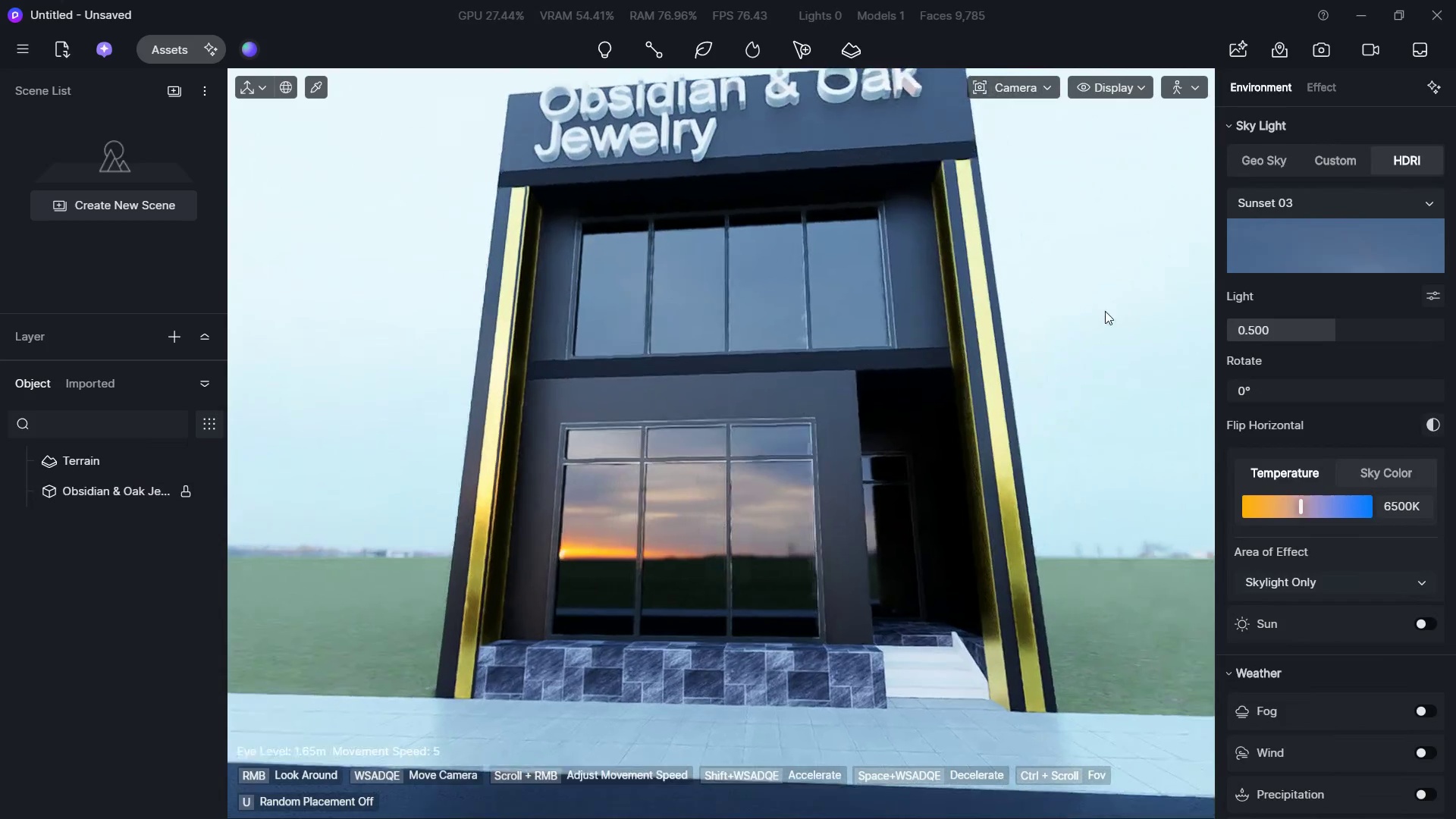 
triple_click([1050, 311])
 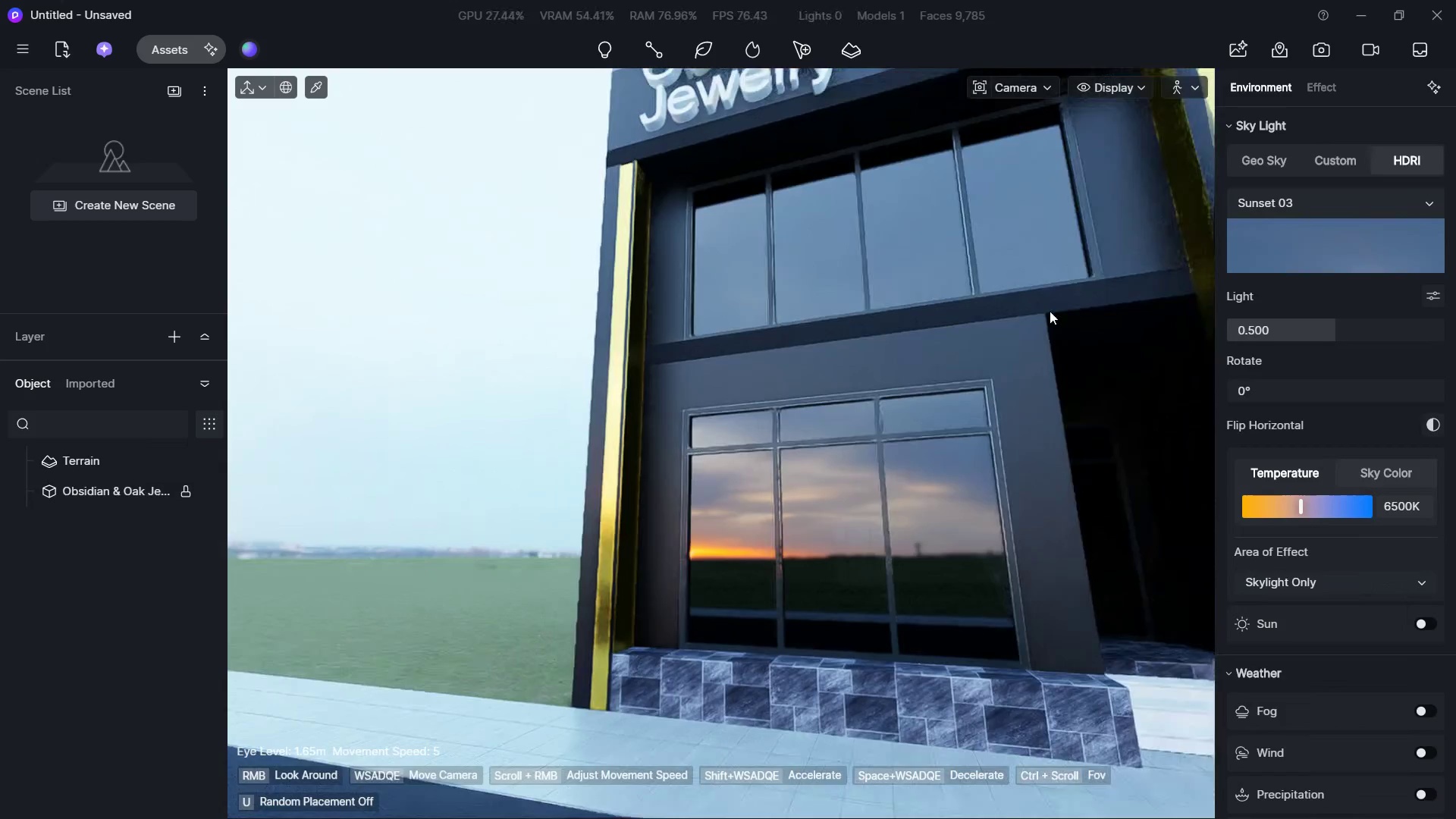 
triple_click([1050, 311])
 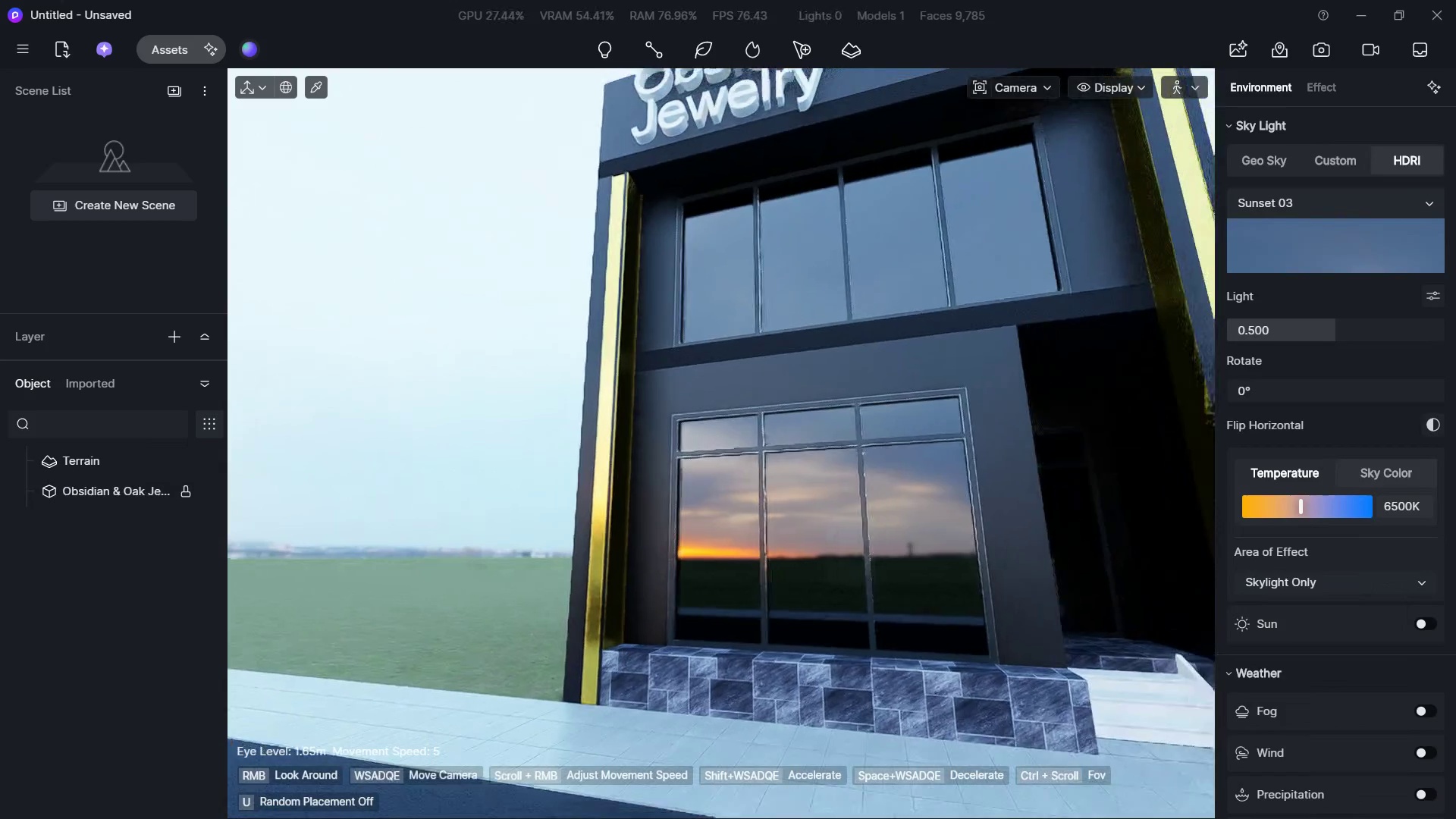 
triple_click([1087, 311])
 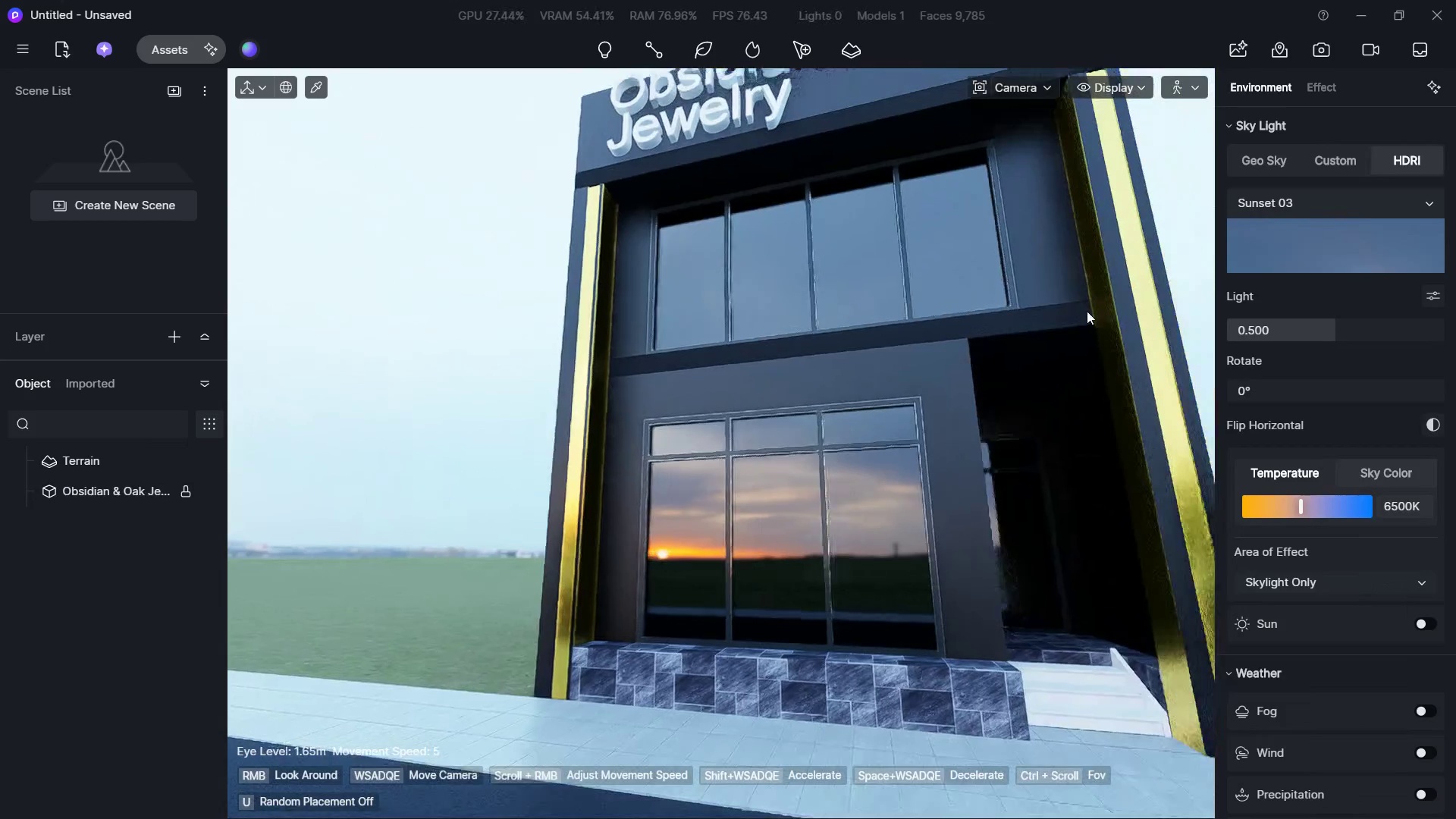 
triple_click([1087, 311])
 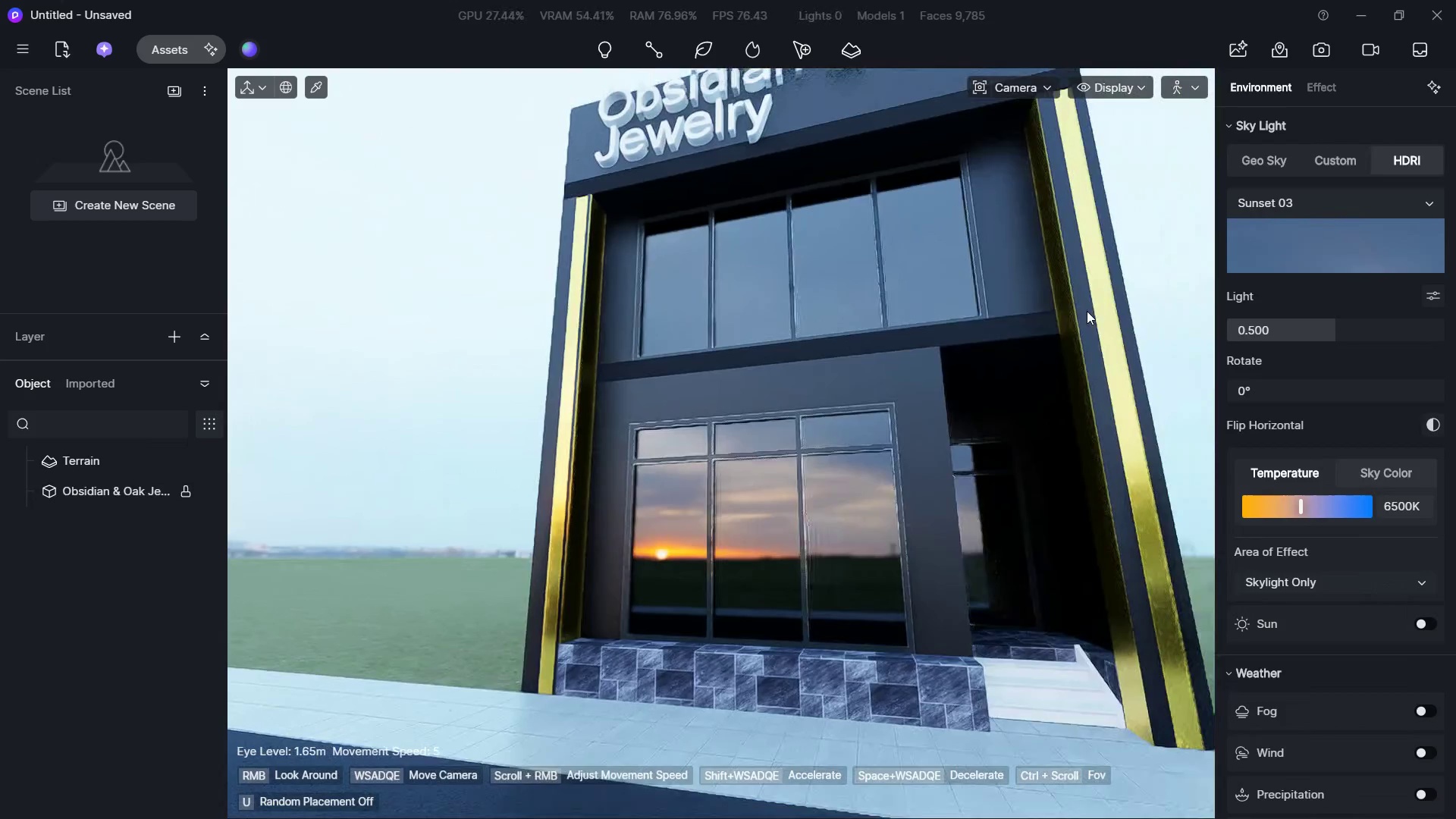 
triple_click([1087, 311])
 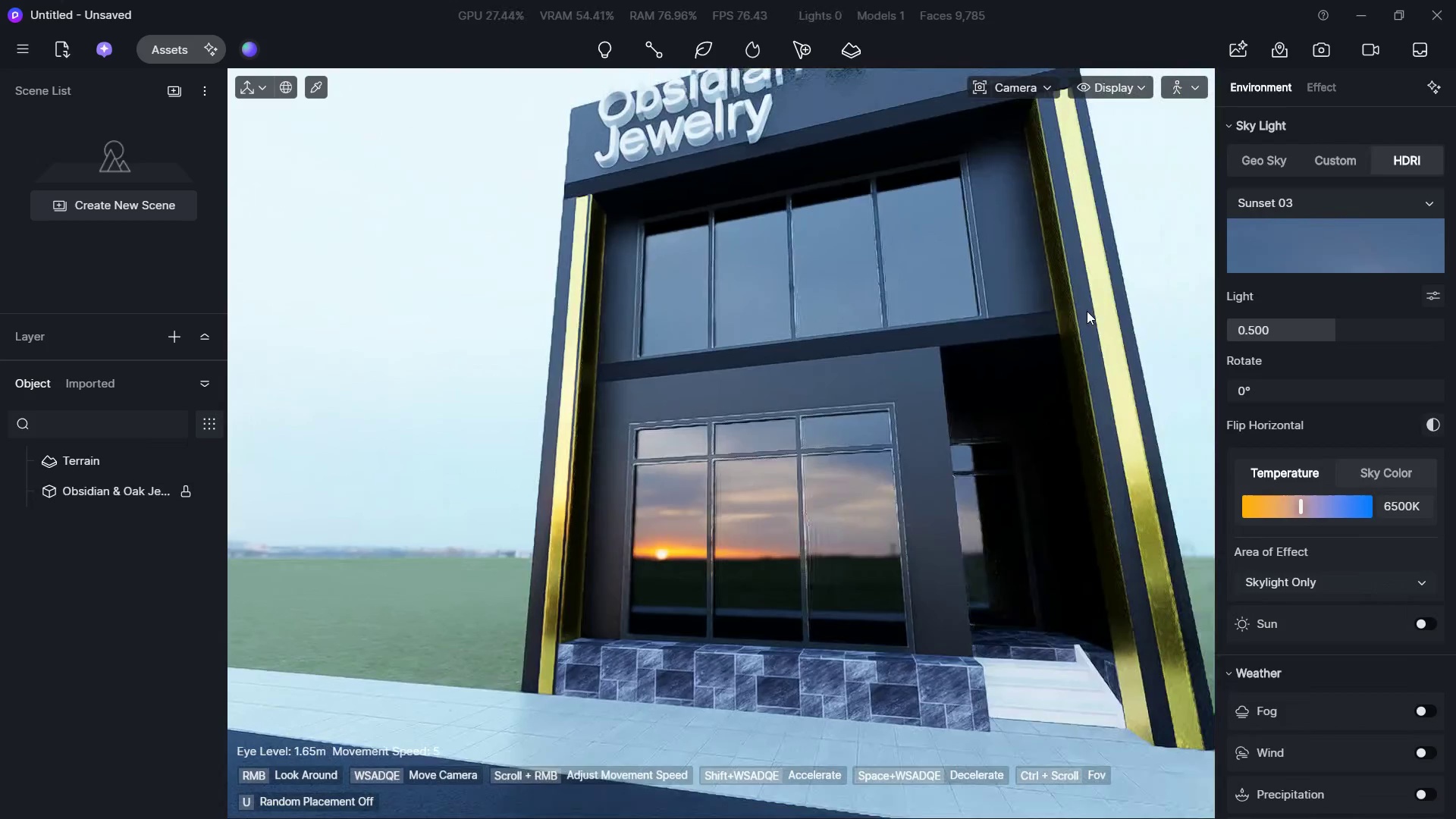 
hold_key(key=A, duration=0.52)
 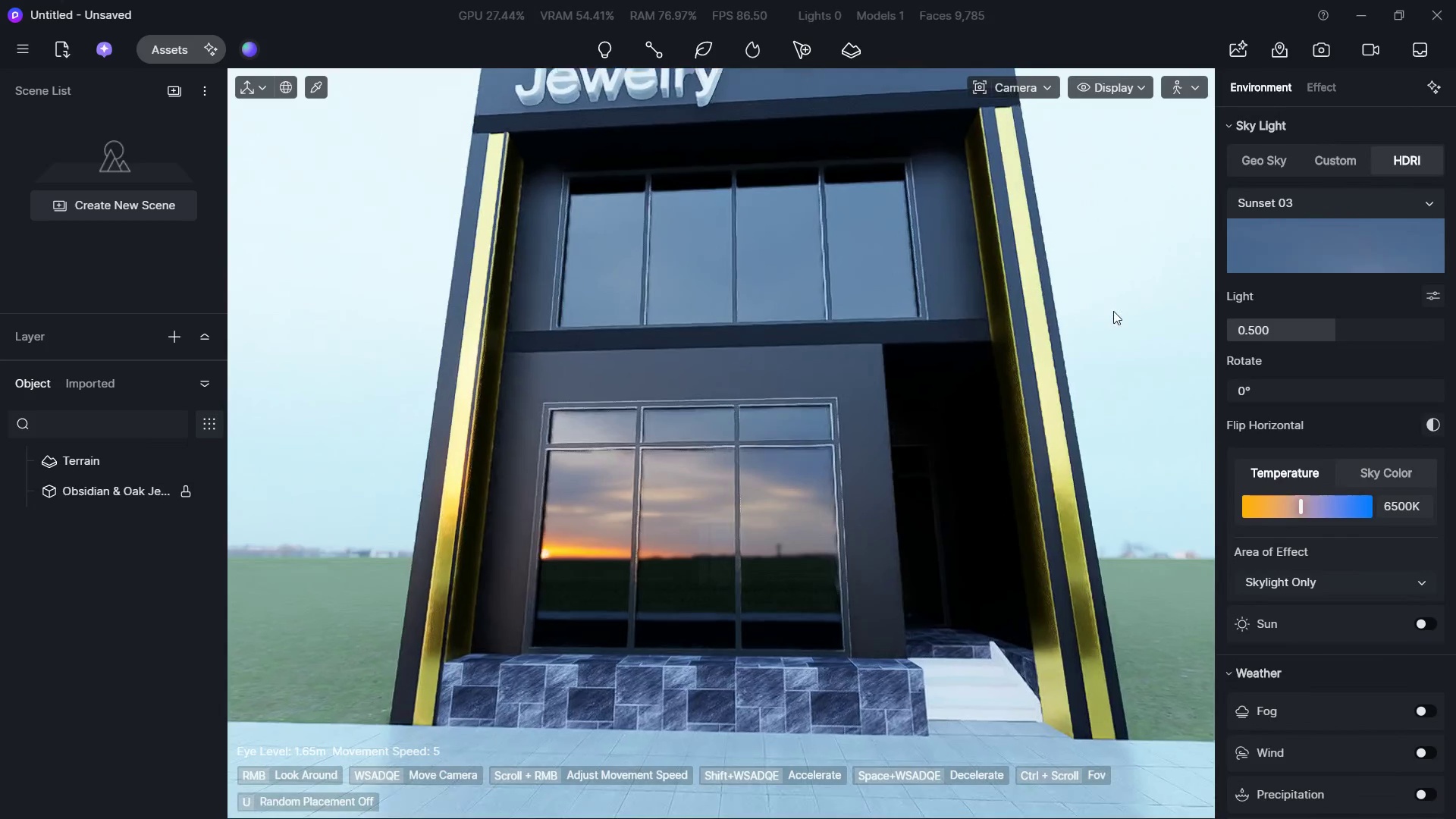 
triple_click([1087, 311])
 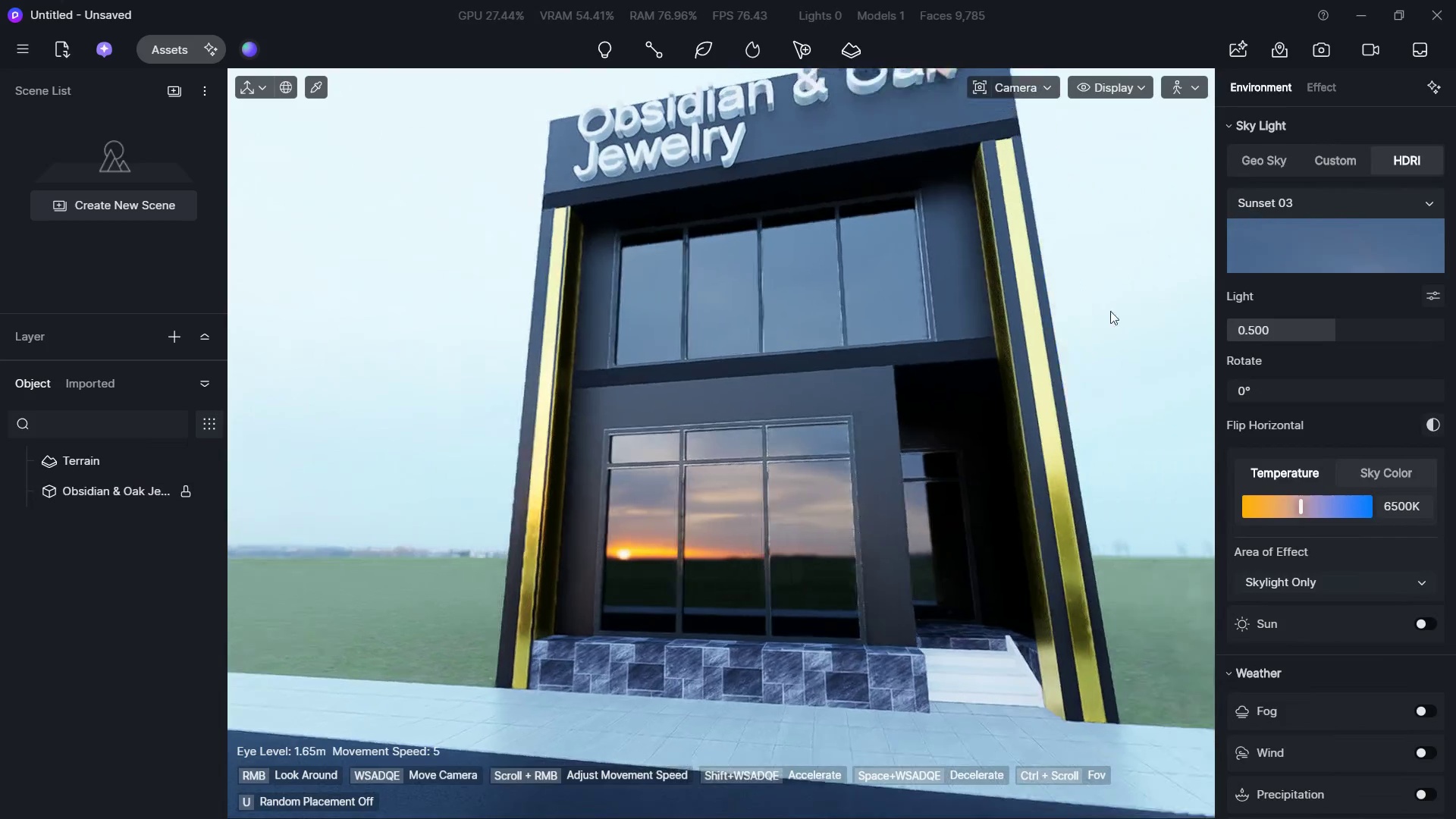 
hold_key(key=W, duration=0.69)
 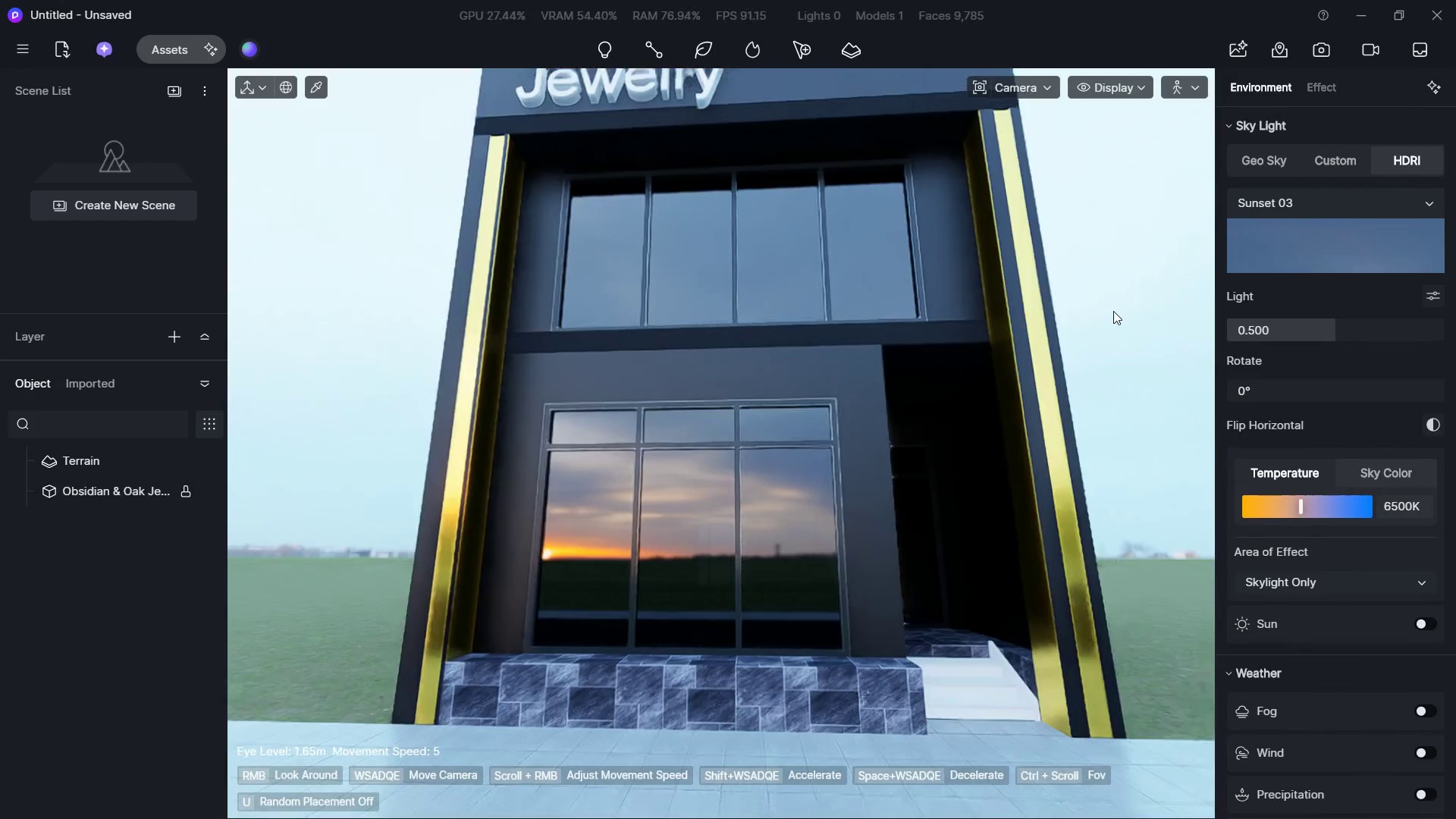 
triple_click([1112, 311])
 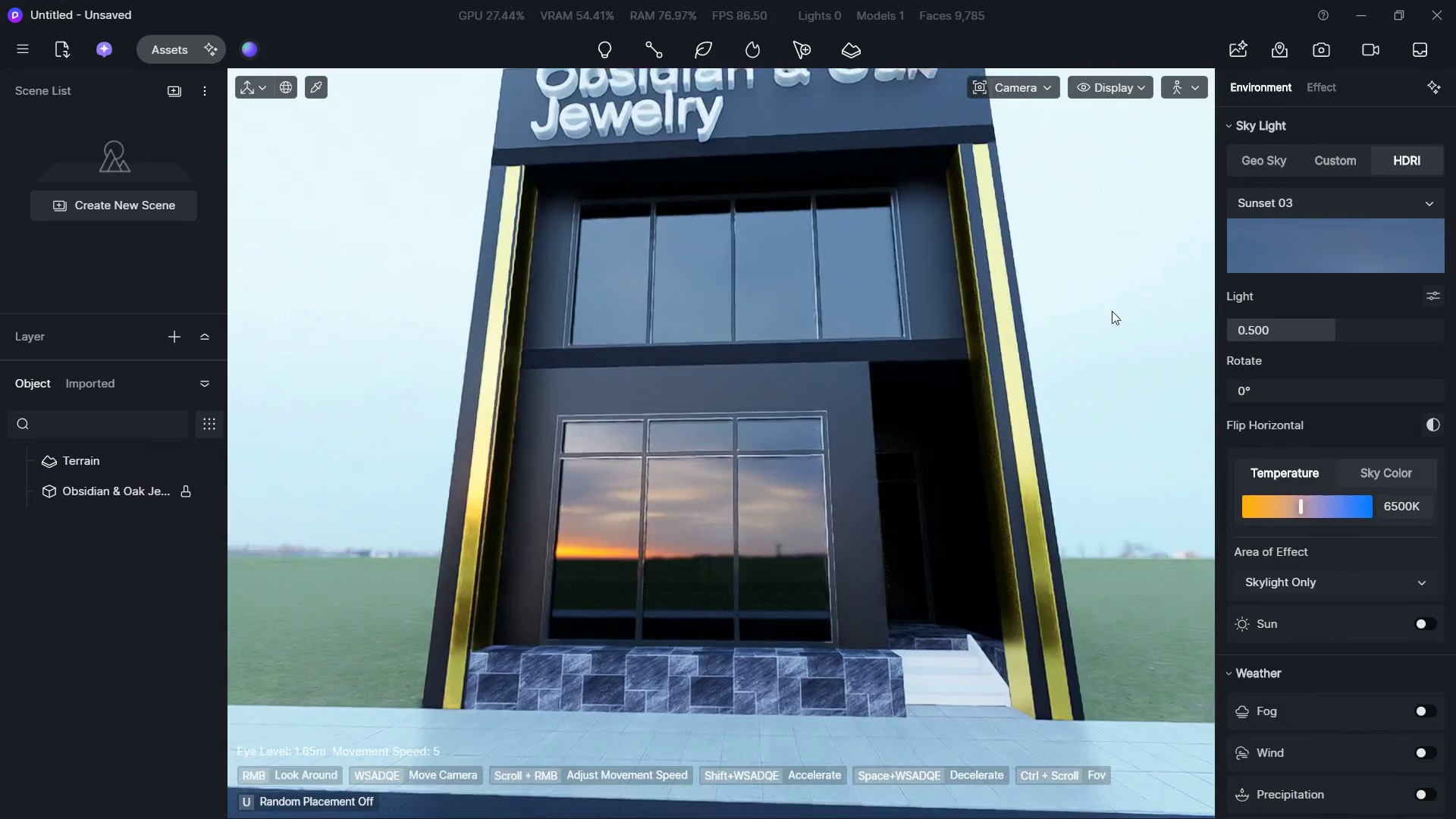 
triple_click([1113, 311])
 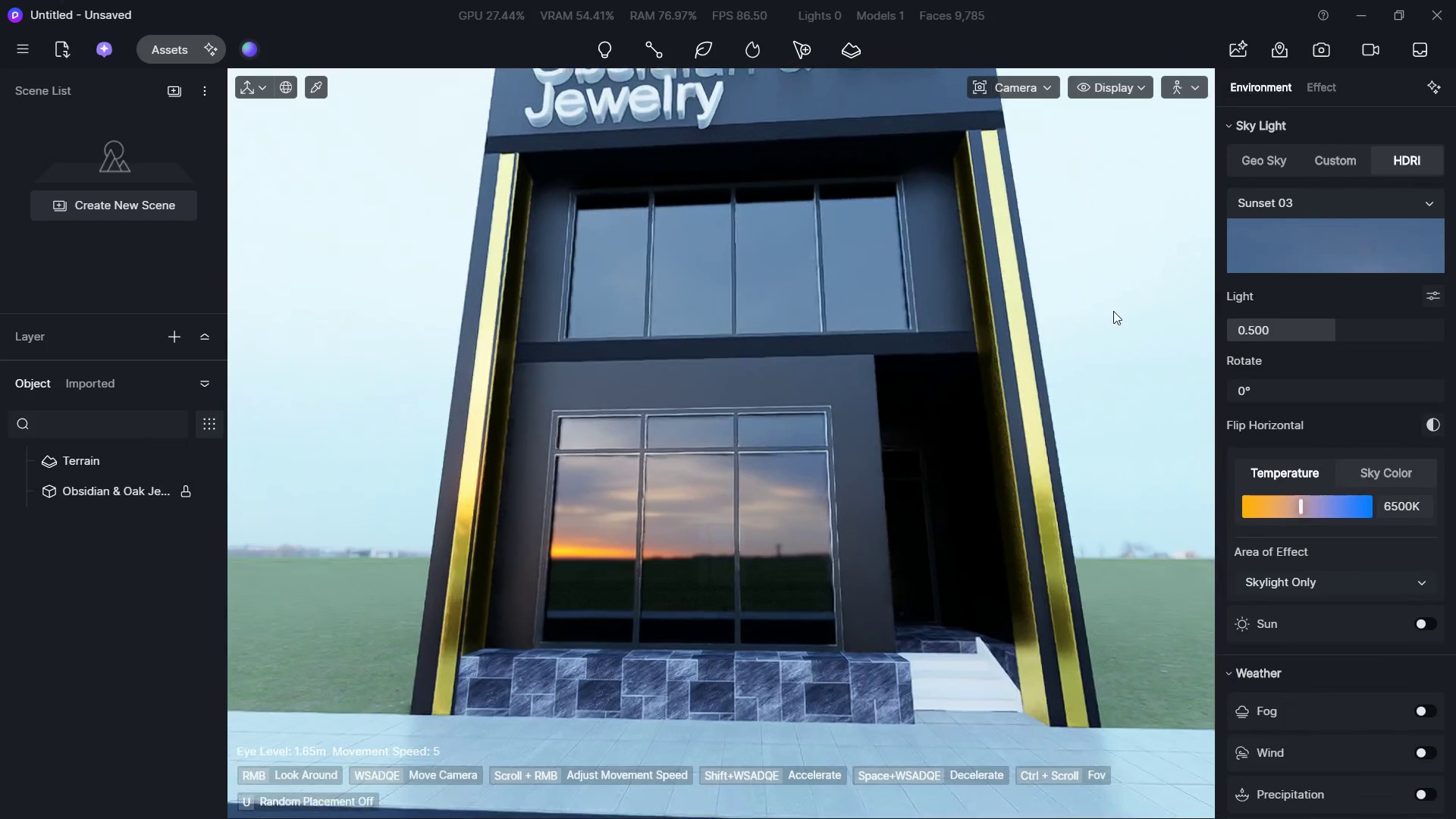 
triple_click([1113, 311])
 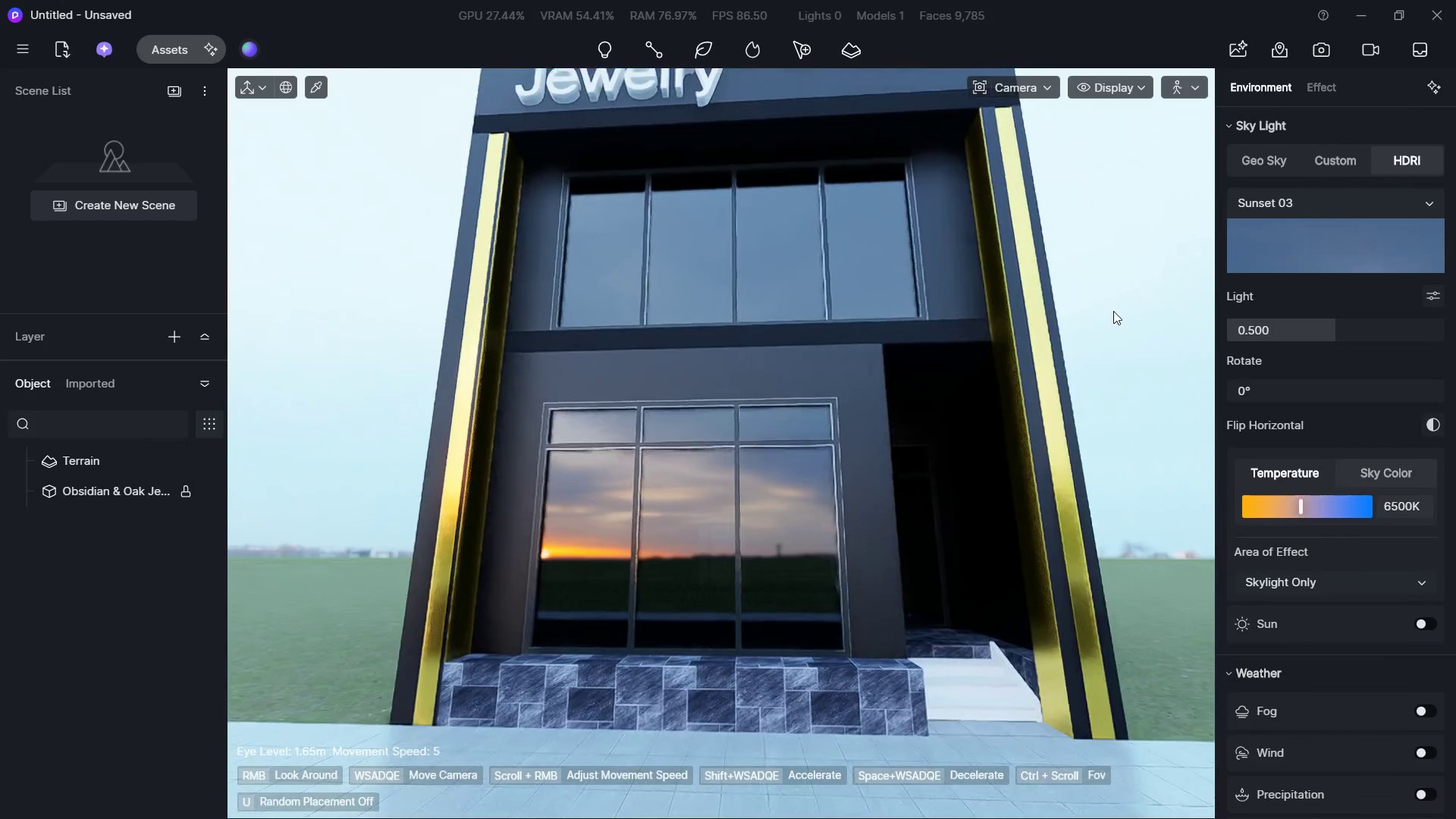 
hold_key(key=W, duration=5.84)
 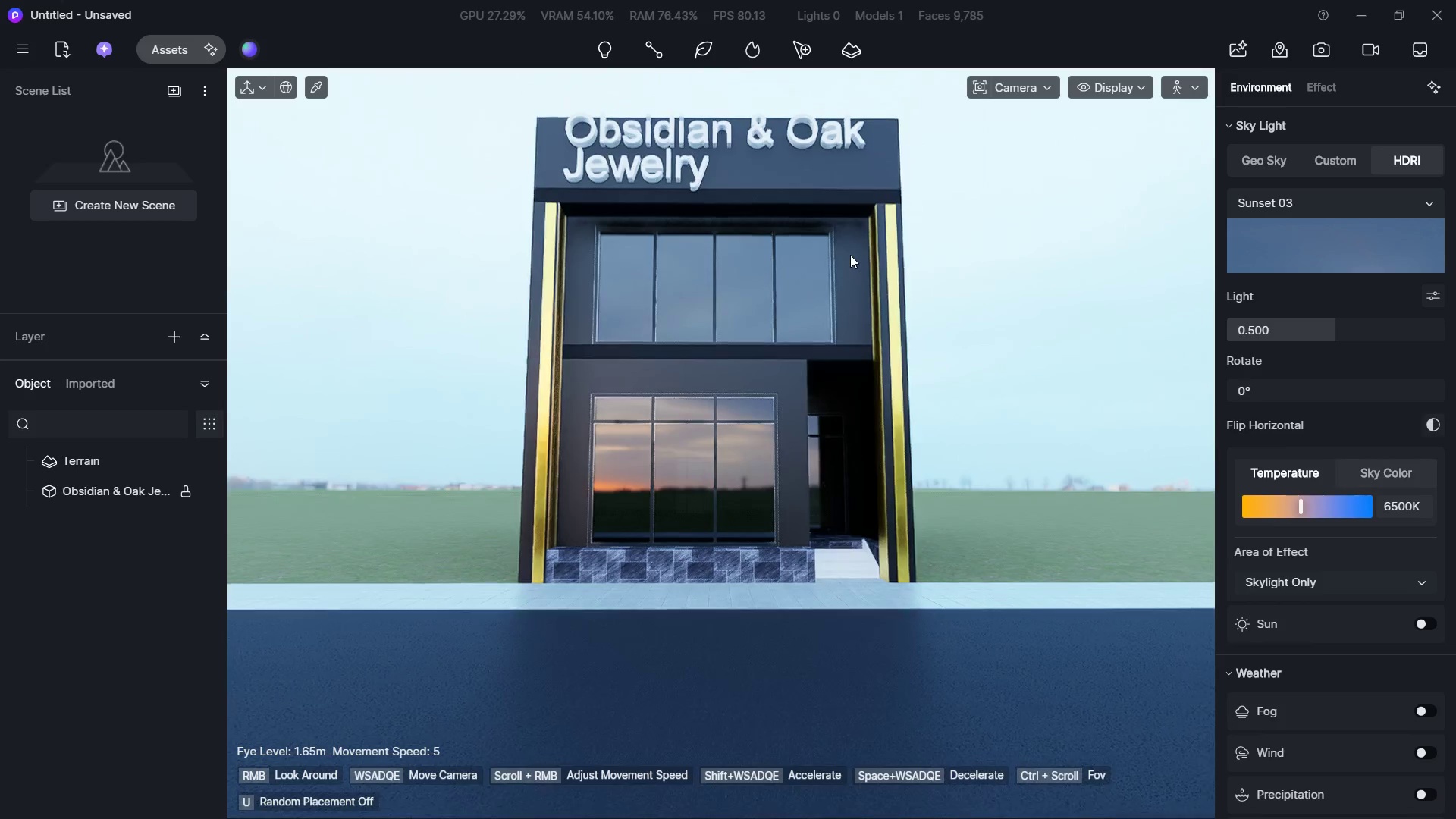 
triple_click([1113, 311])
 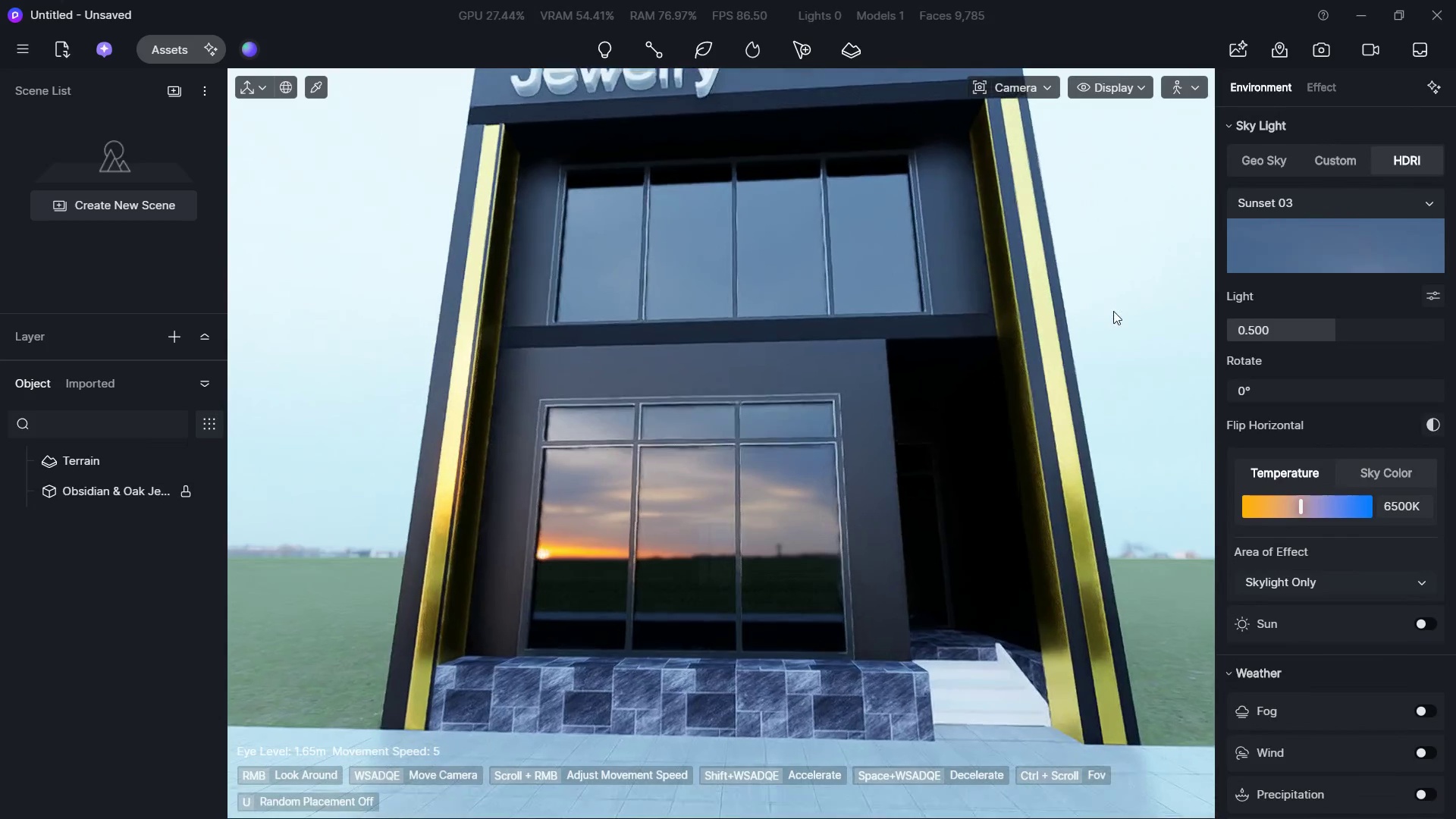 
triple_click([1113, 311])
 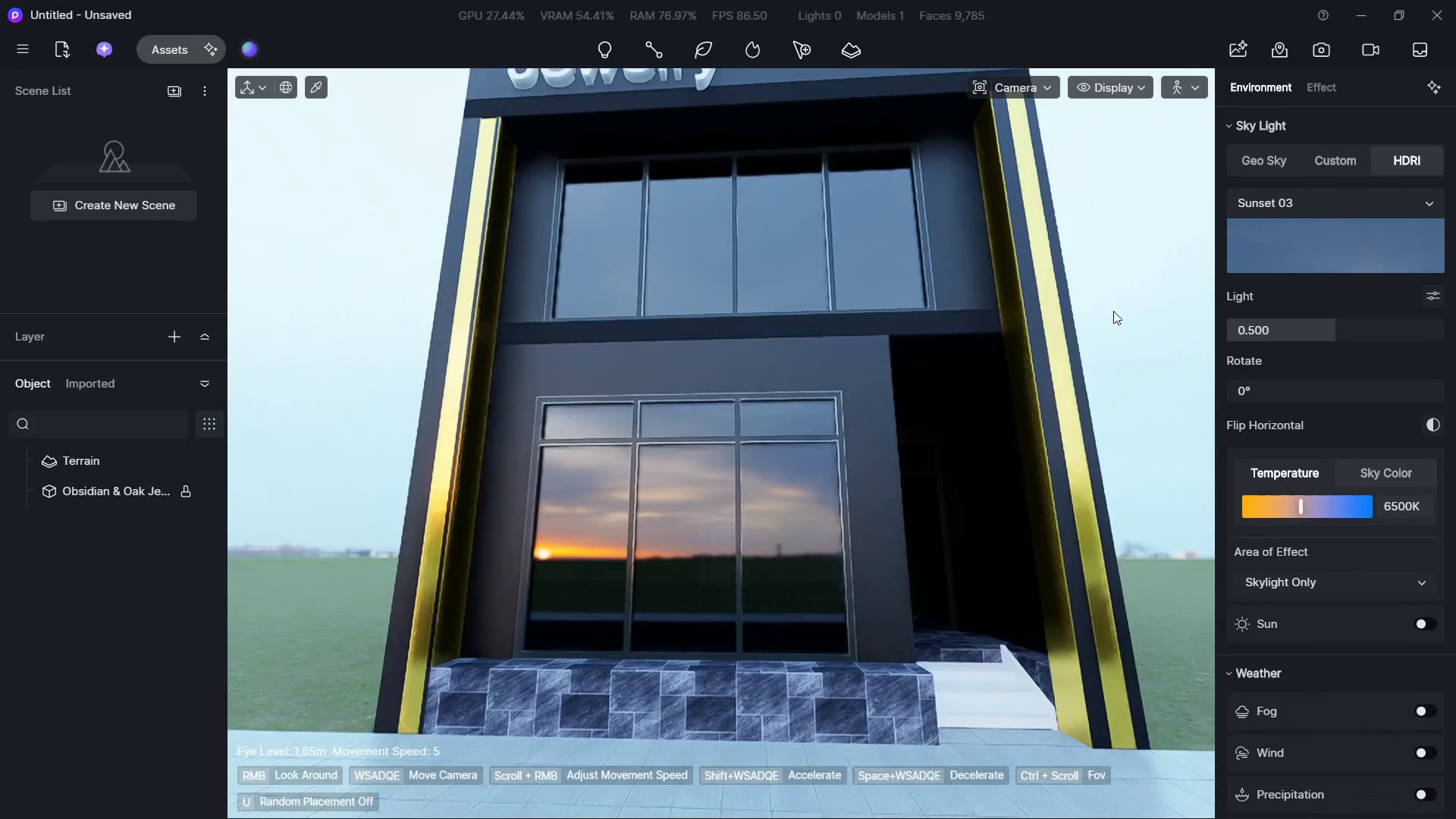 
triple_click([1113, 311])
 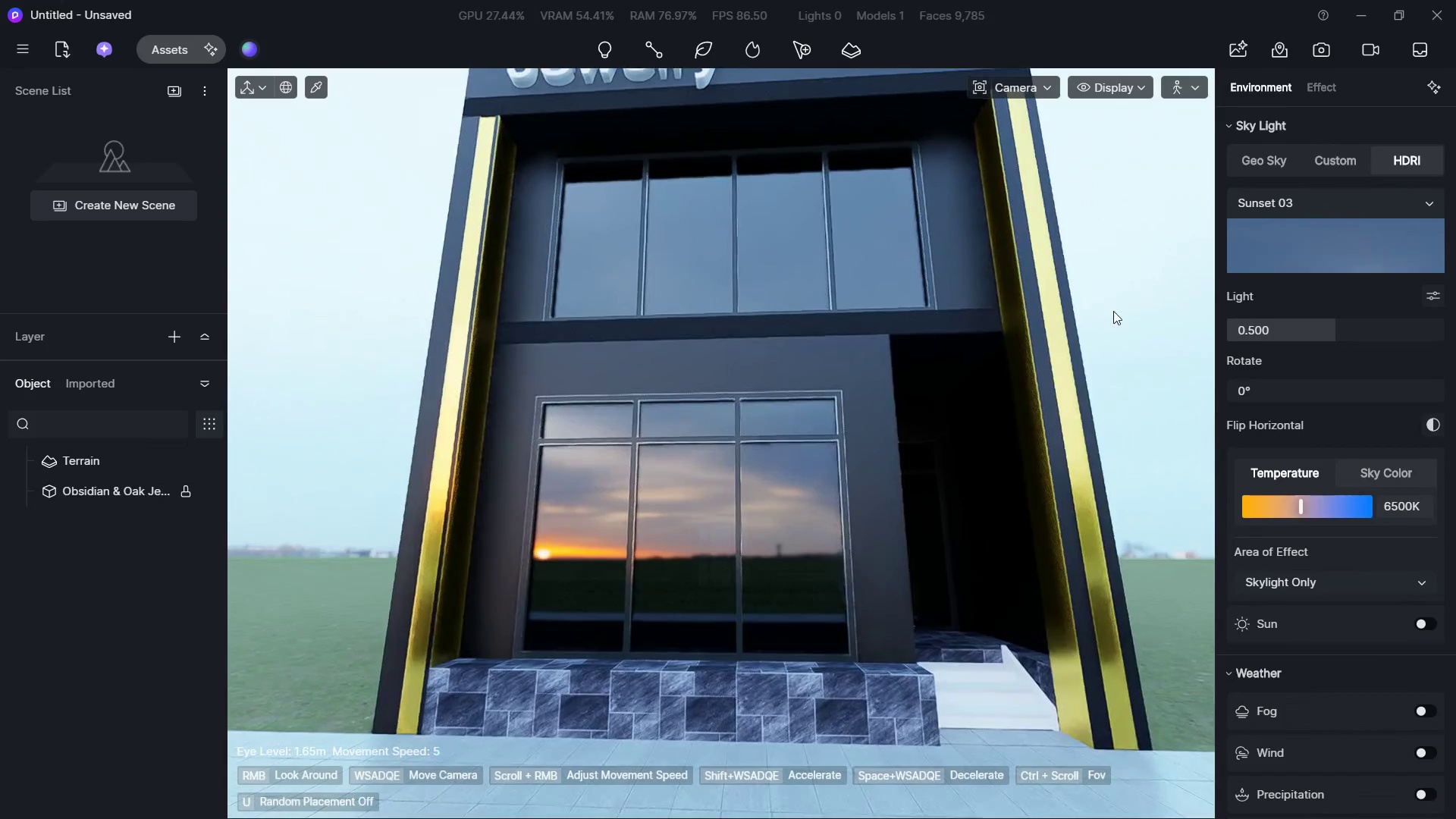 
triple_click([1113, 311])
 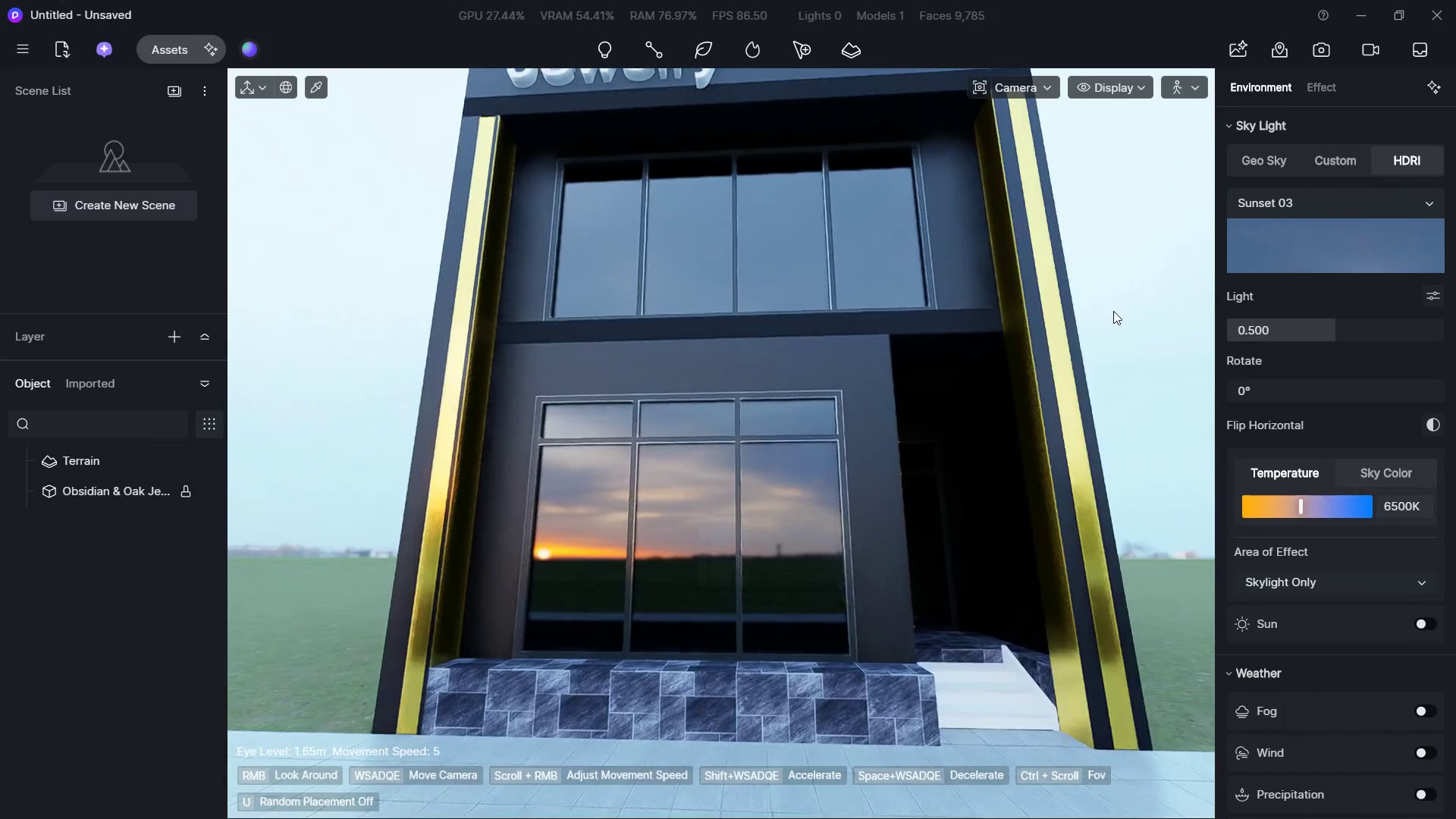 
hold_key(key=S, duration=1.24)
 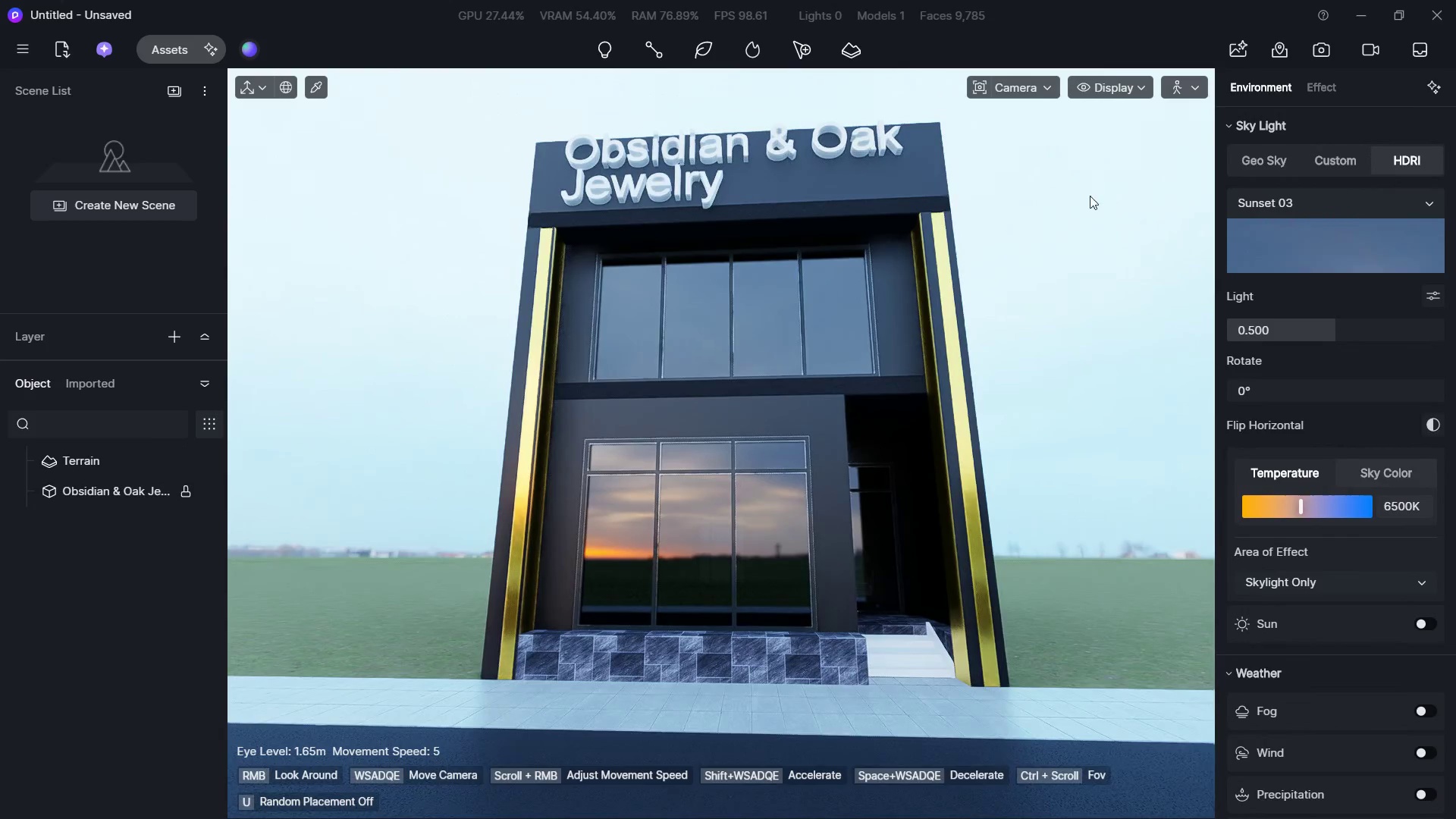 
triple_click([1113, 311])
 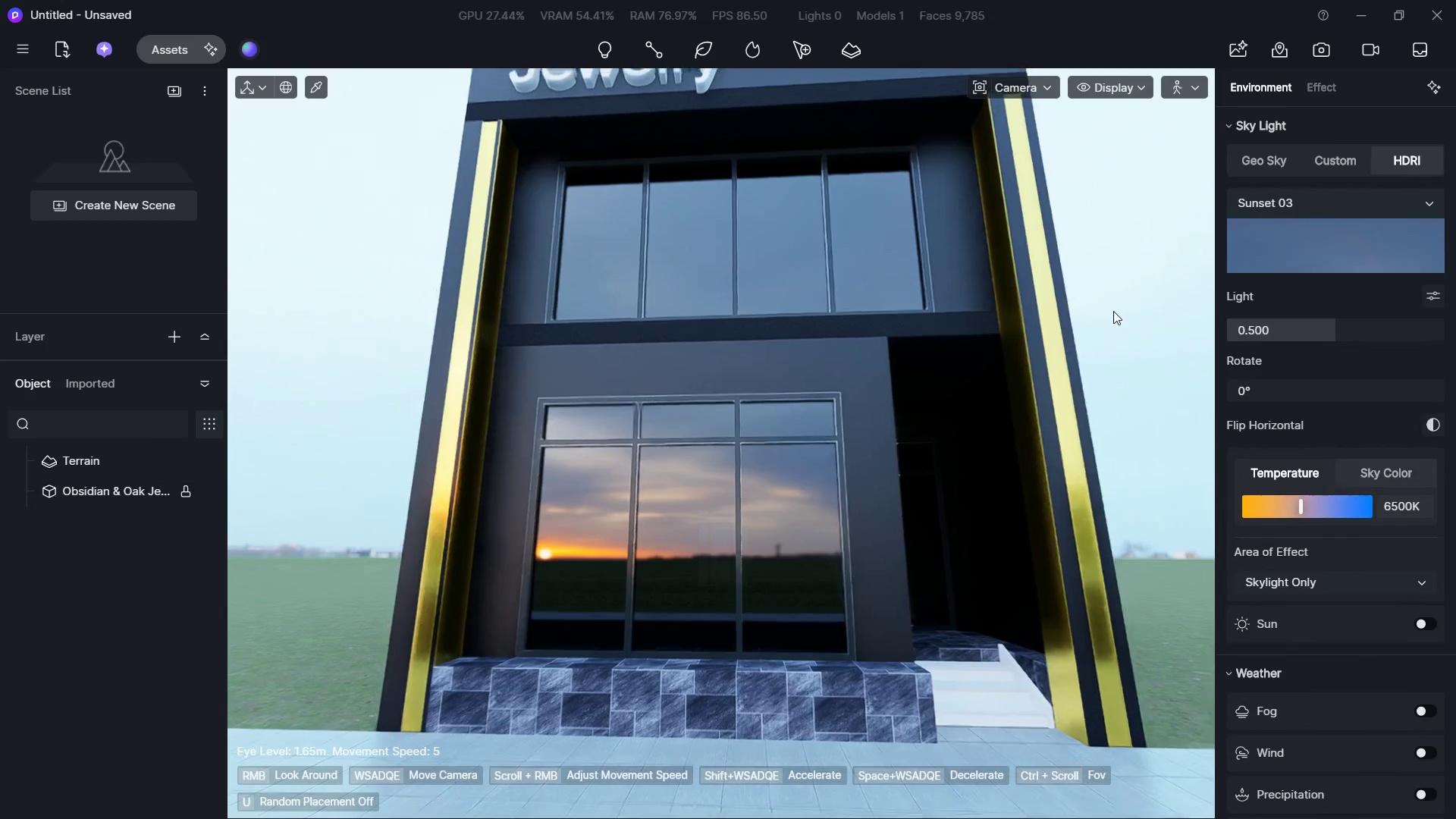 
triple_click([1113, 311])
 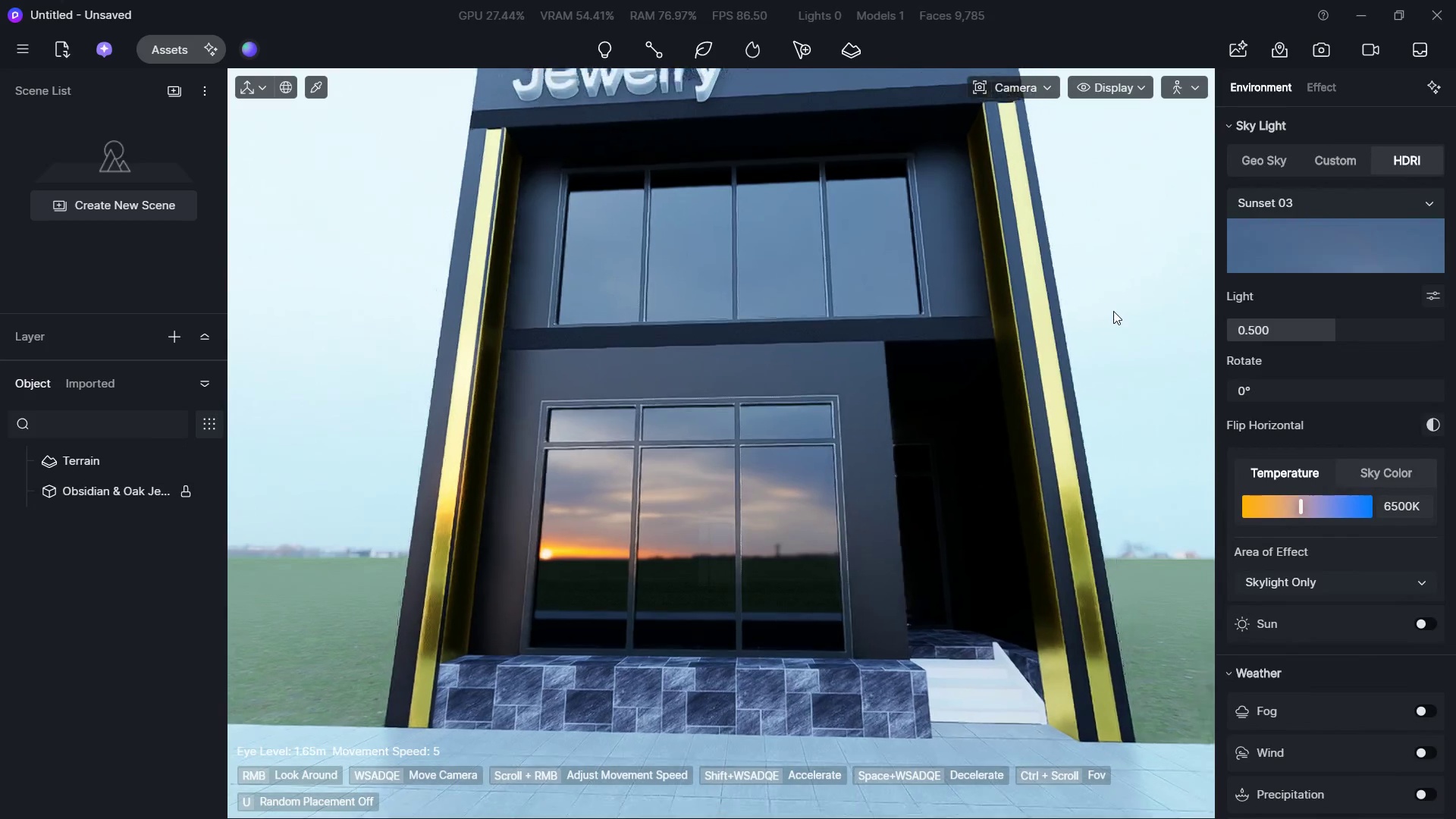 
triple_click([1113, 311])
 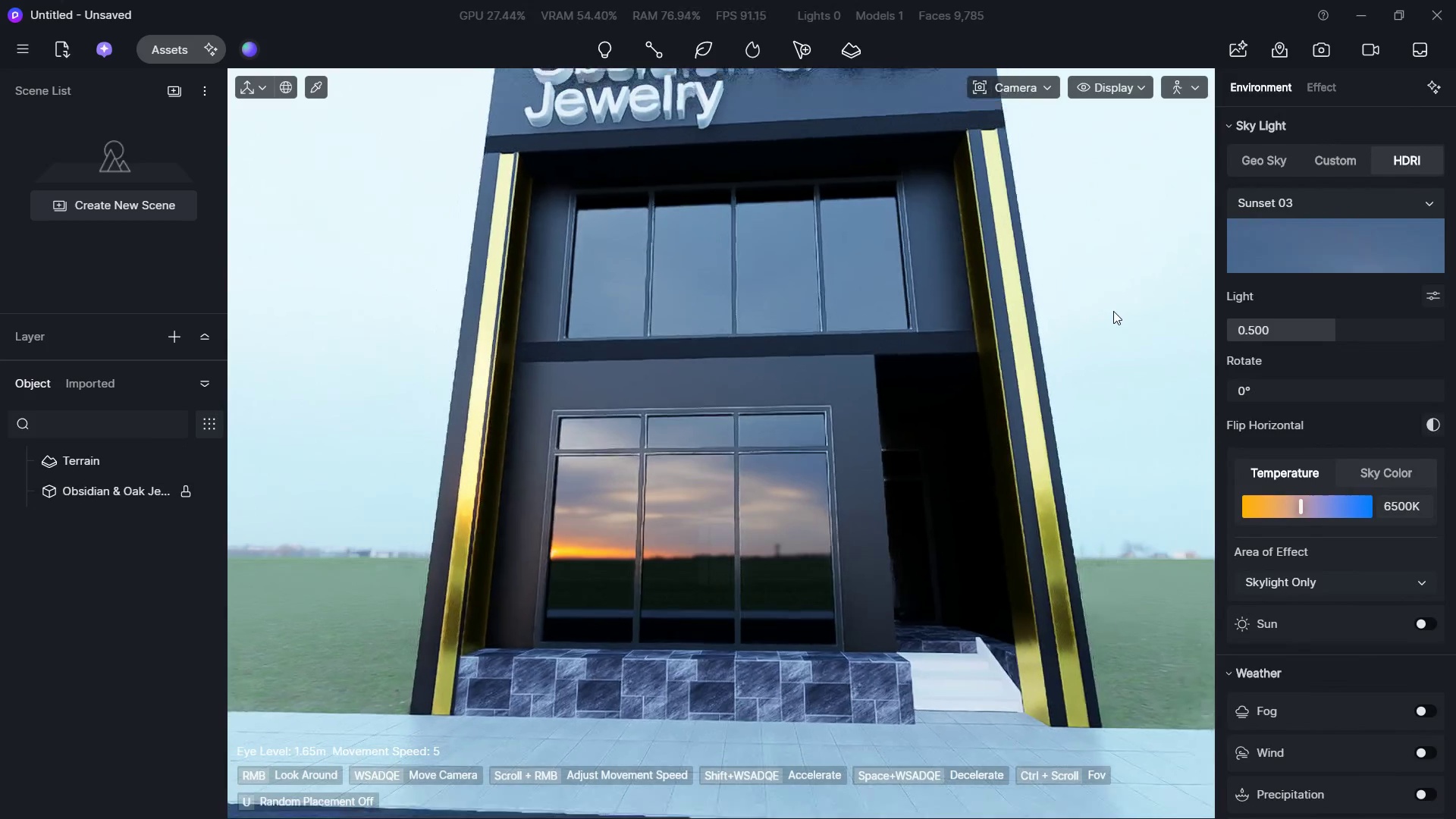 
triple_click([1113, 311])
 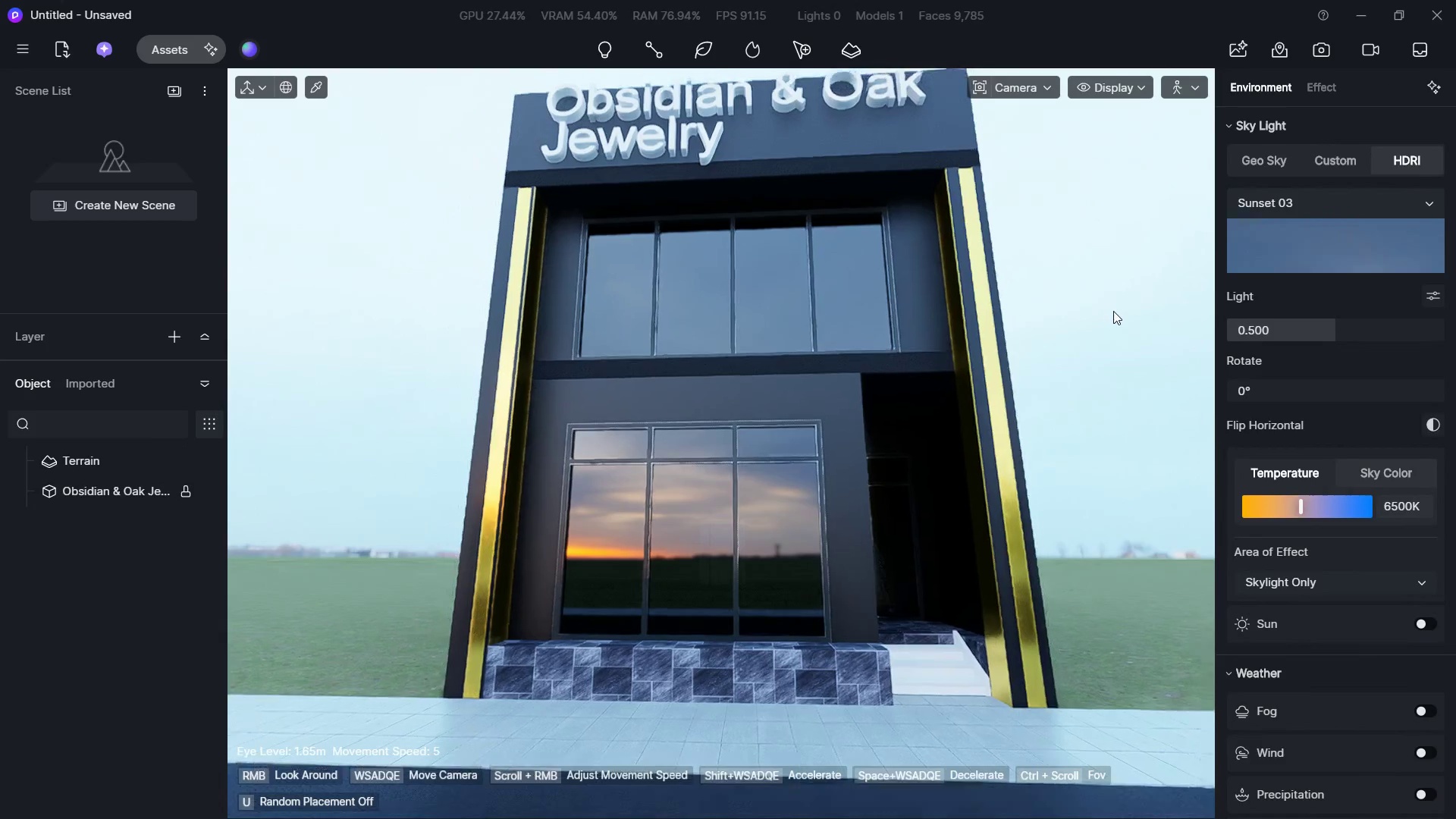 
triple_click([1113, 311])
 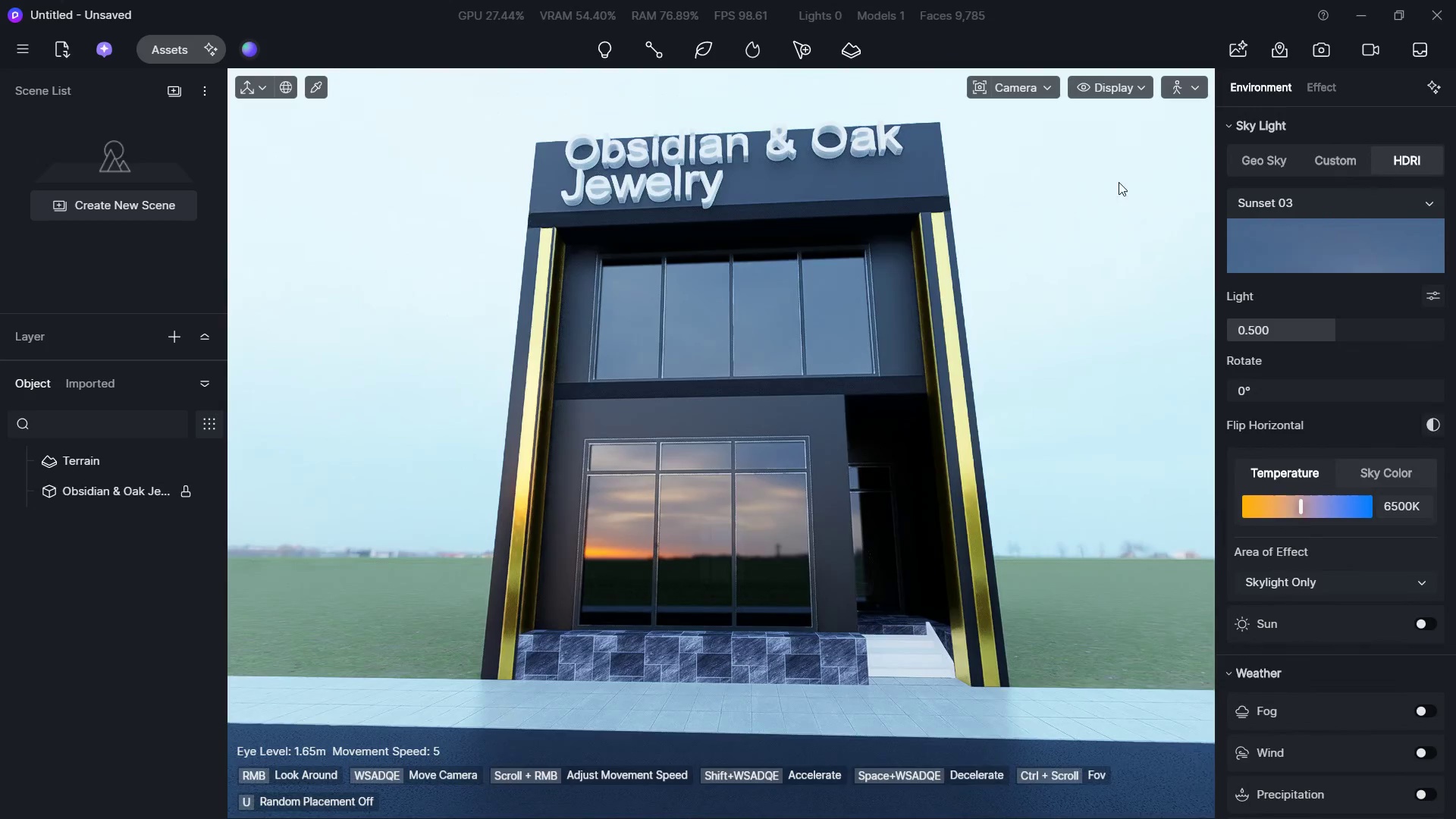 
left_click([1176, 92])
 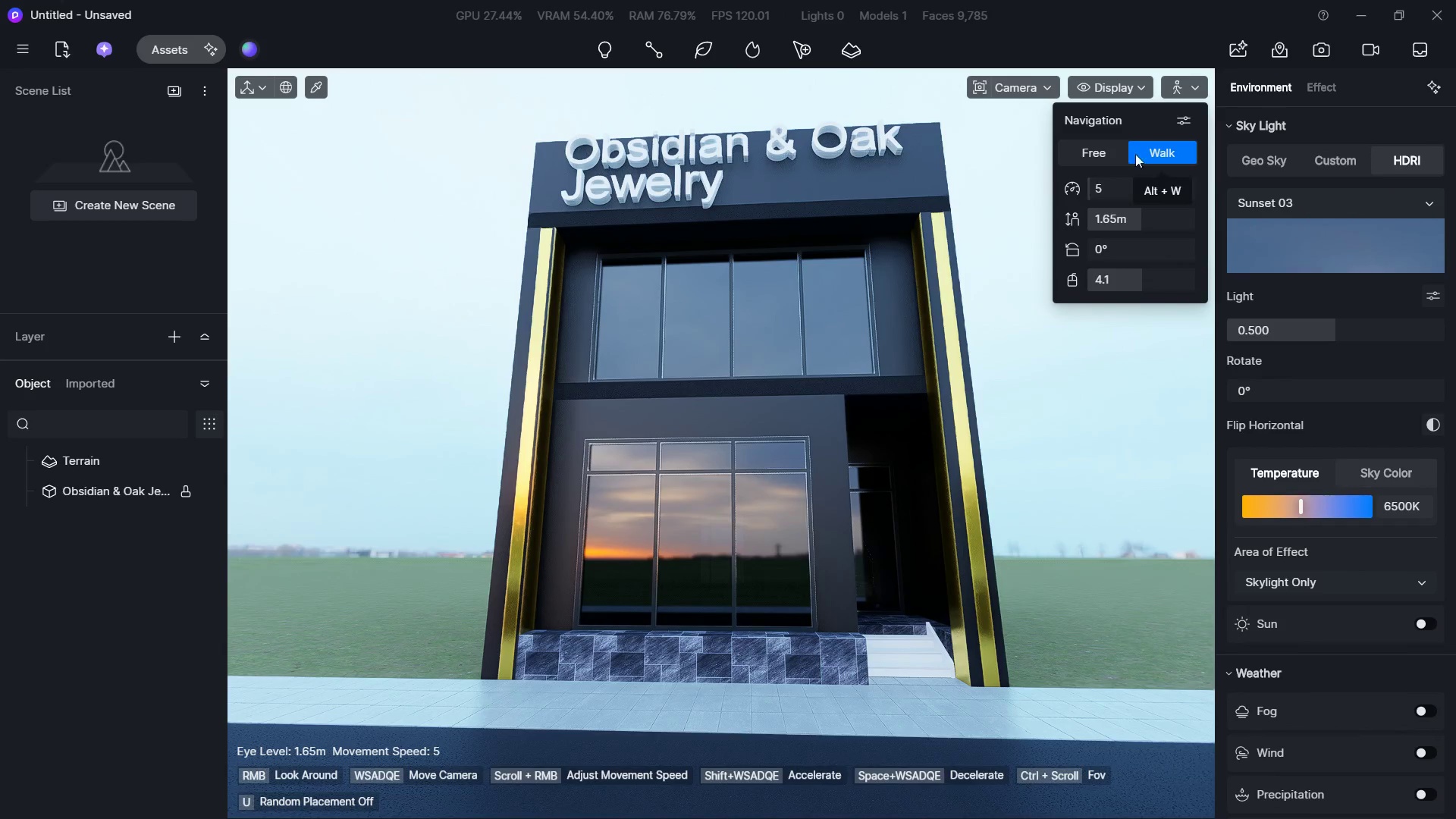 
left_click([1138, 151])
 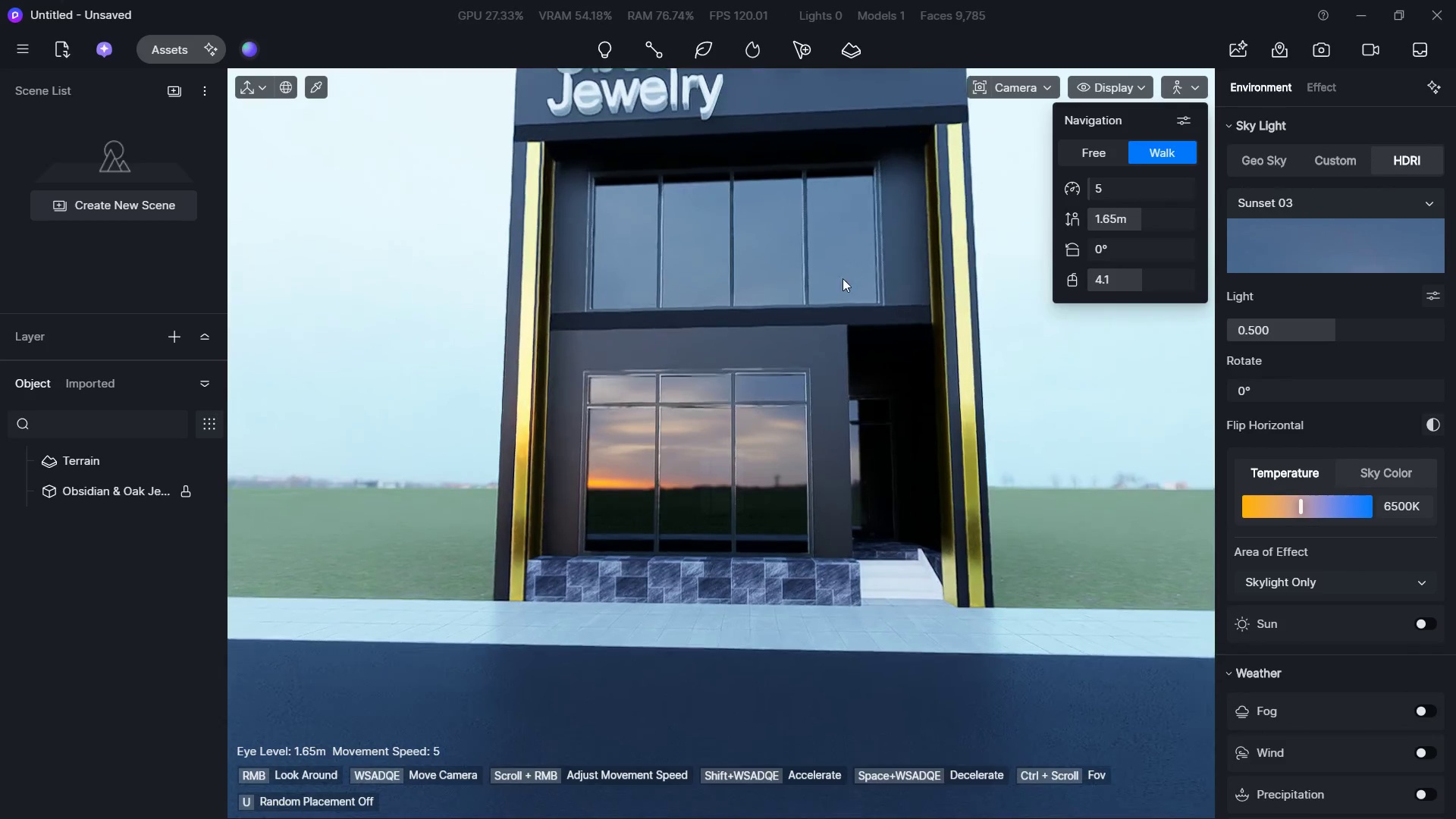 
hold_key(key=S, duration=1.47)
 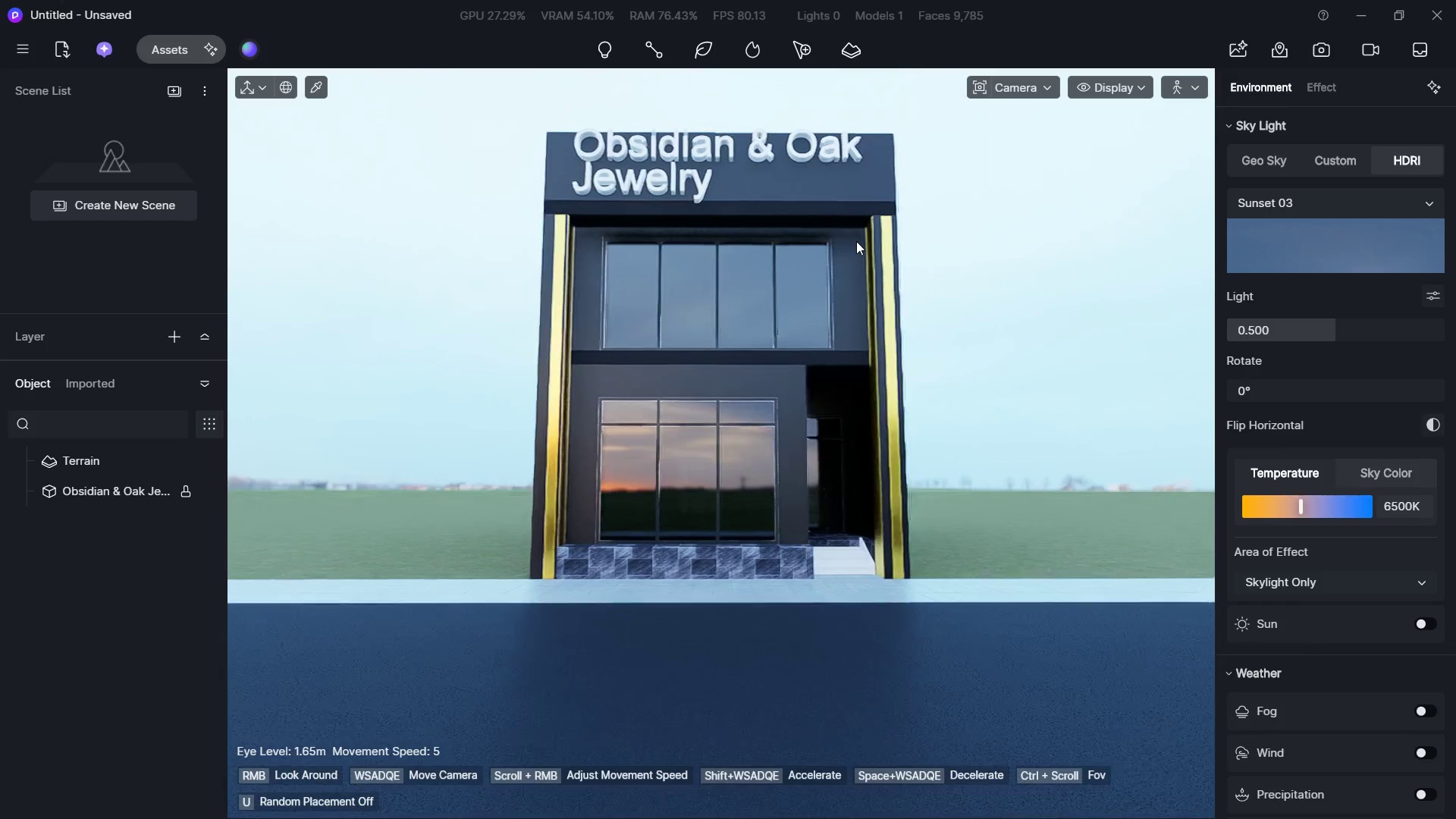 
hold_key(key=A, duration=0.33)
 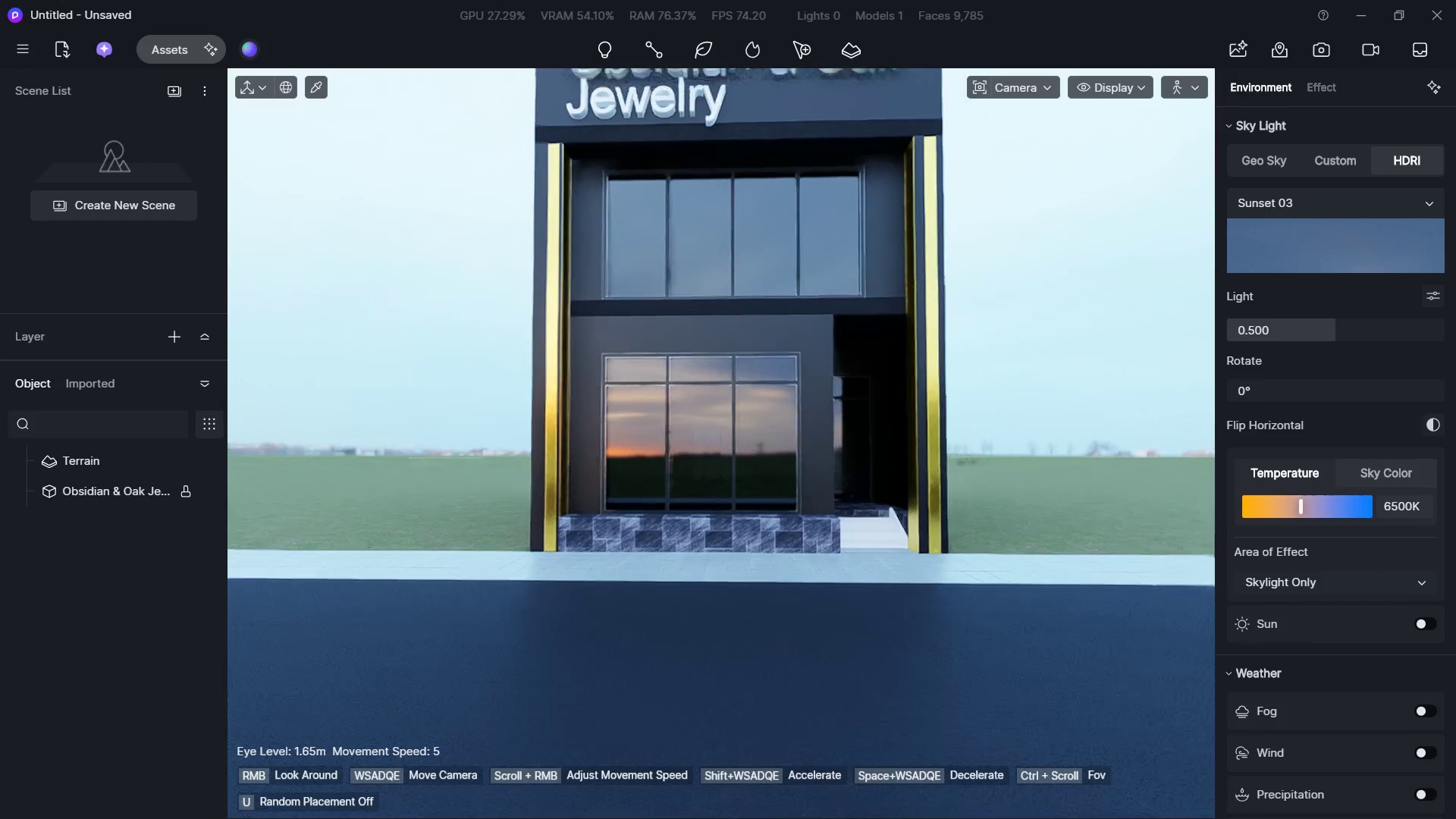 
triple_click([849, 271])
 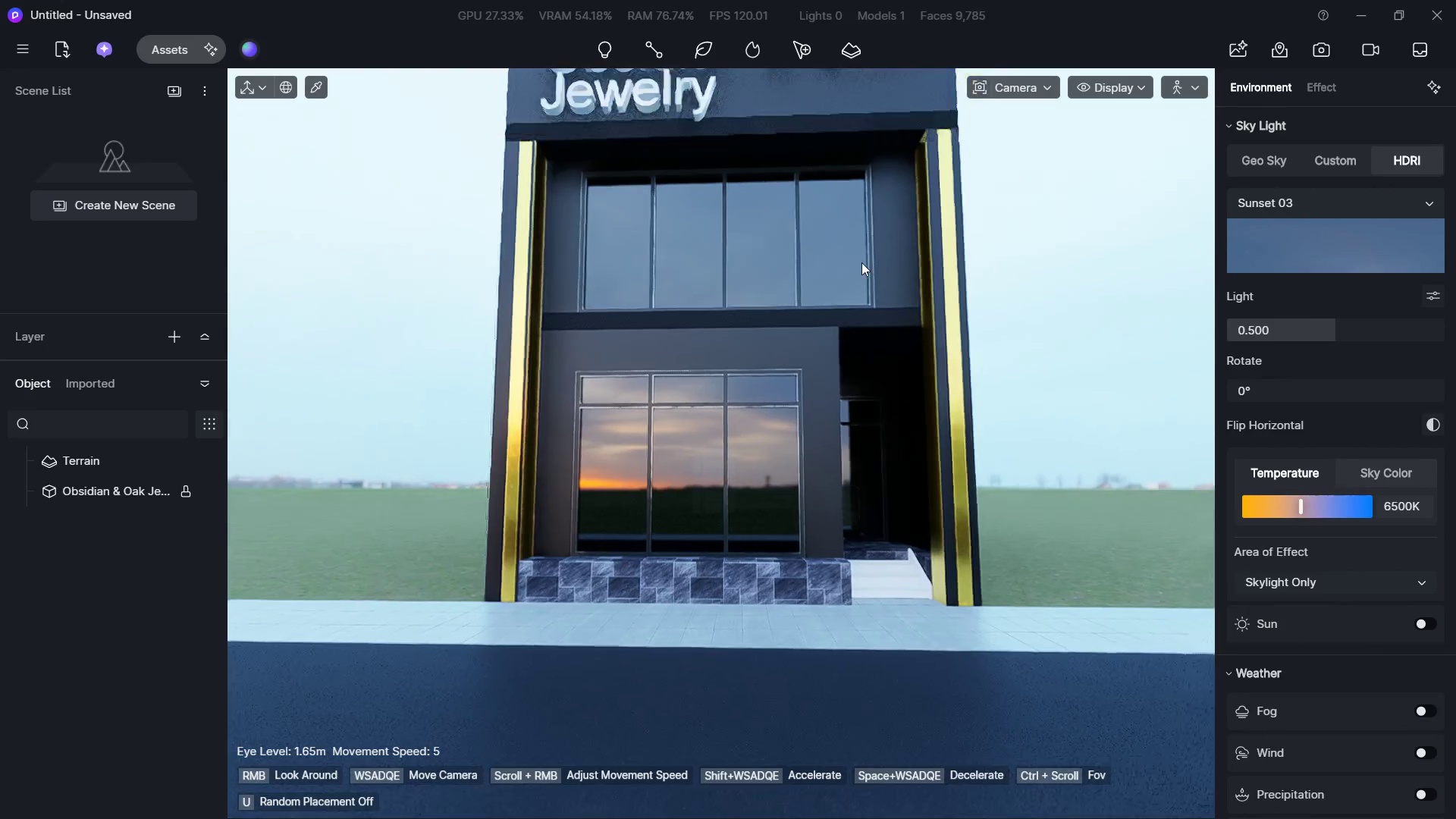 
triple_click([849, 271])
 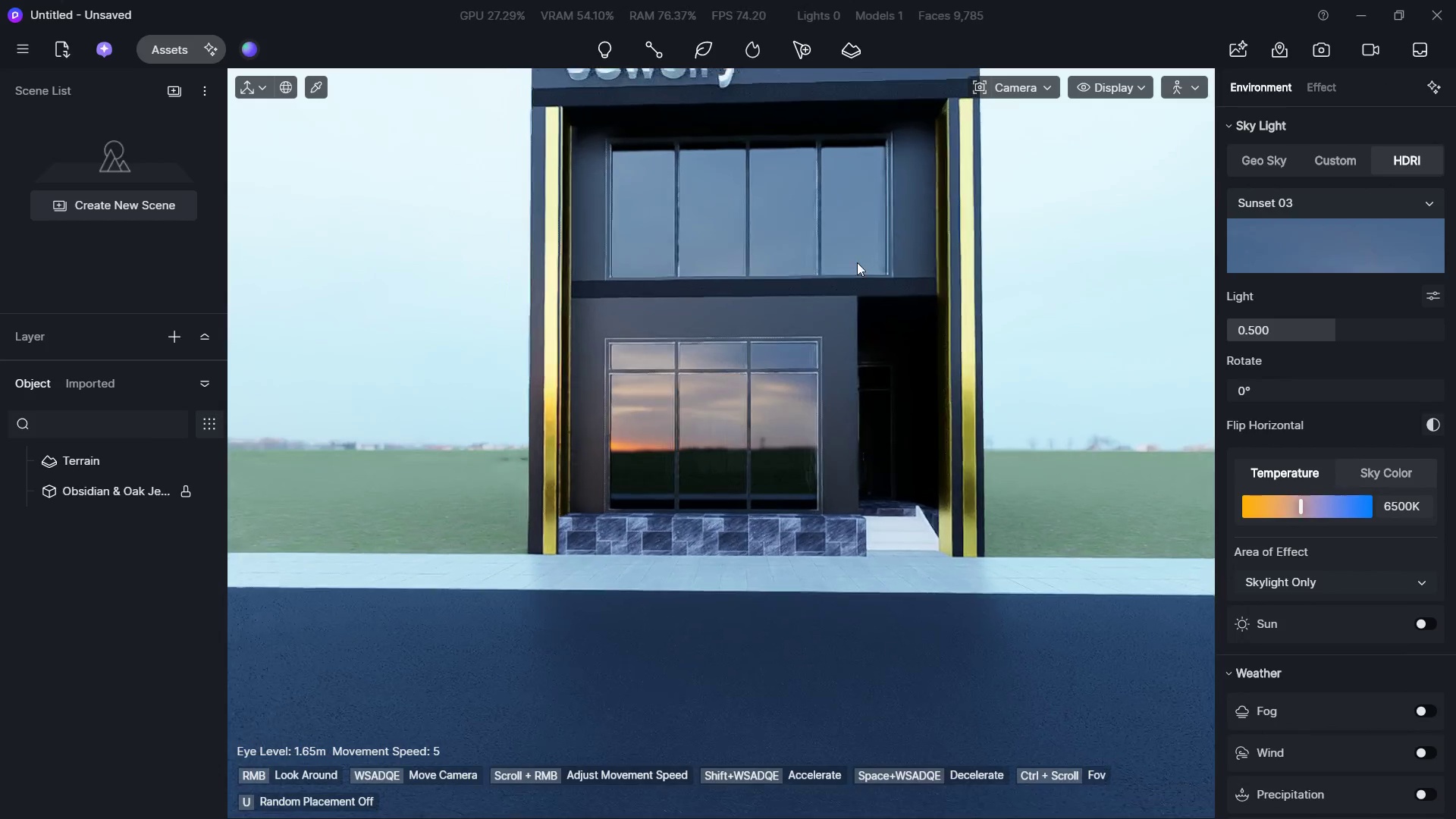 
triple_click([850, 268])
 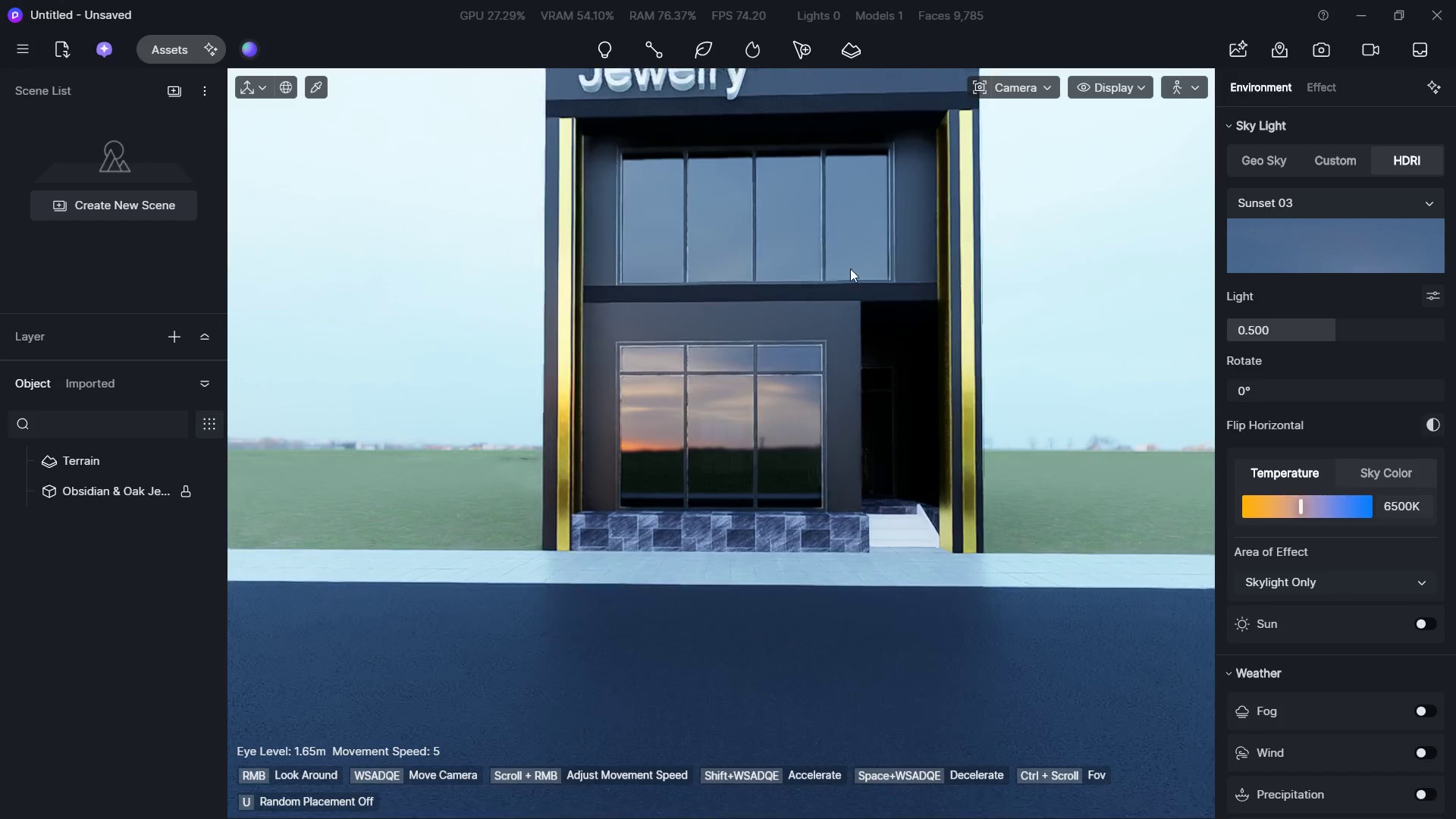 
hold_key(key=D, duration=0.59)
 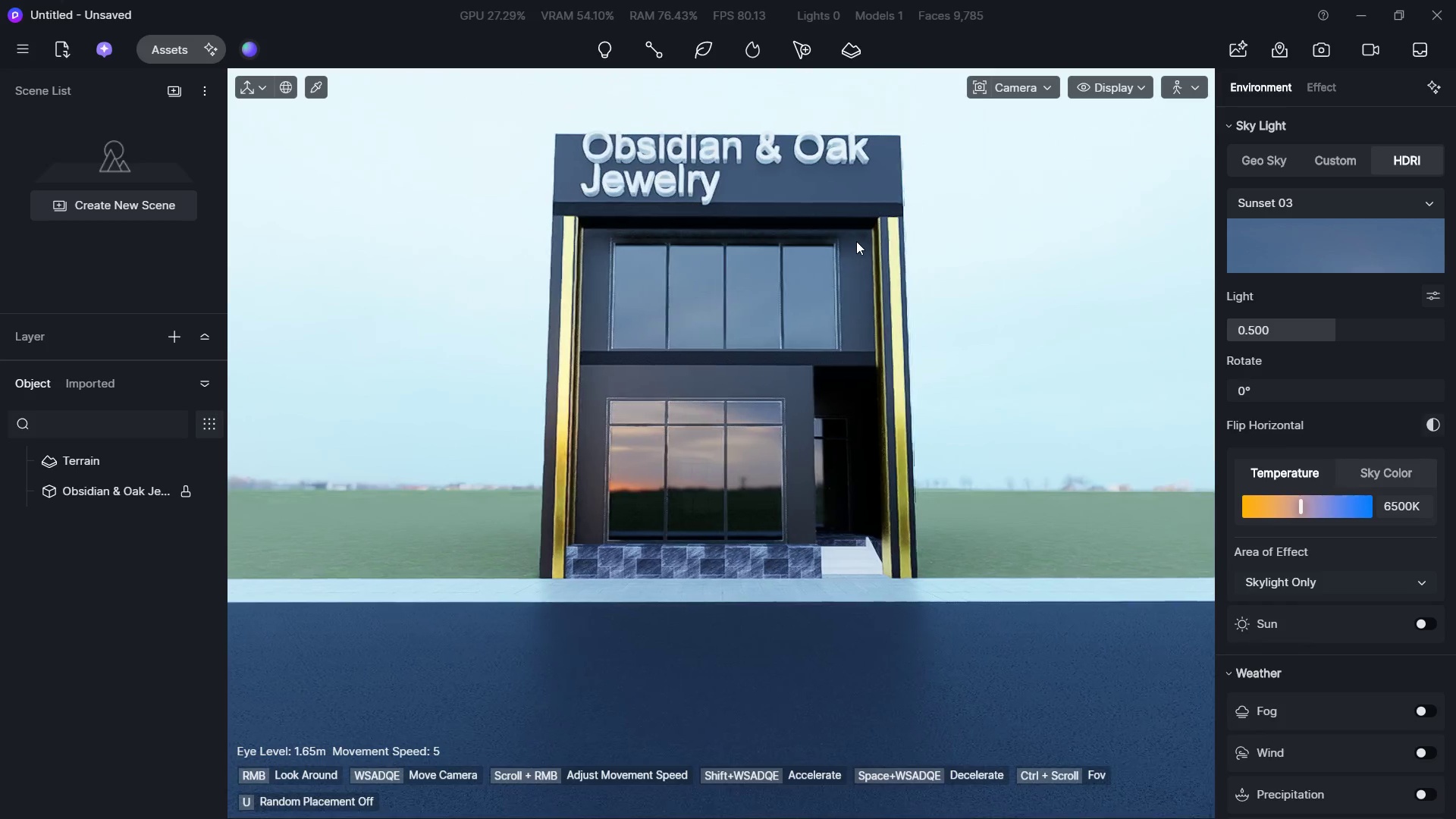 
hold_key(key=A, duration=0.42)
 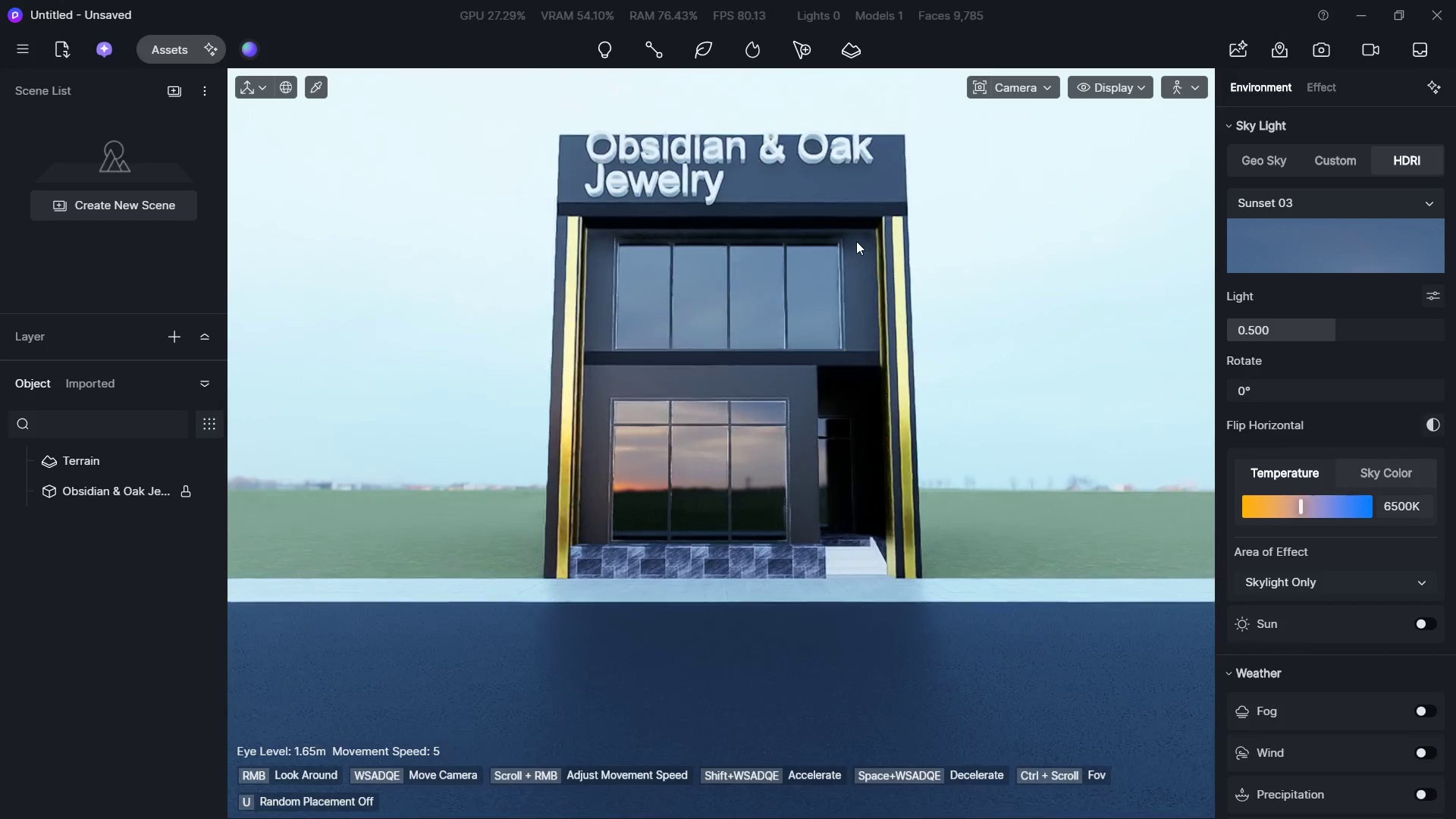 
key(D)
 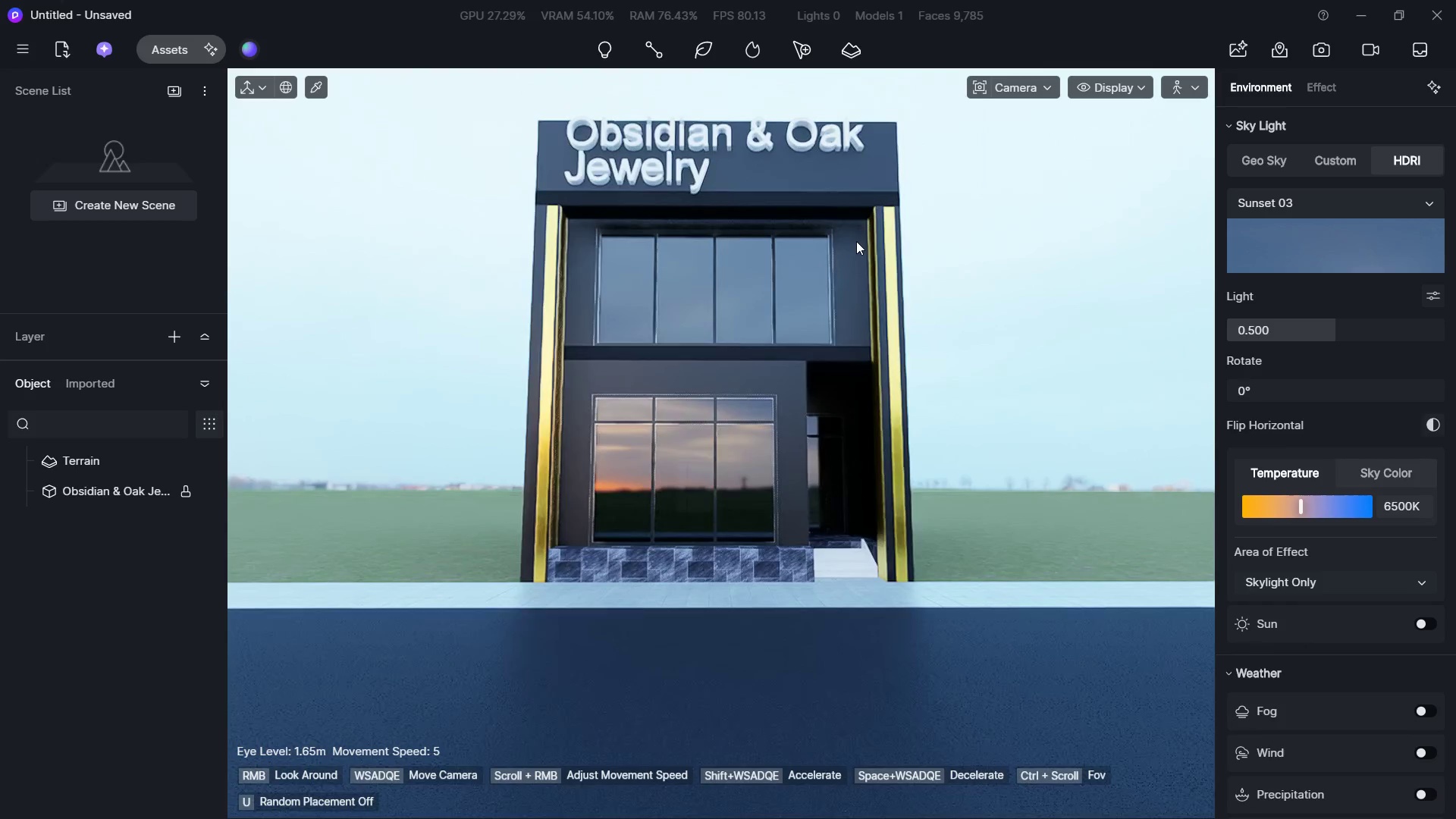 
double_click([850, 255])
 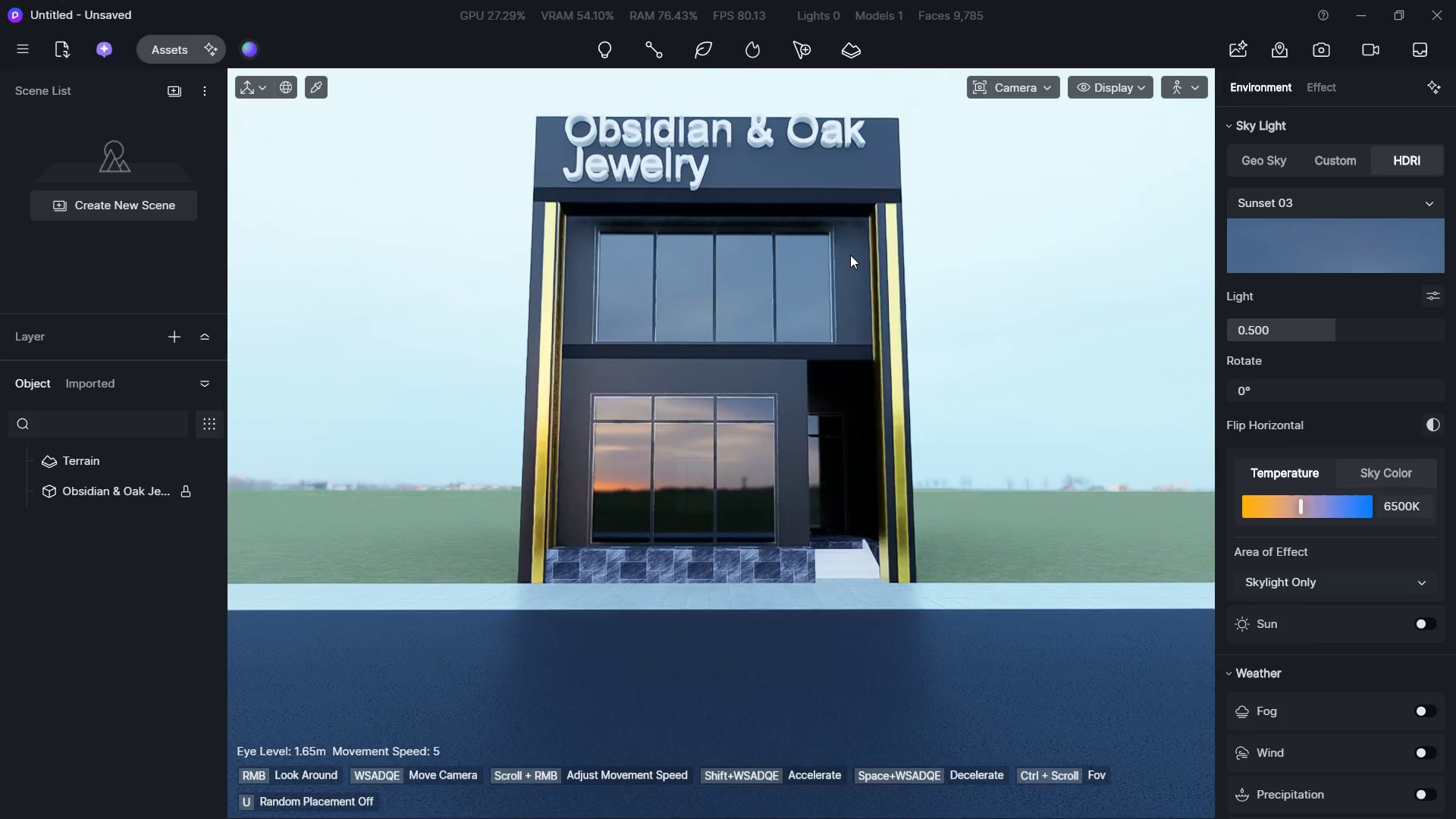 
key(S)
 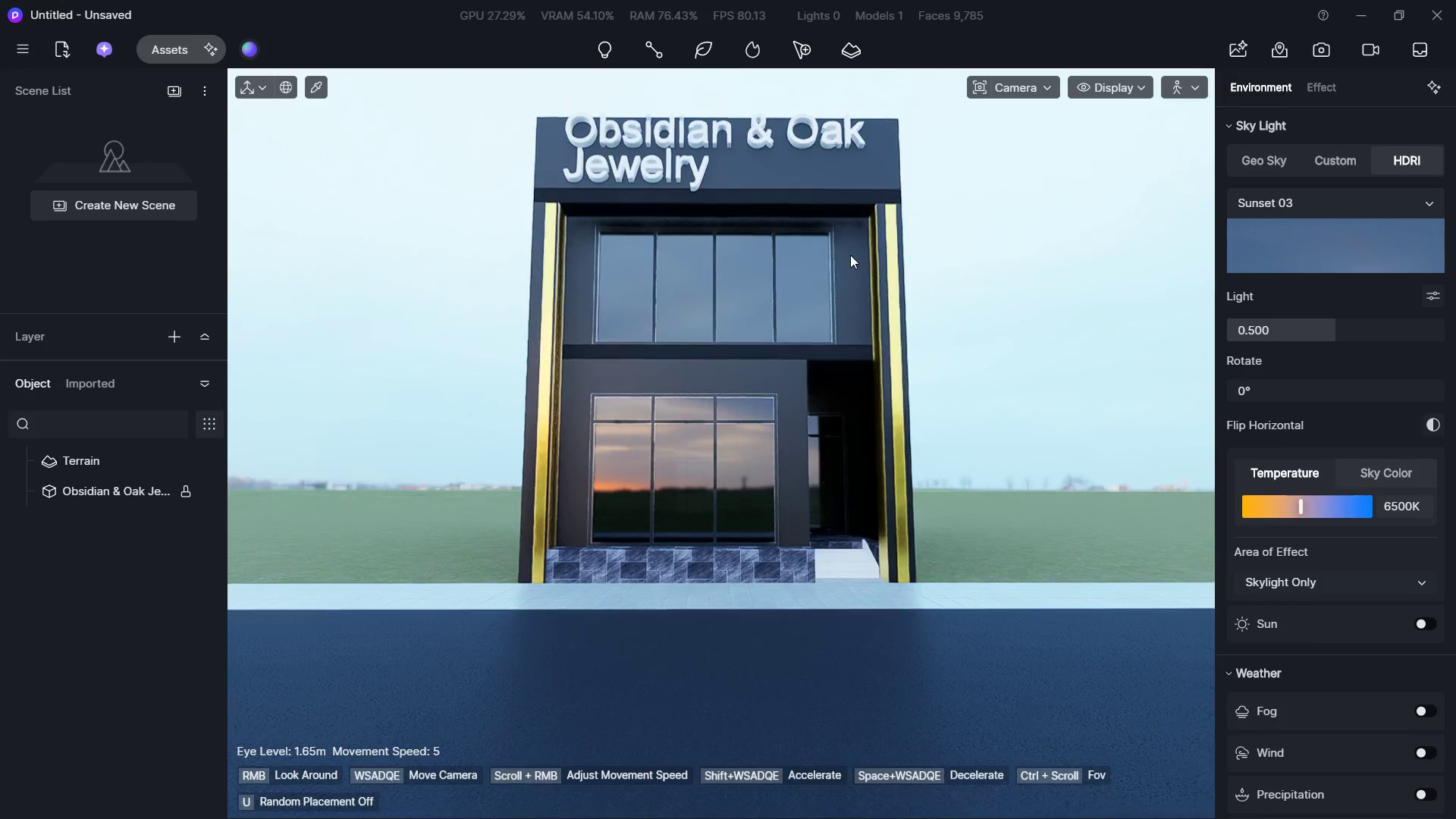 
triple_click([850, 255])
 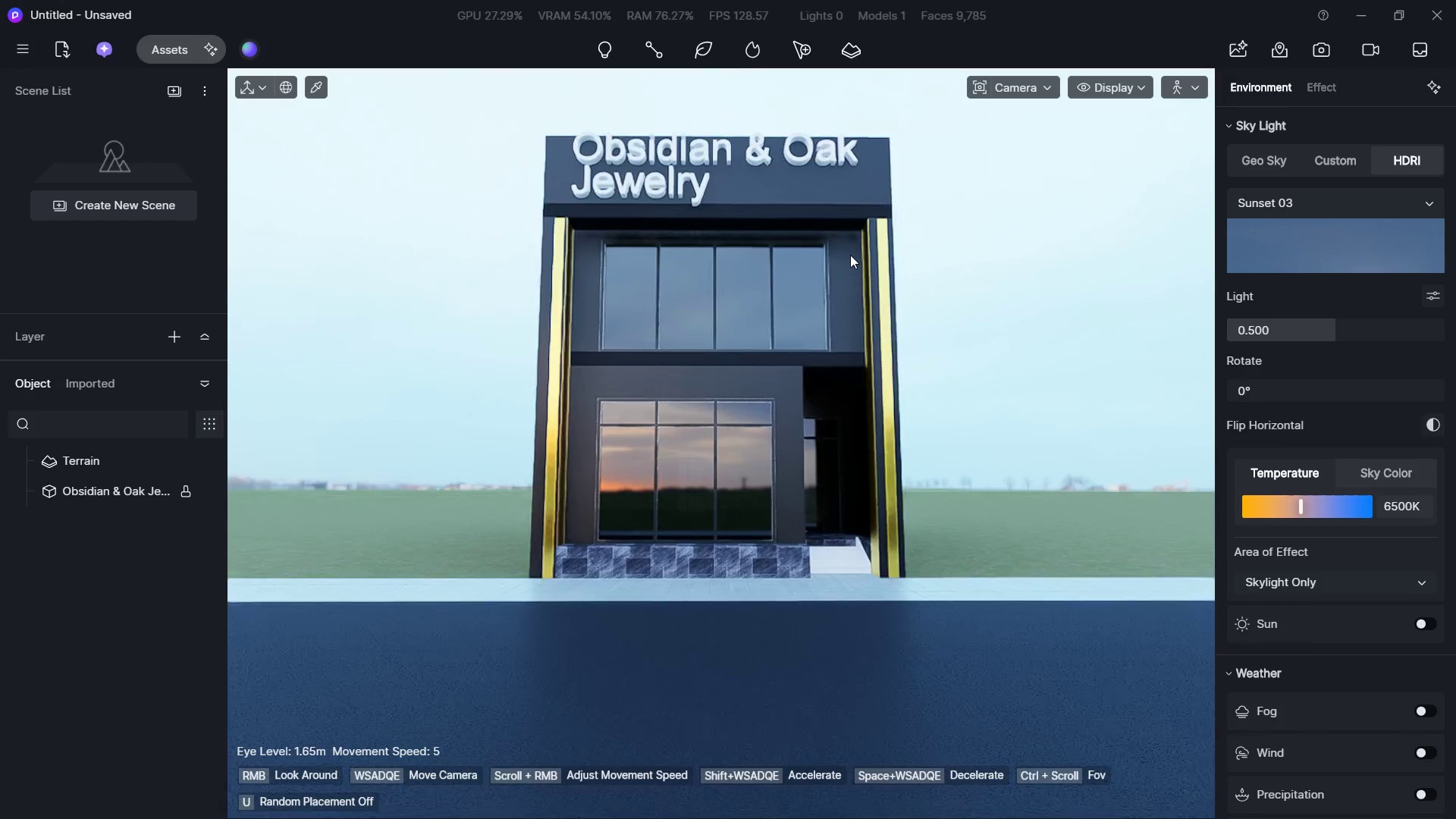 
triple_click([850, 255])
 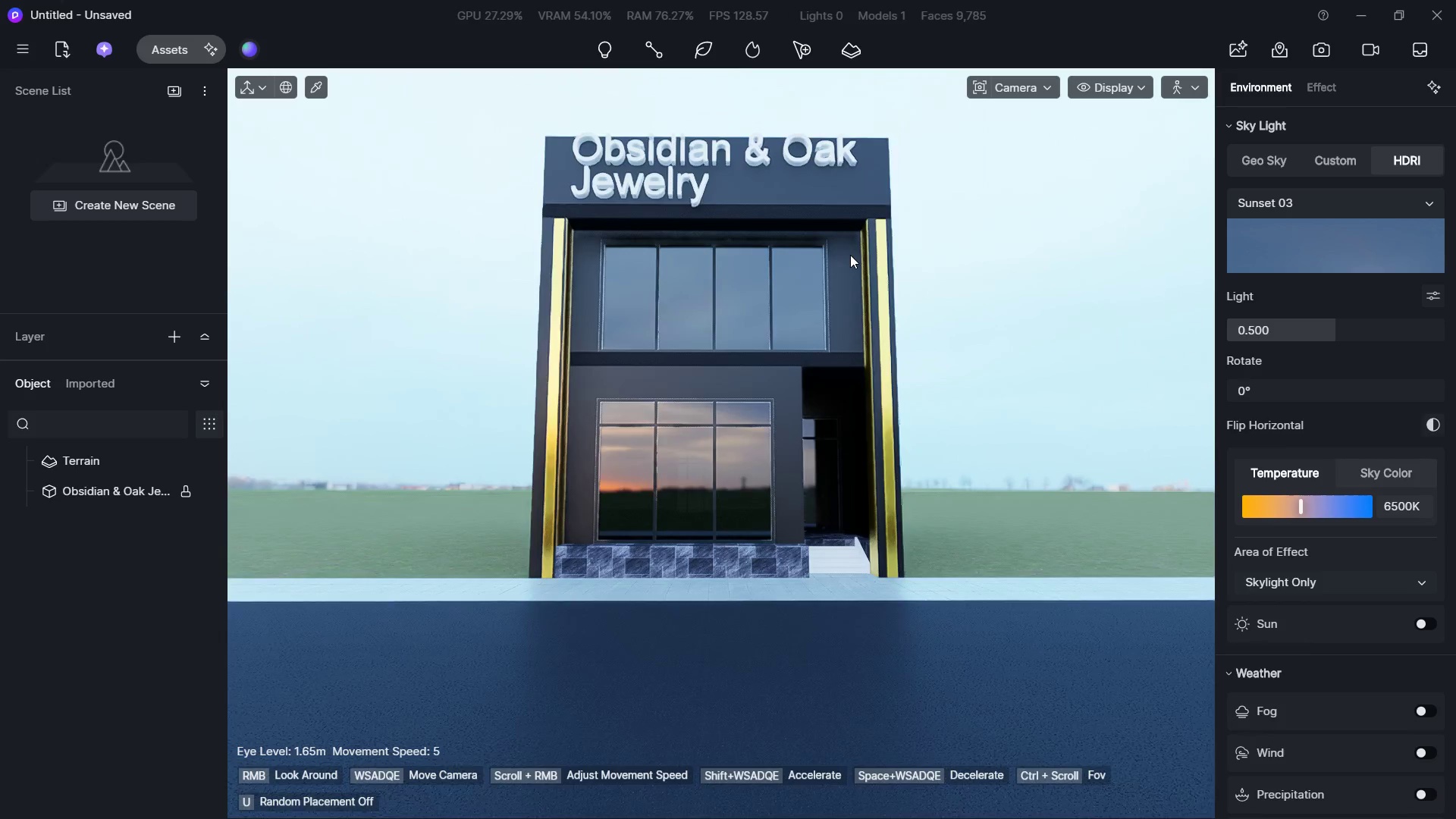 
key(D)
 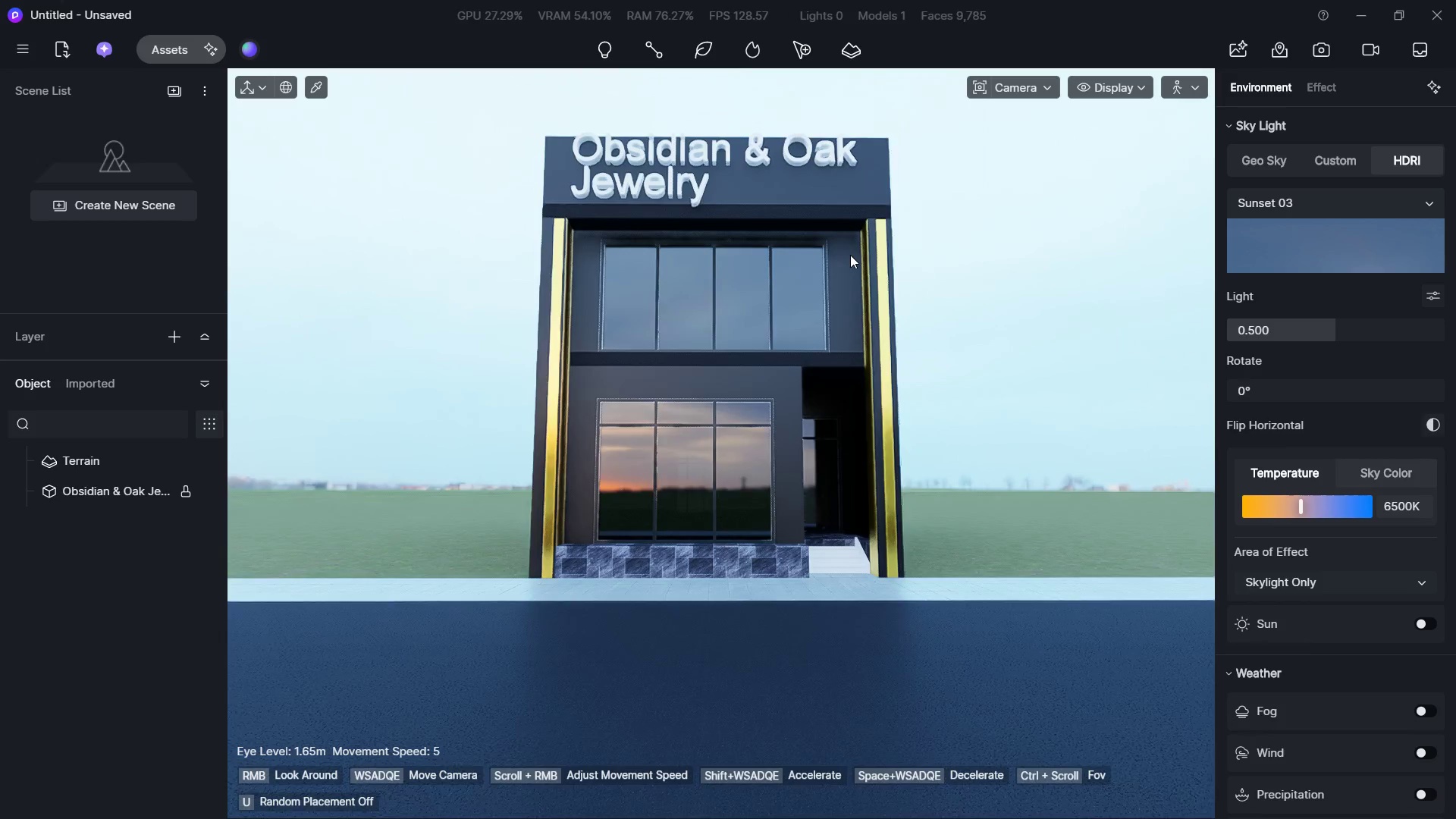 
hold_key(key=W, duration=0.75)
 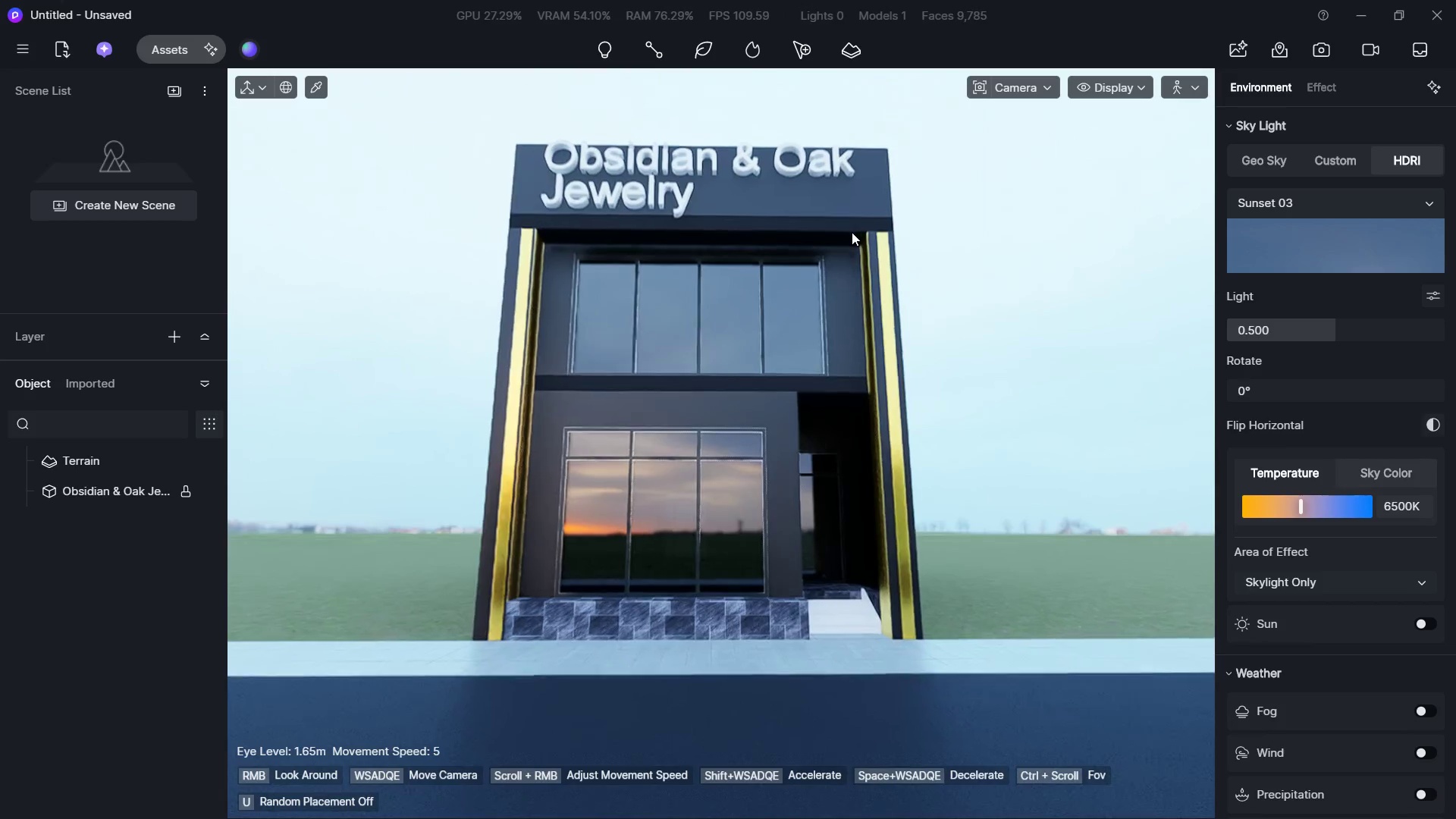 
key(S)
 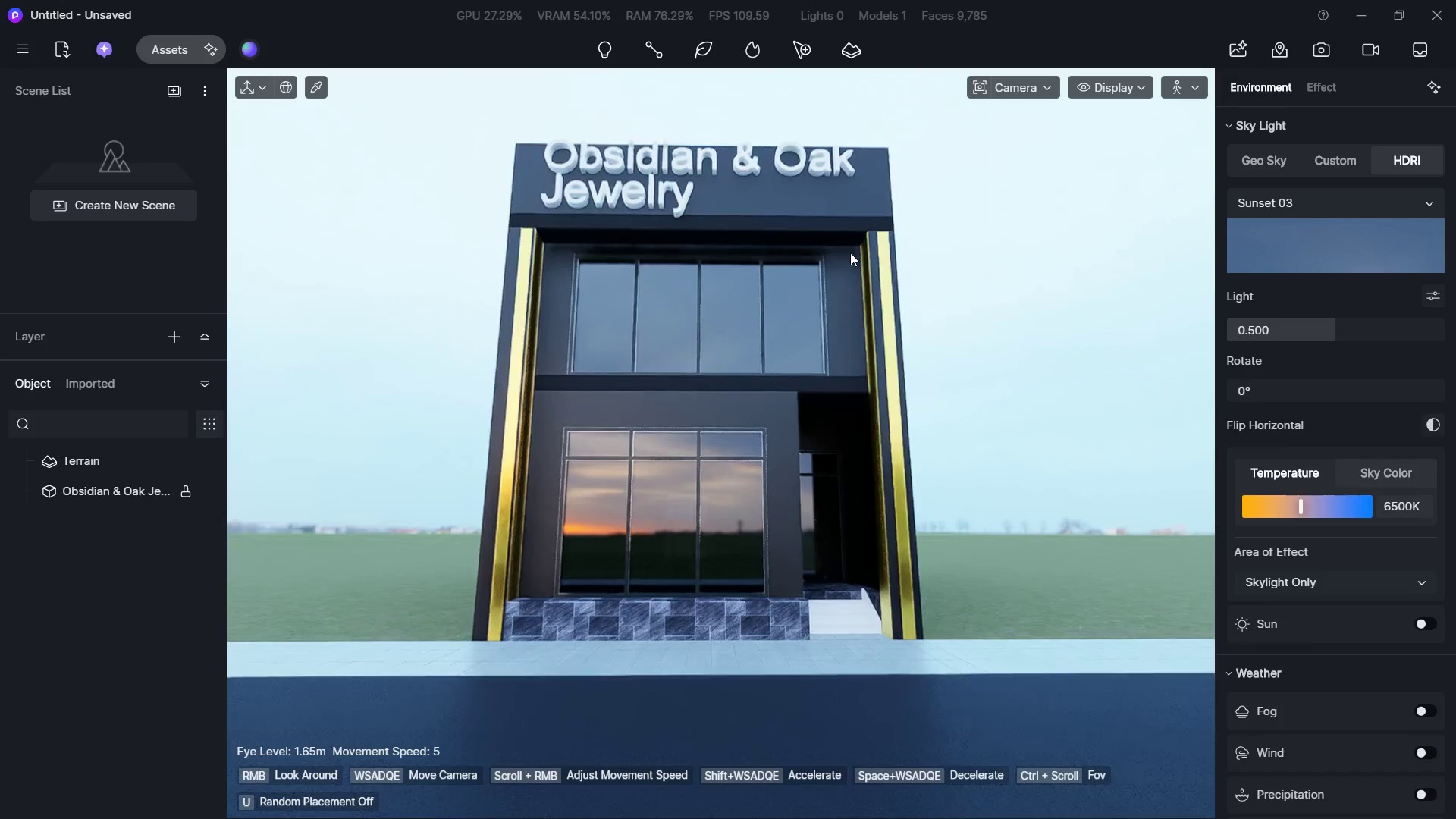 
double_click([850, 253])
 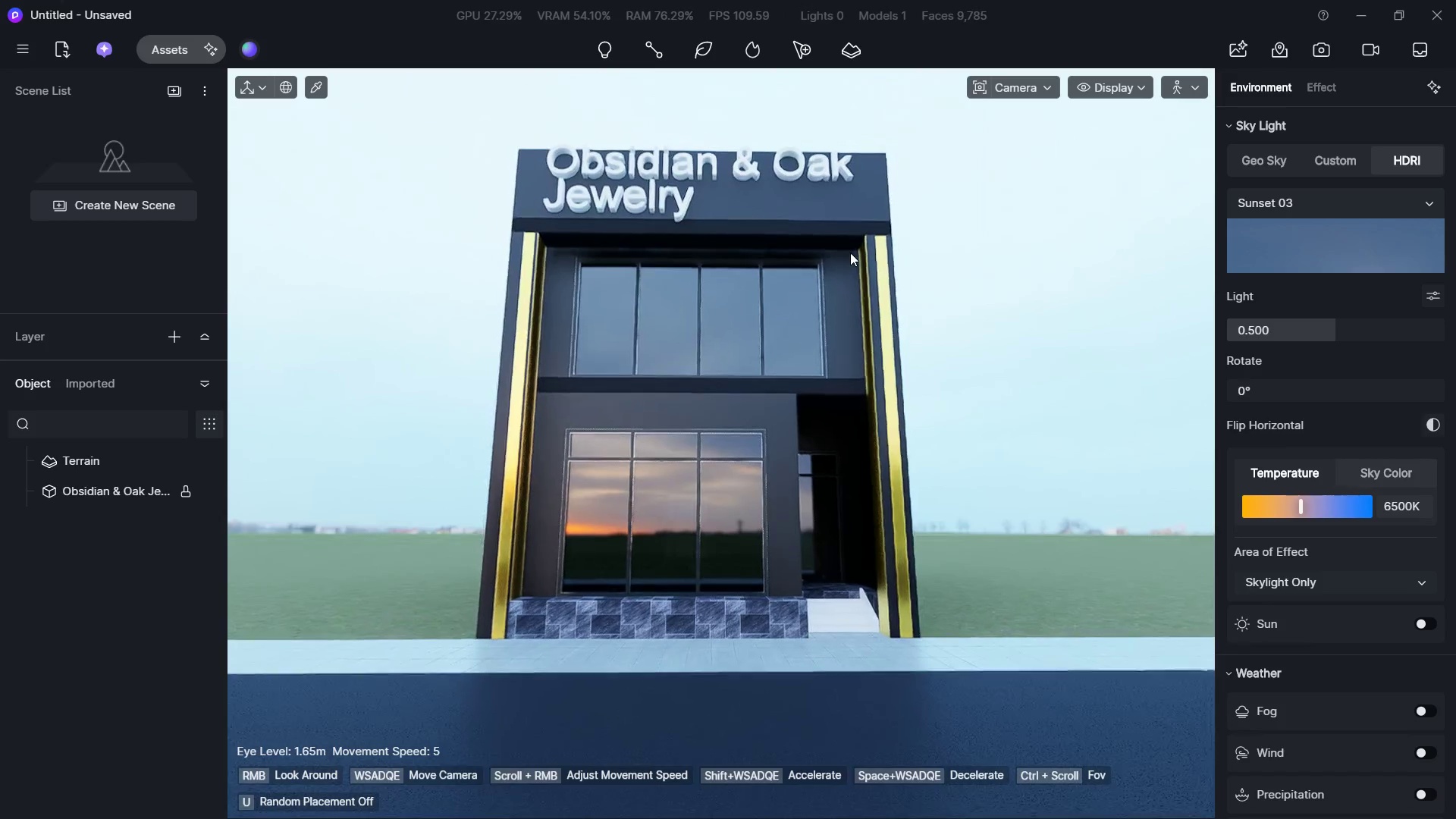 
triple_click([850, 253])
 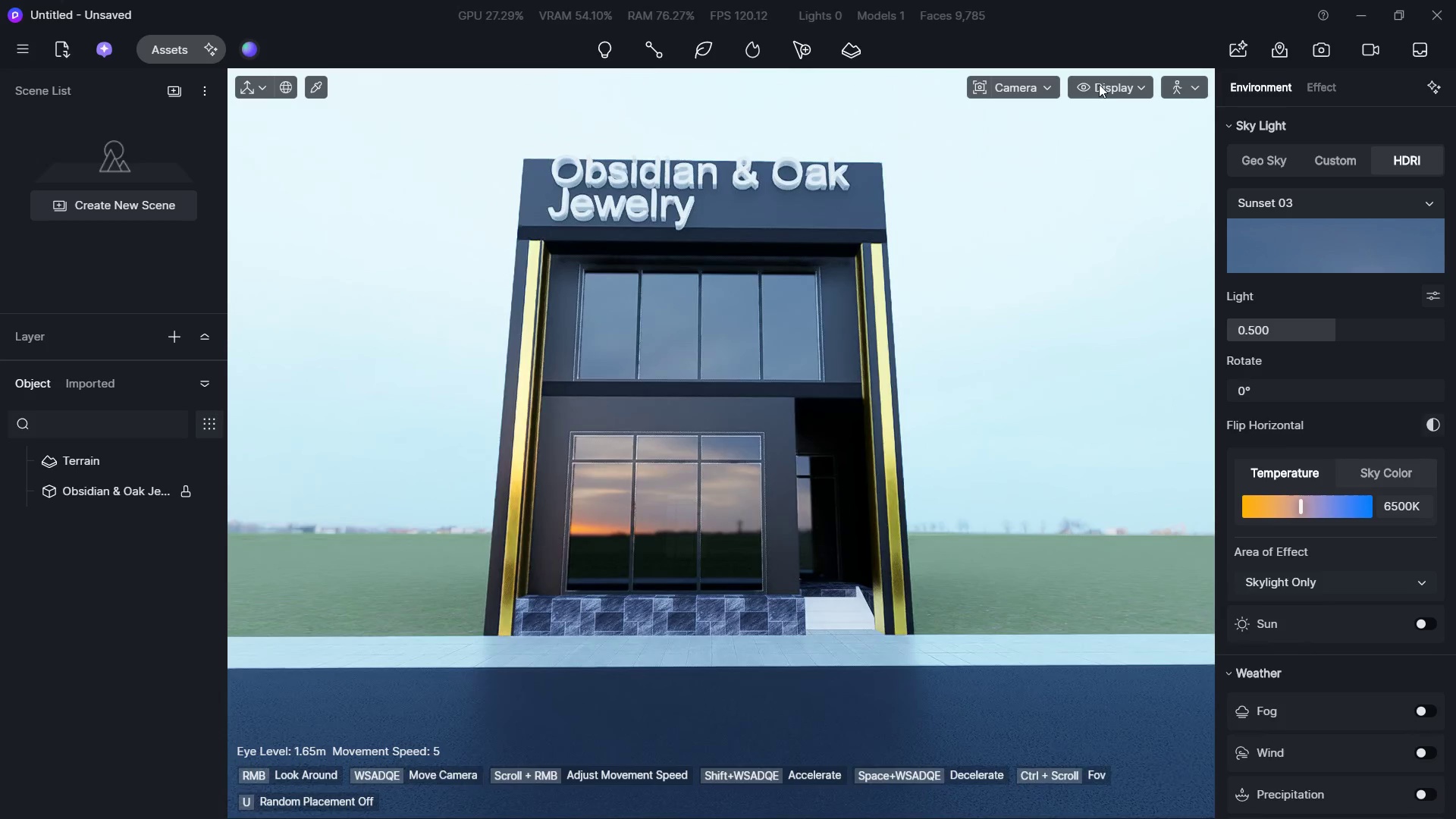 
left_click([1192, 77])
 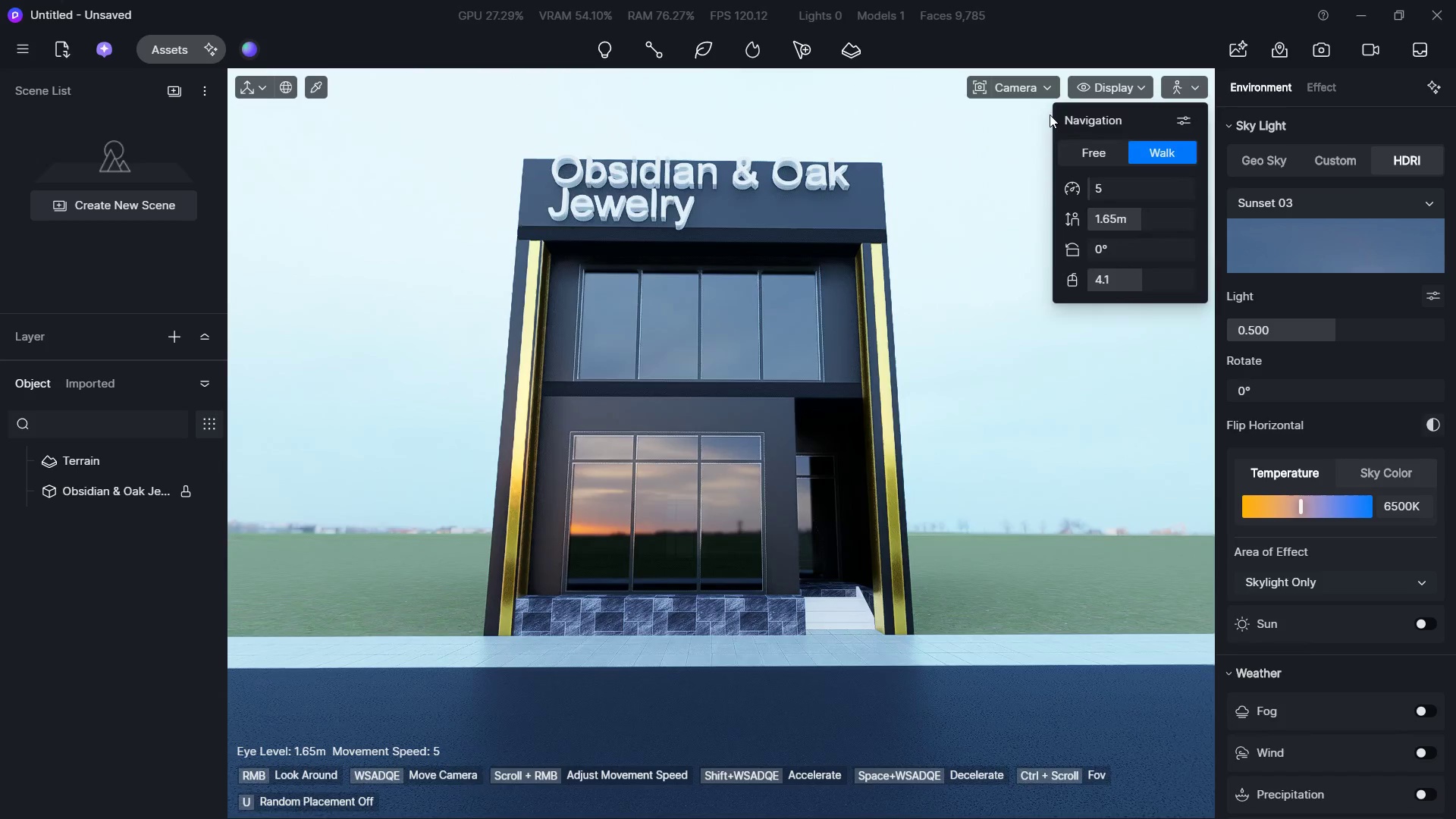 
left_click([1046, 93])
 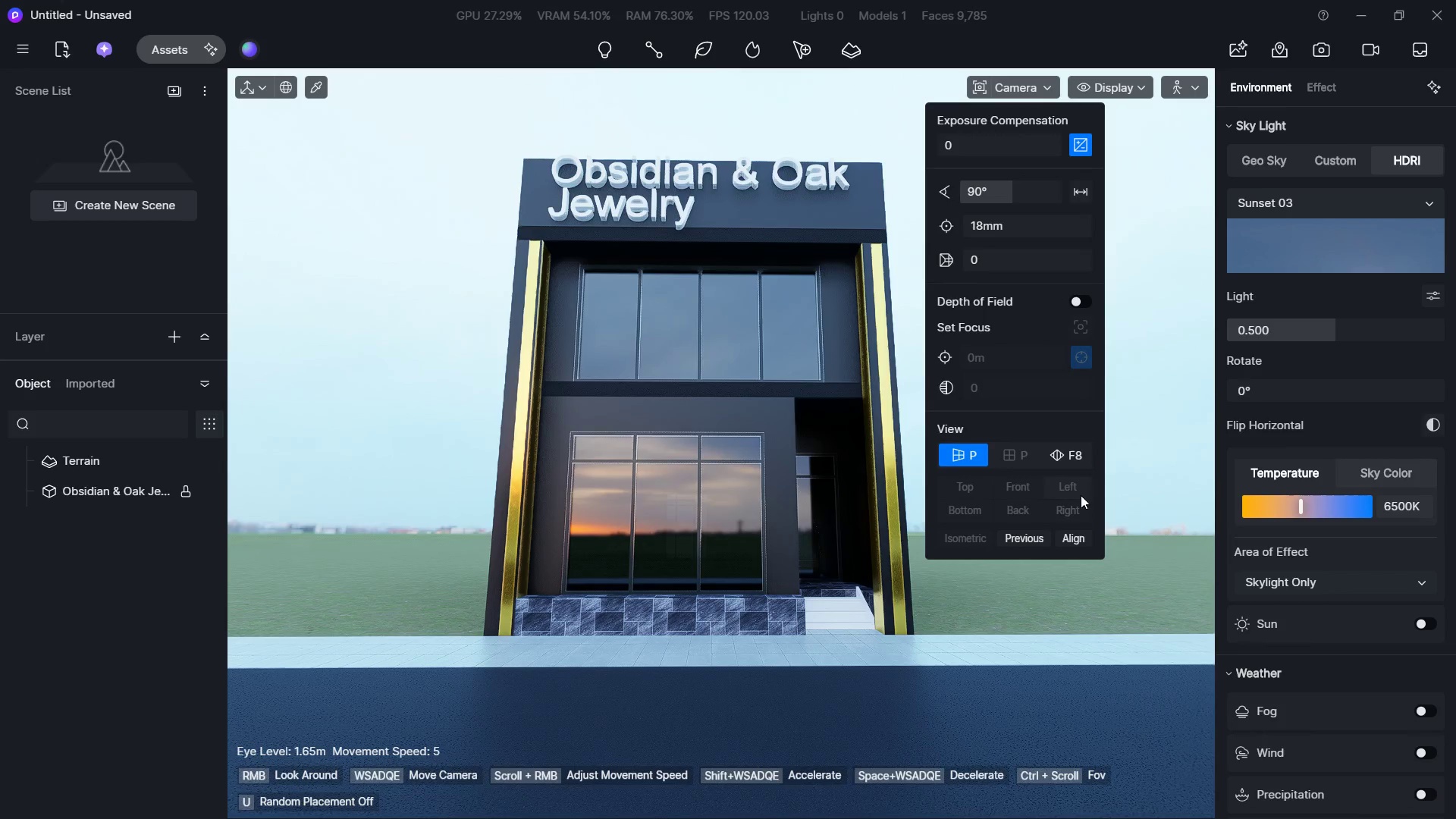 
left_click([1067, 466])
 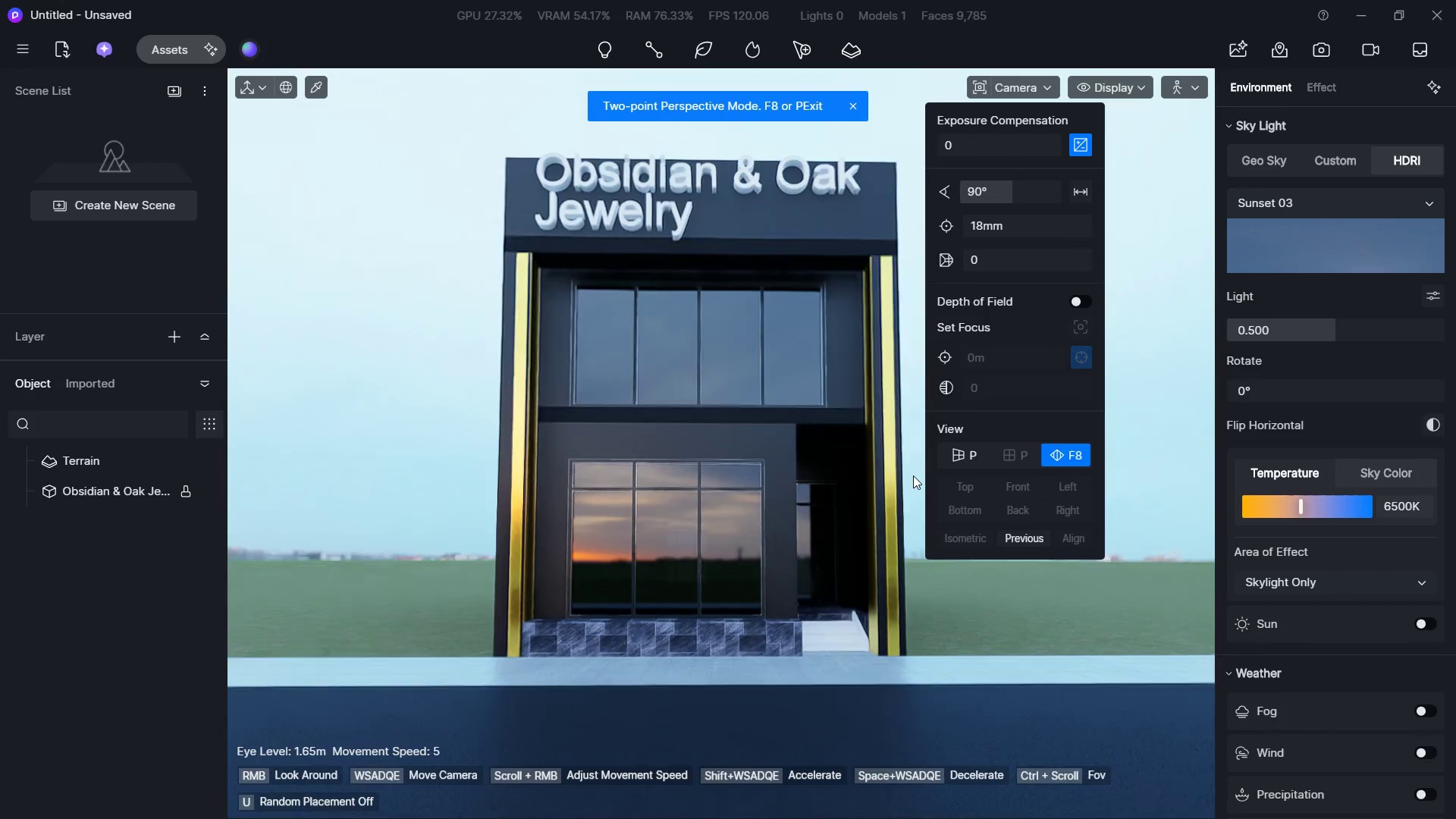 
left_click([913, 475])
 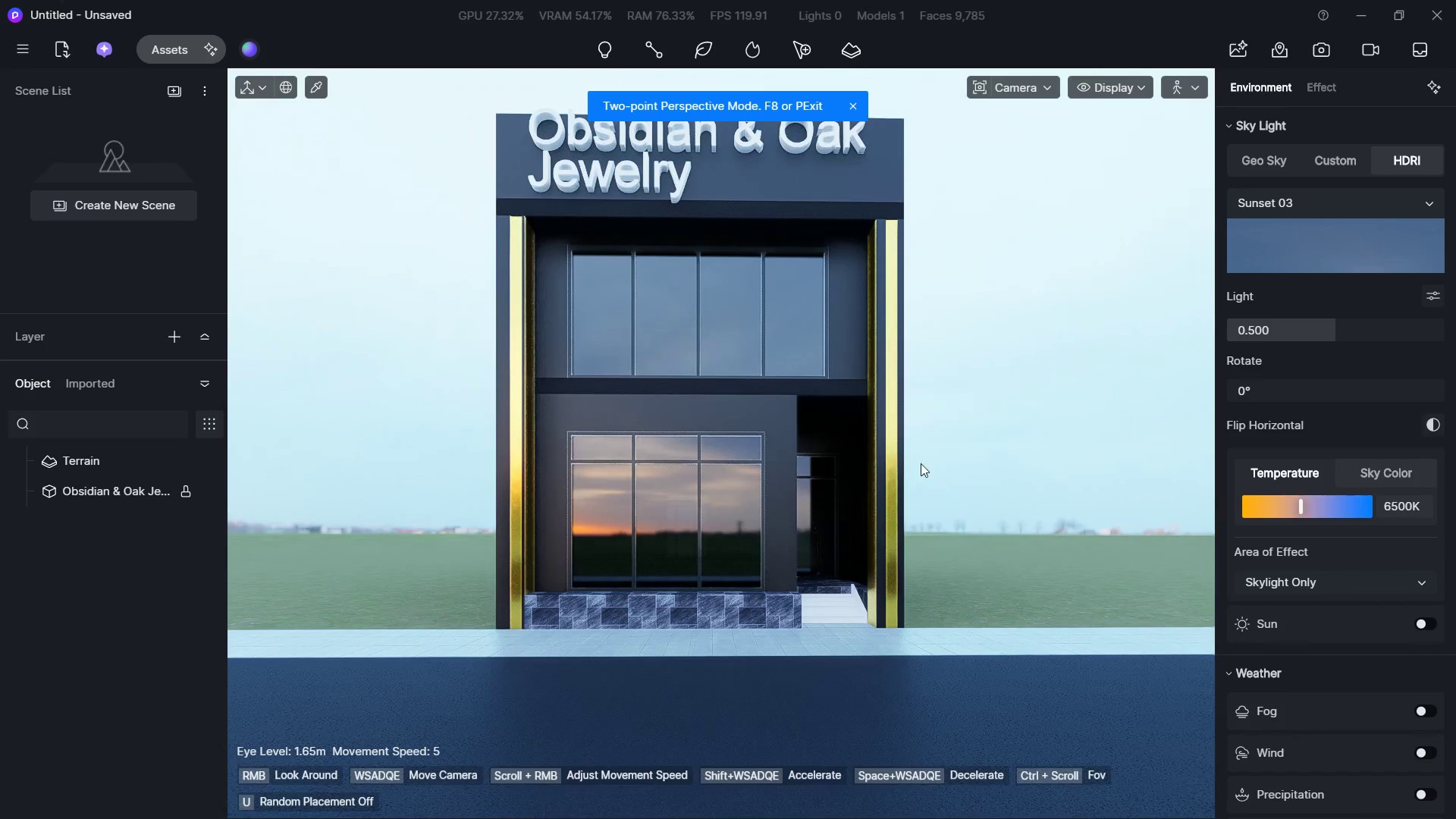 
triple_click([921, 463])
 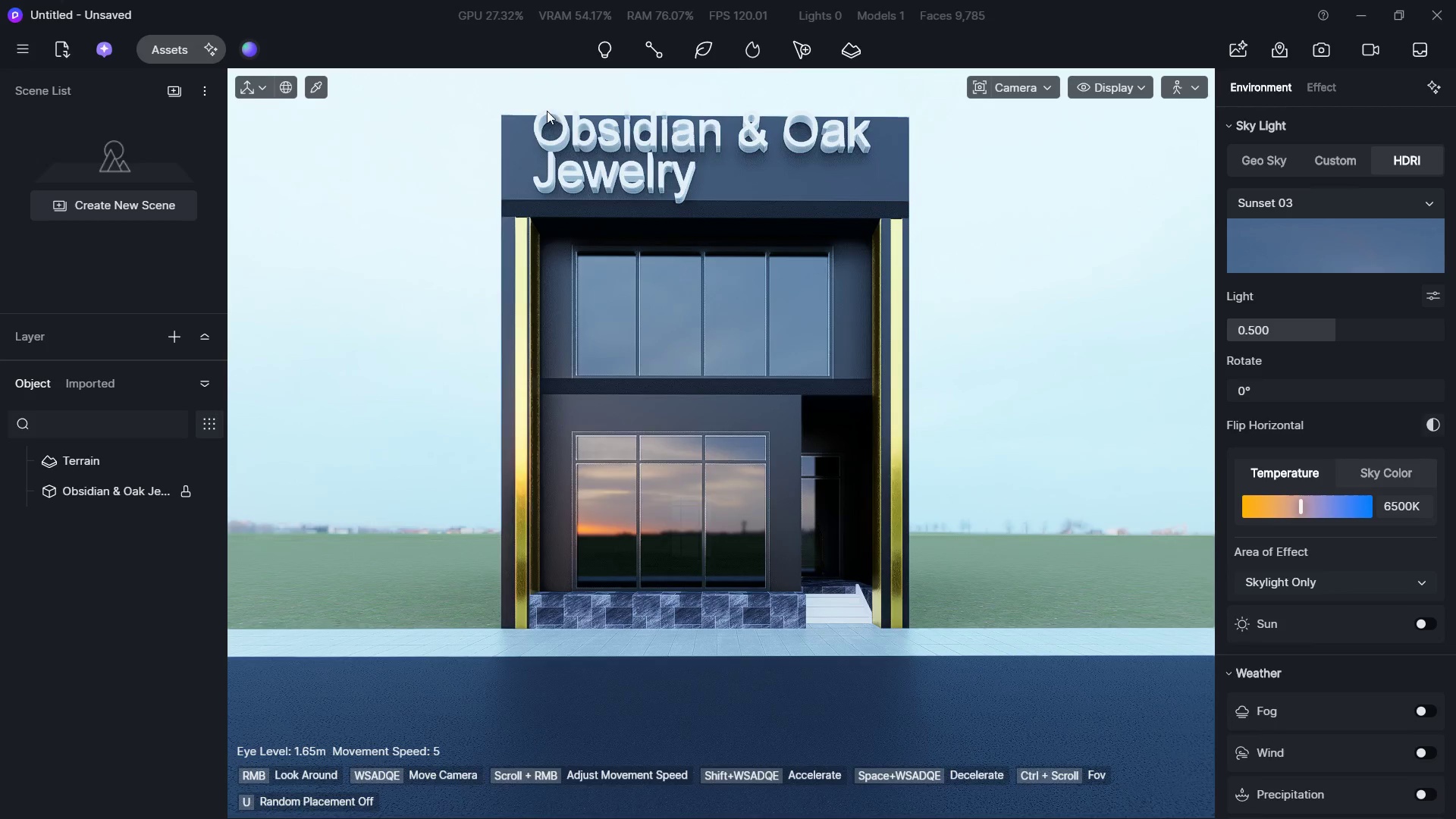 
left_click([166, 38])
 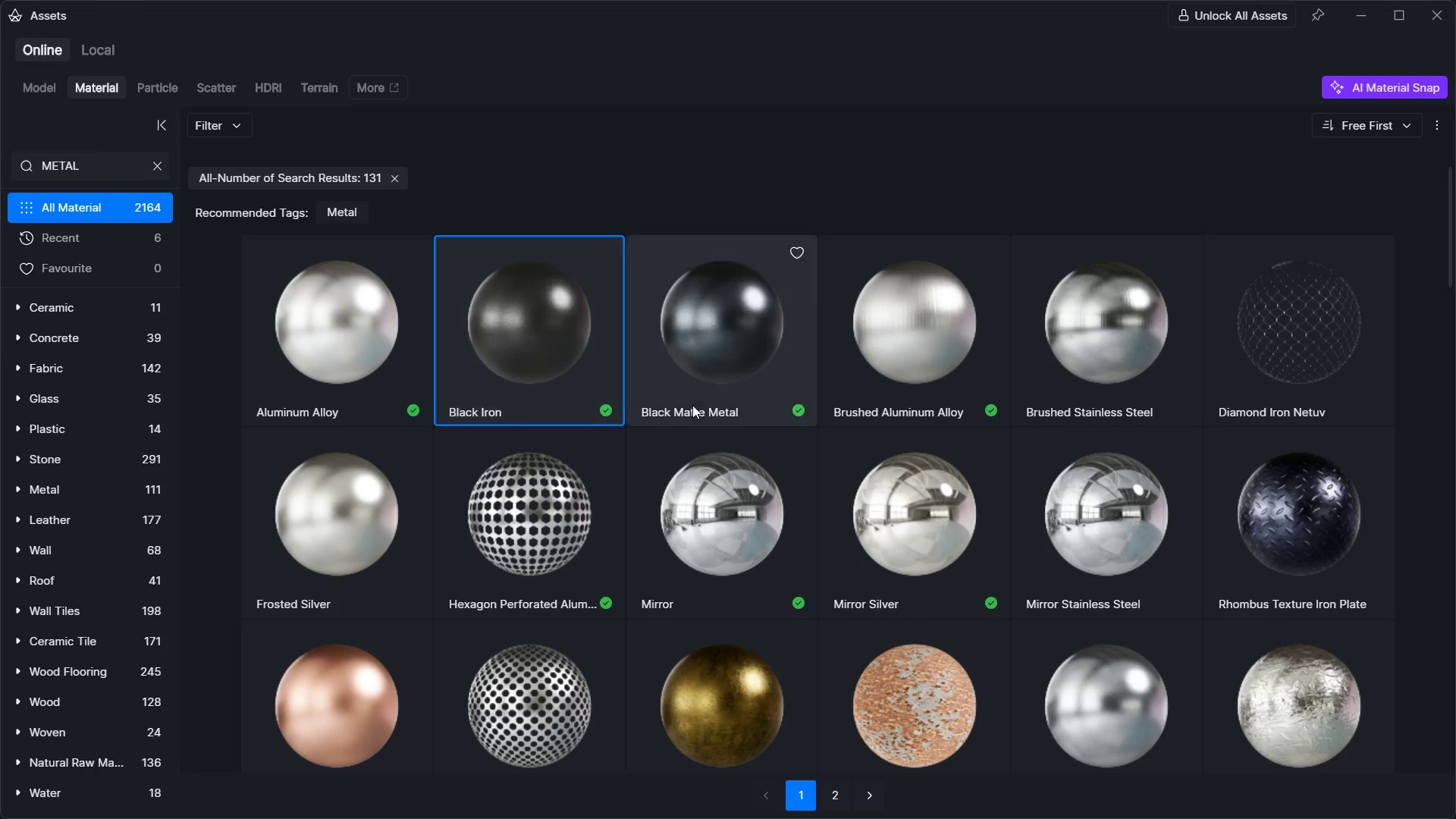 
scroll: coordinate [741, 519], scroll_direction: down, amount: 2.0
 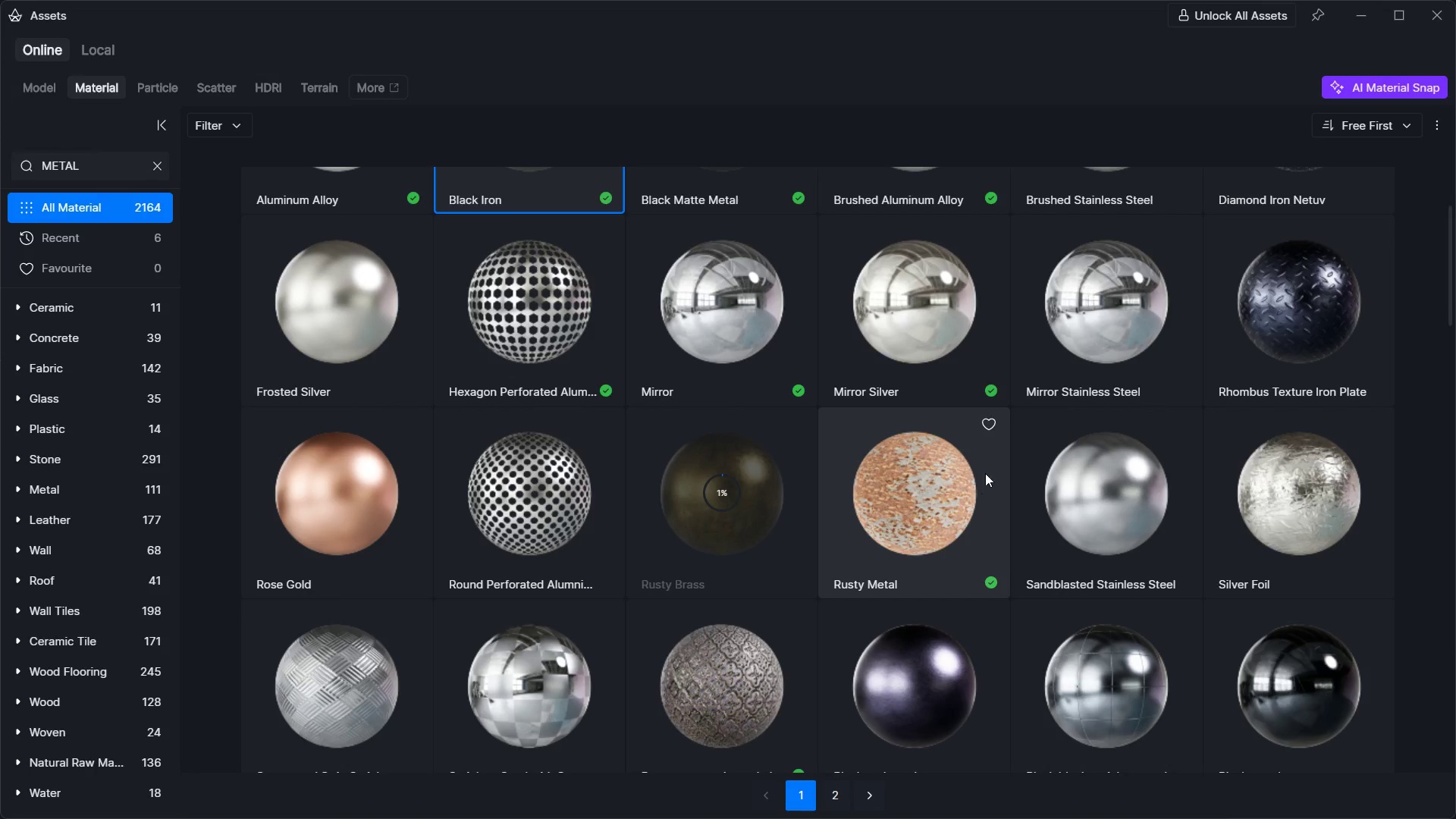 
mouse_move([1163, 218])
 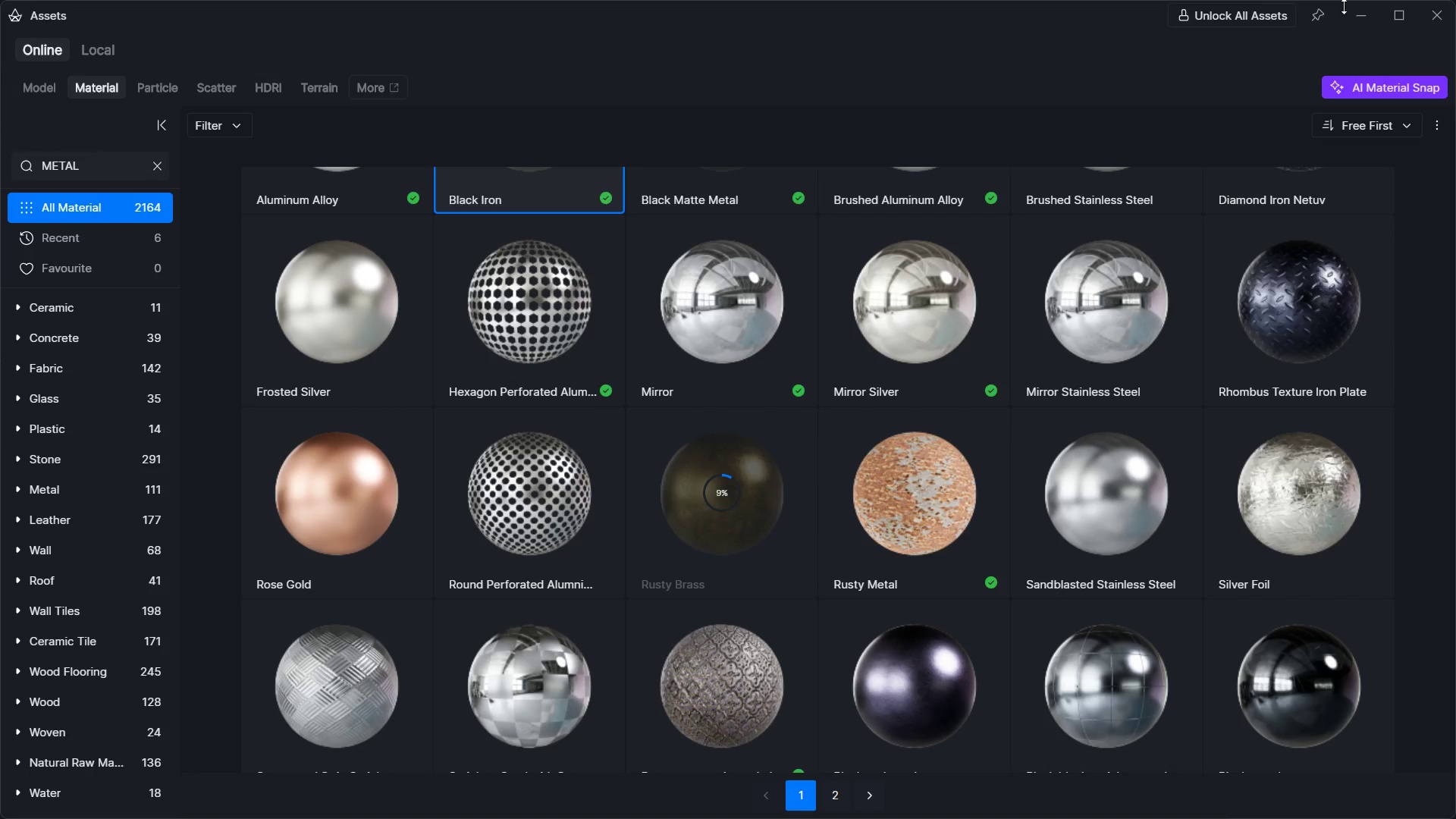 
left_click([1355, 23])
 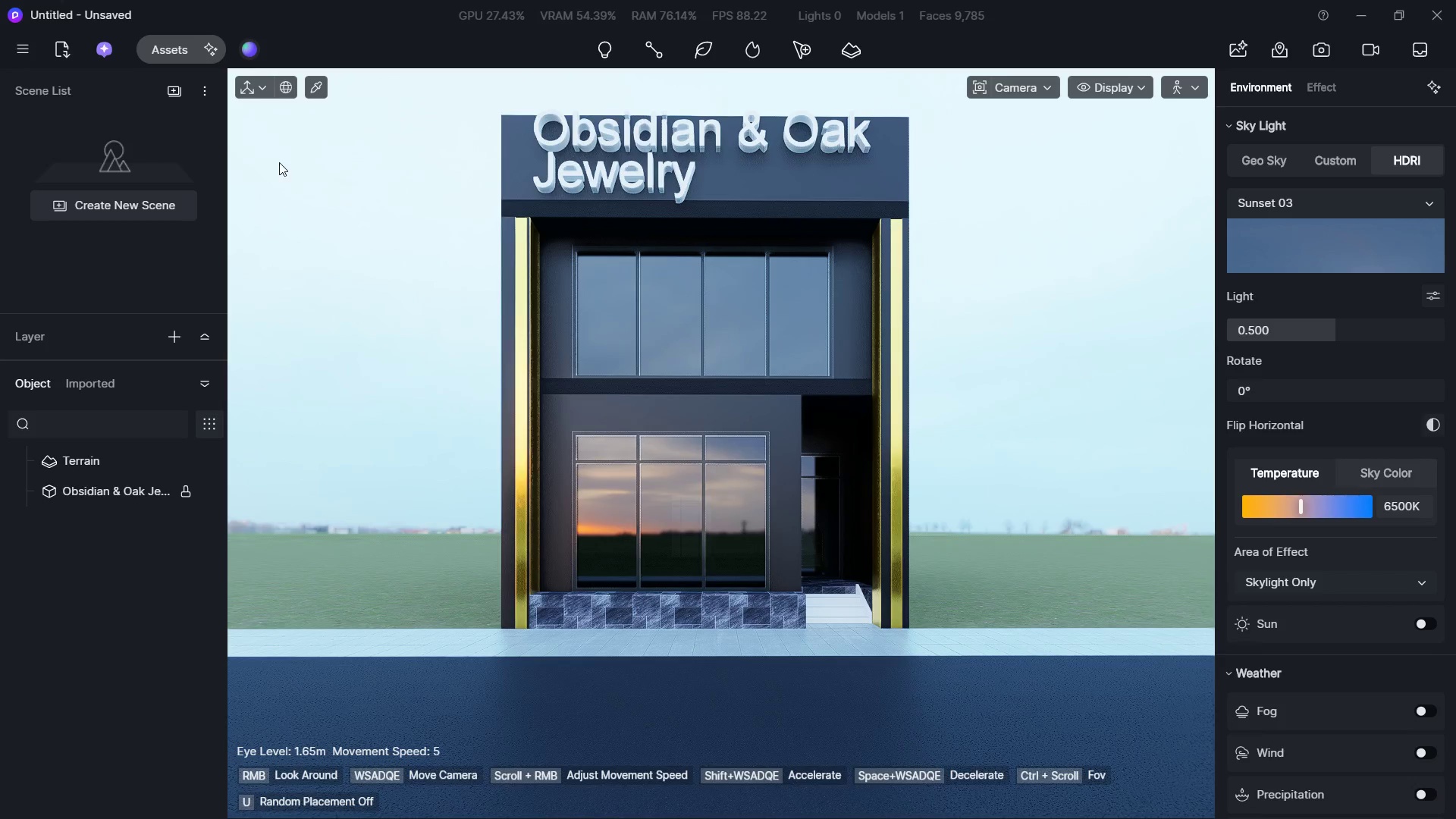 
left_click([167, 51])
 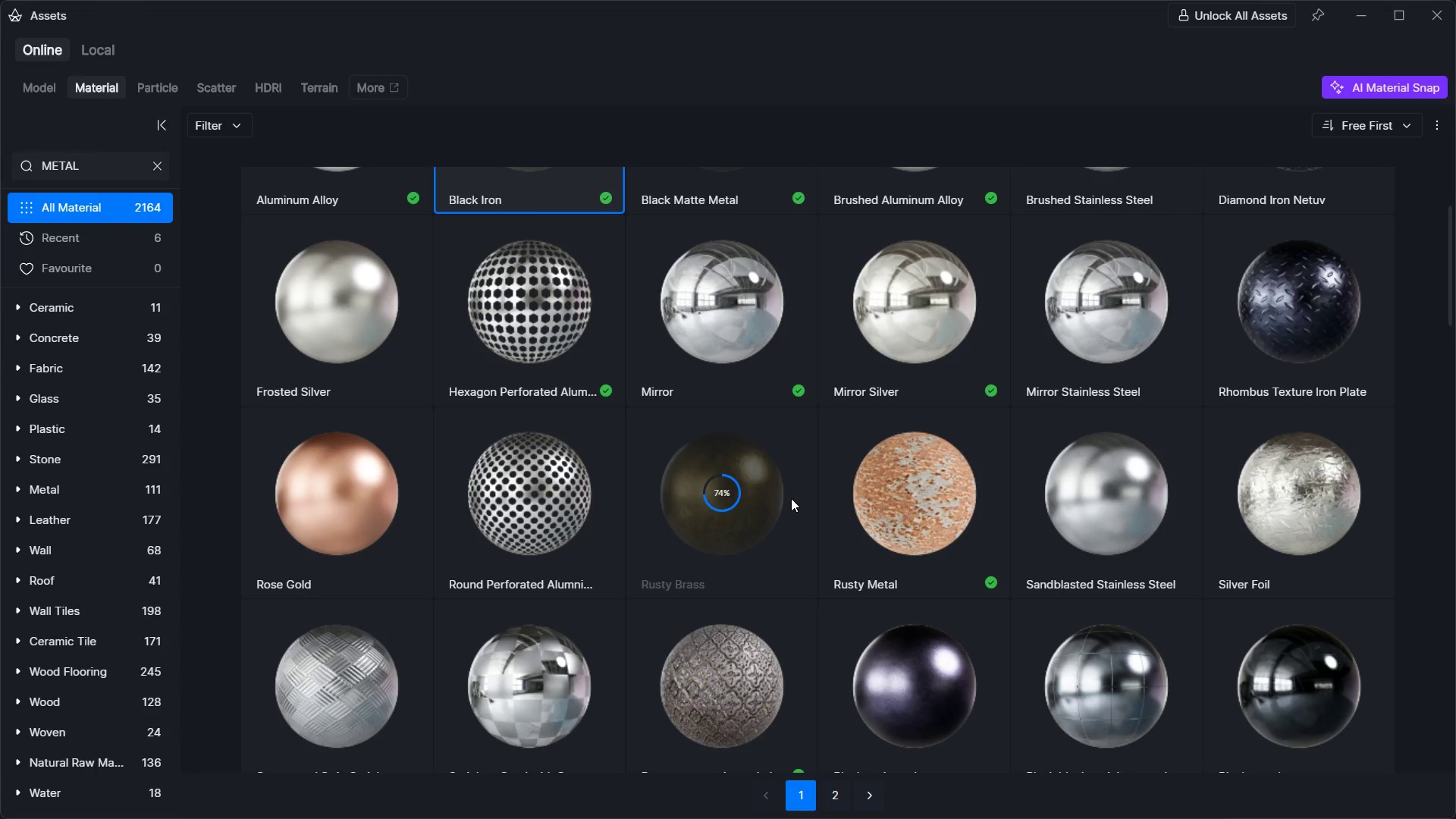 
wait(19.24)
 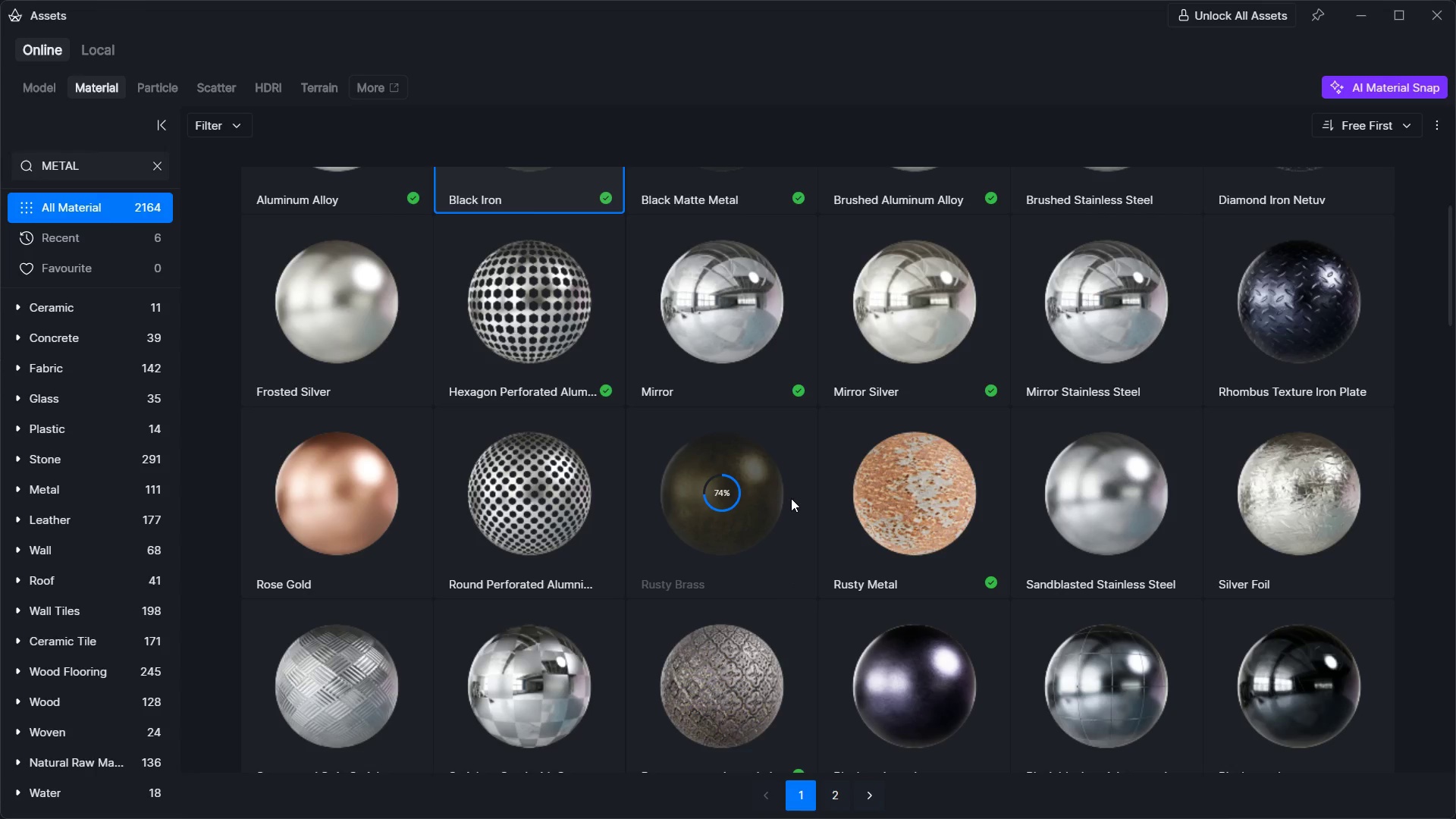 
left_click([718, 506])
 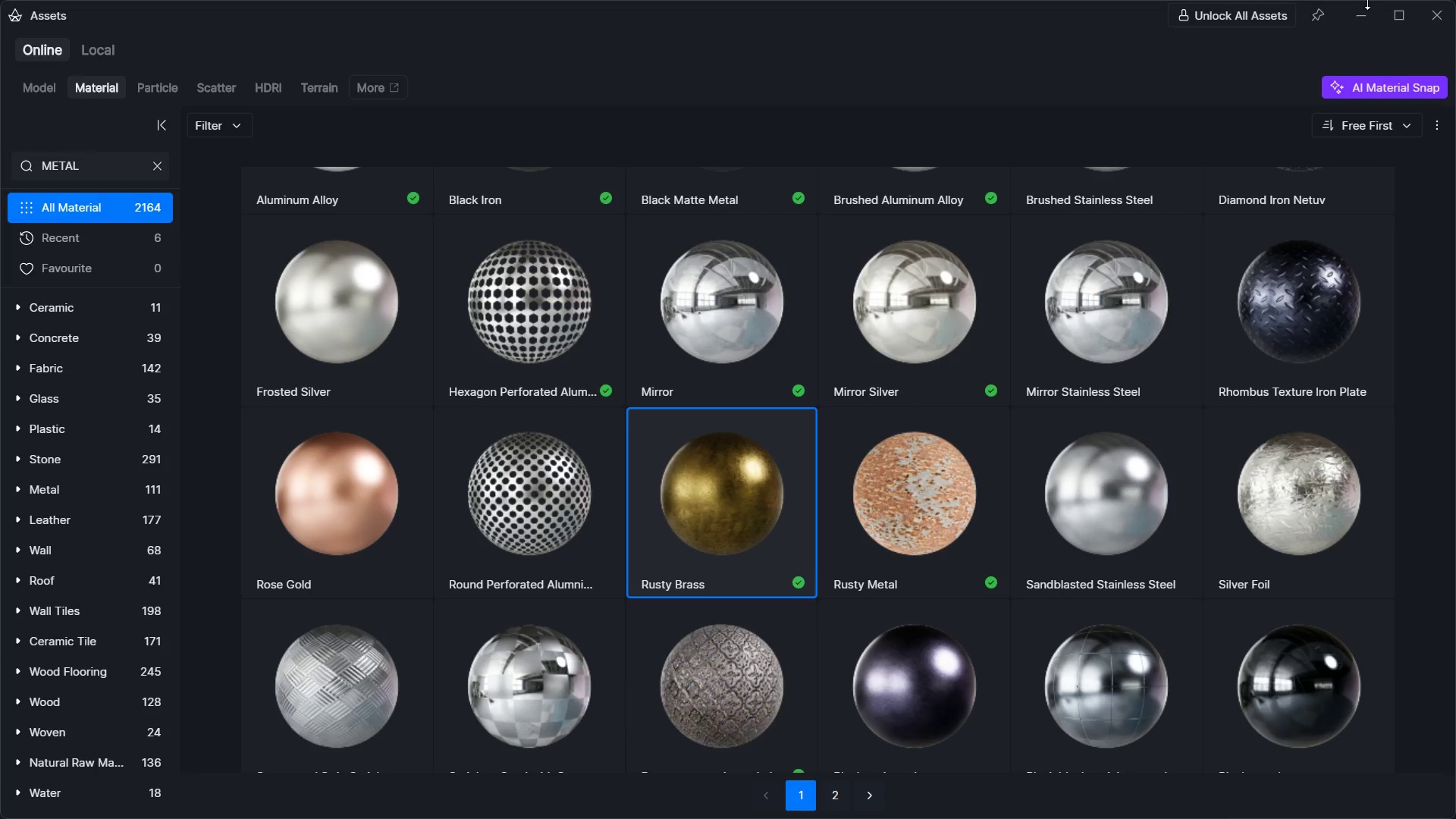 
double_click([1366, 10])
 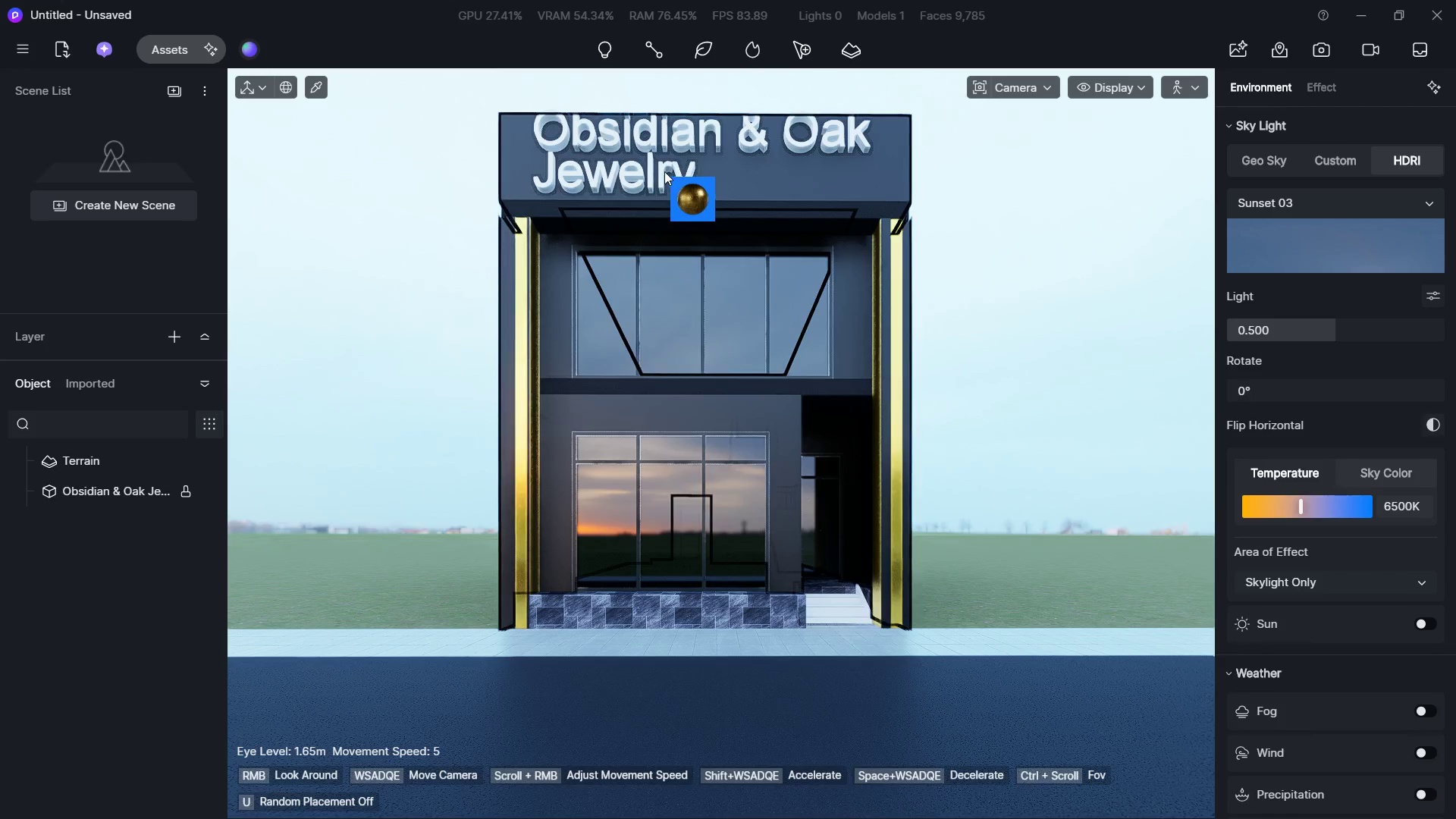 
left_click([661, 170])
 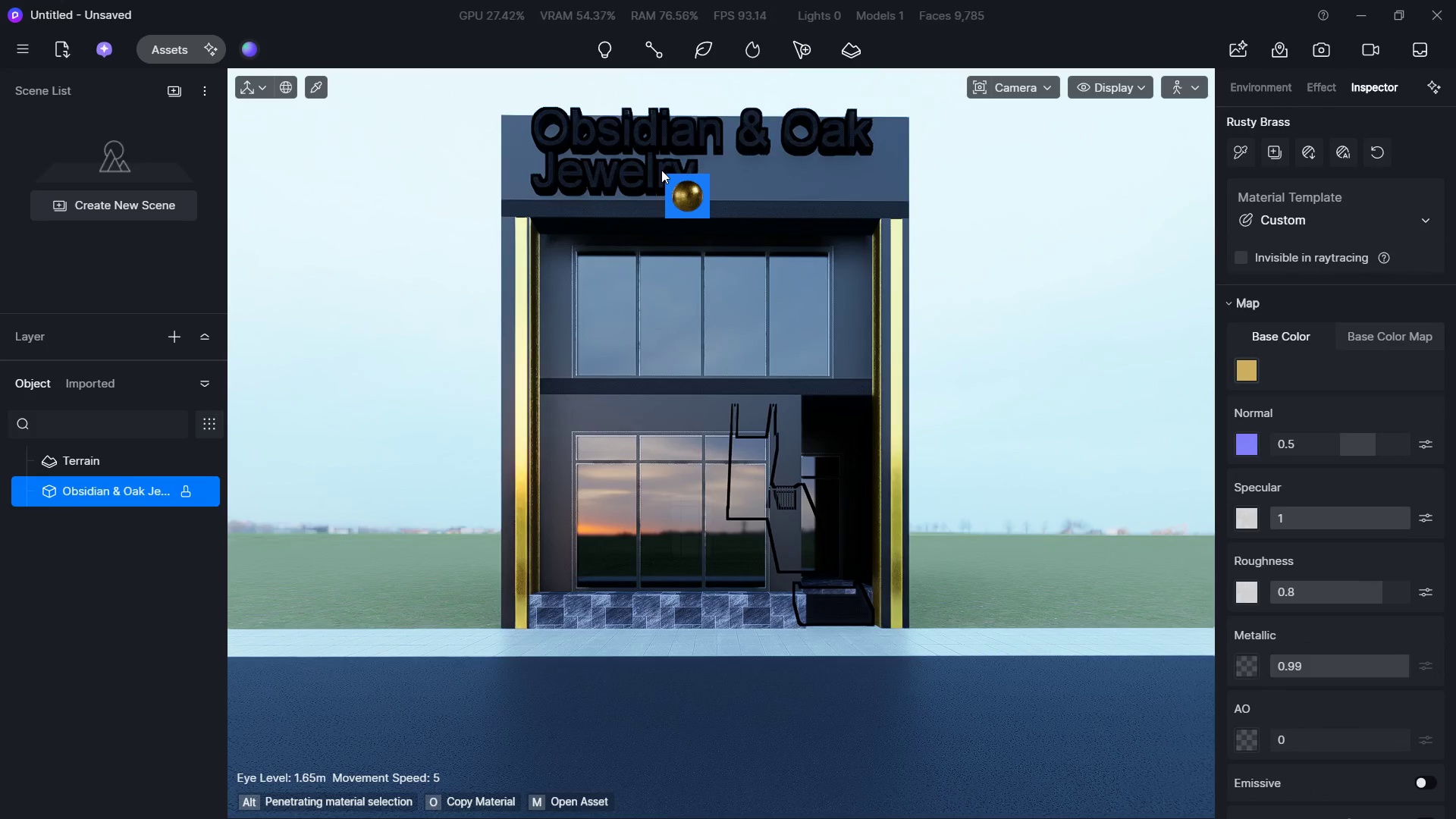 
key(Escape)
 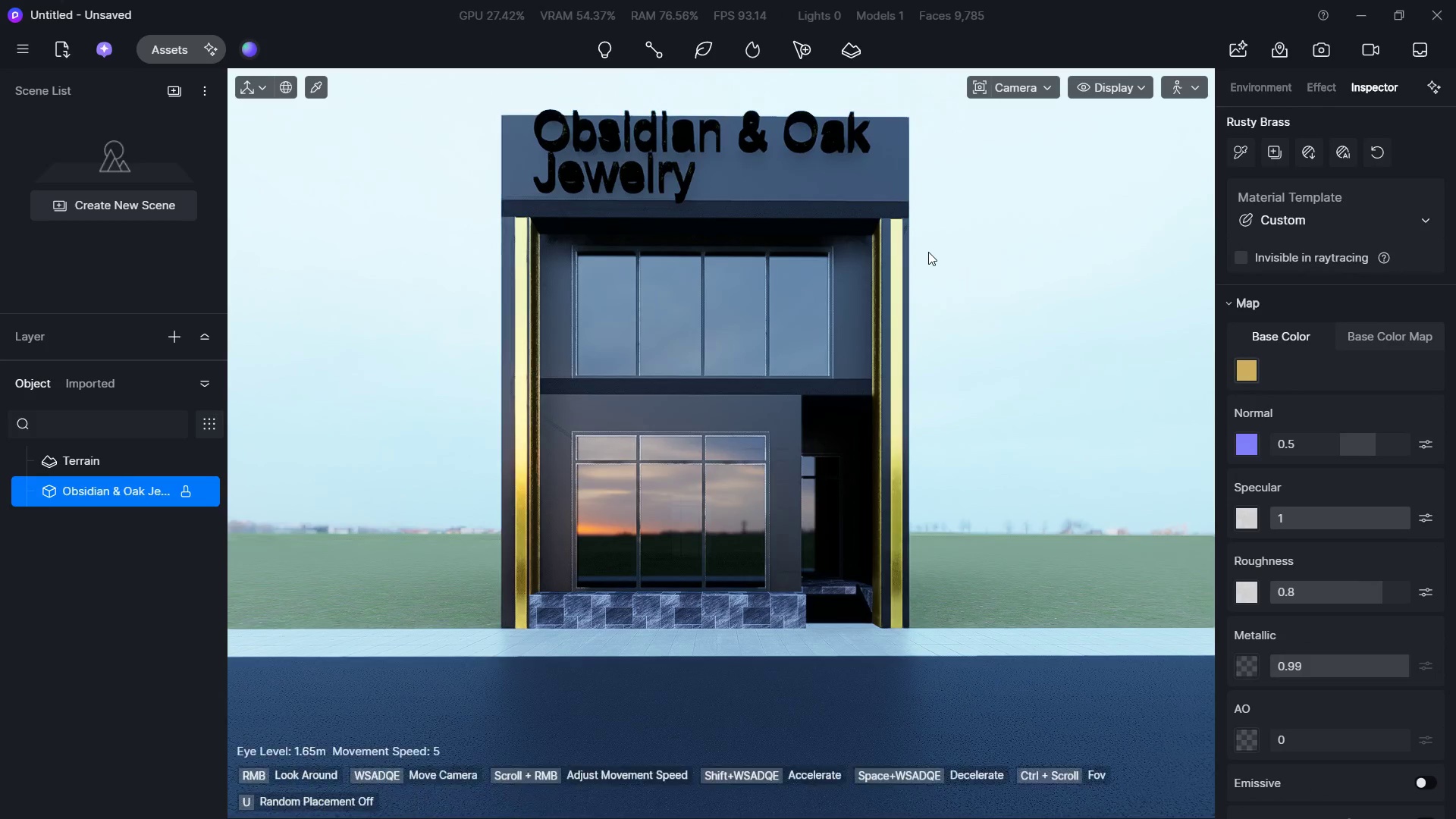 
key(Escape)
 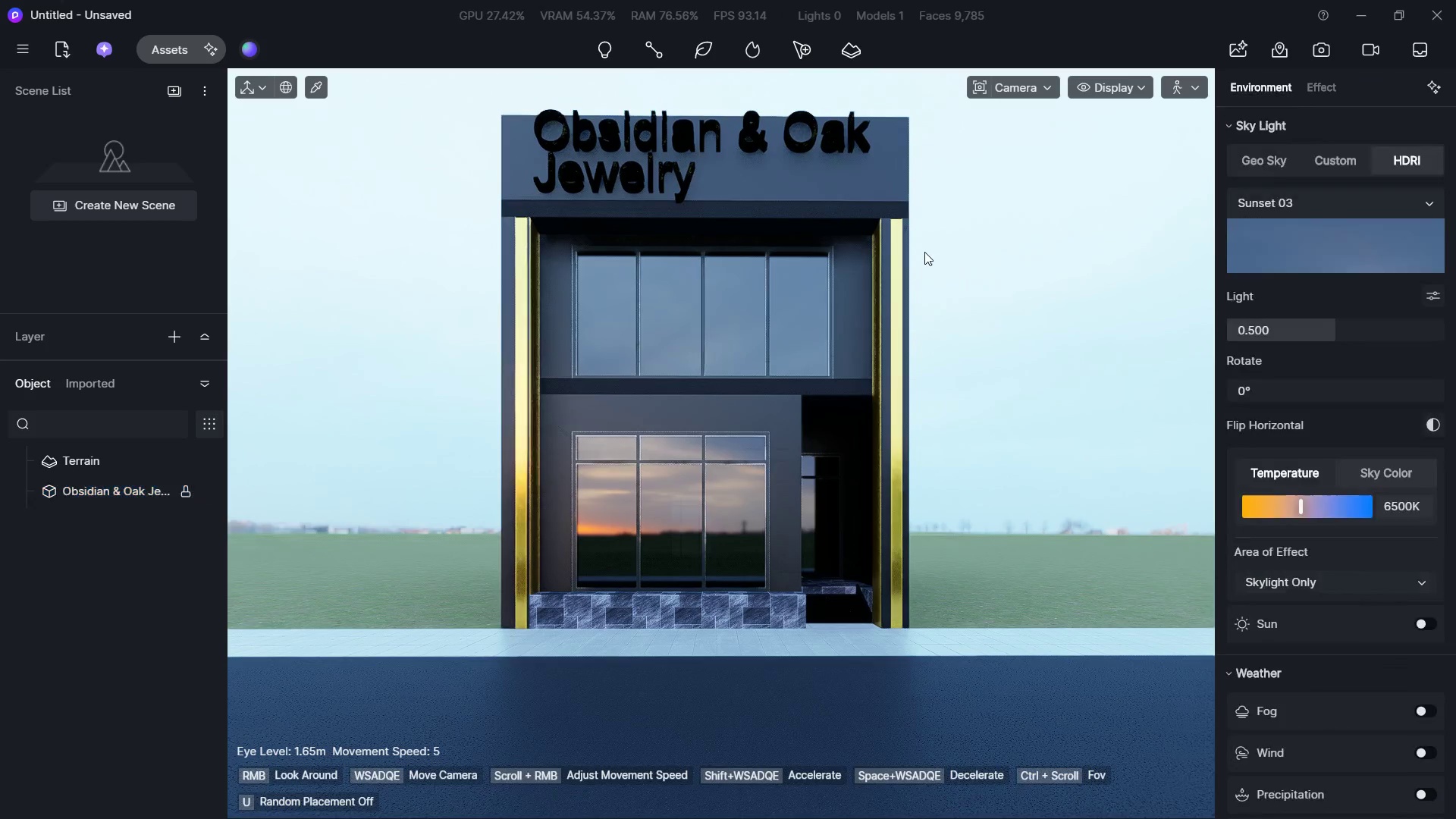 
key(Escape)
 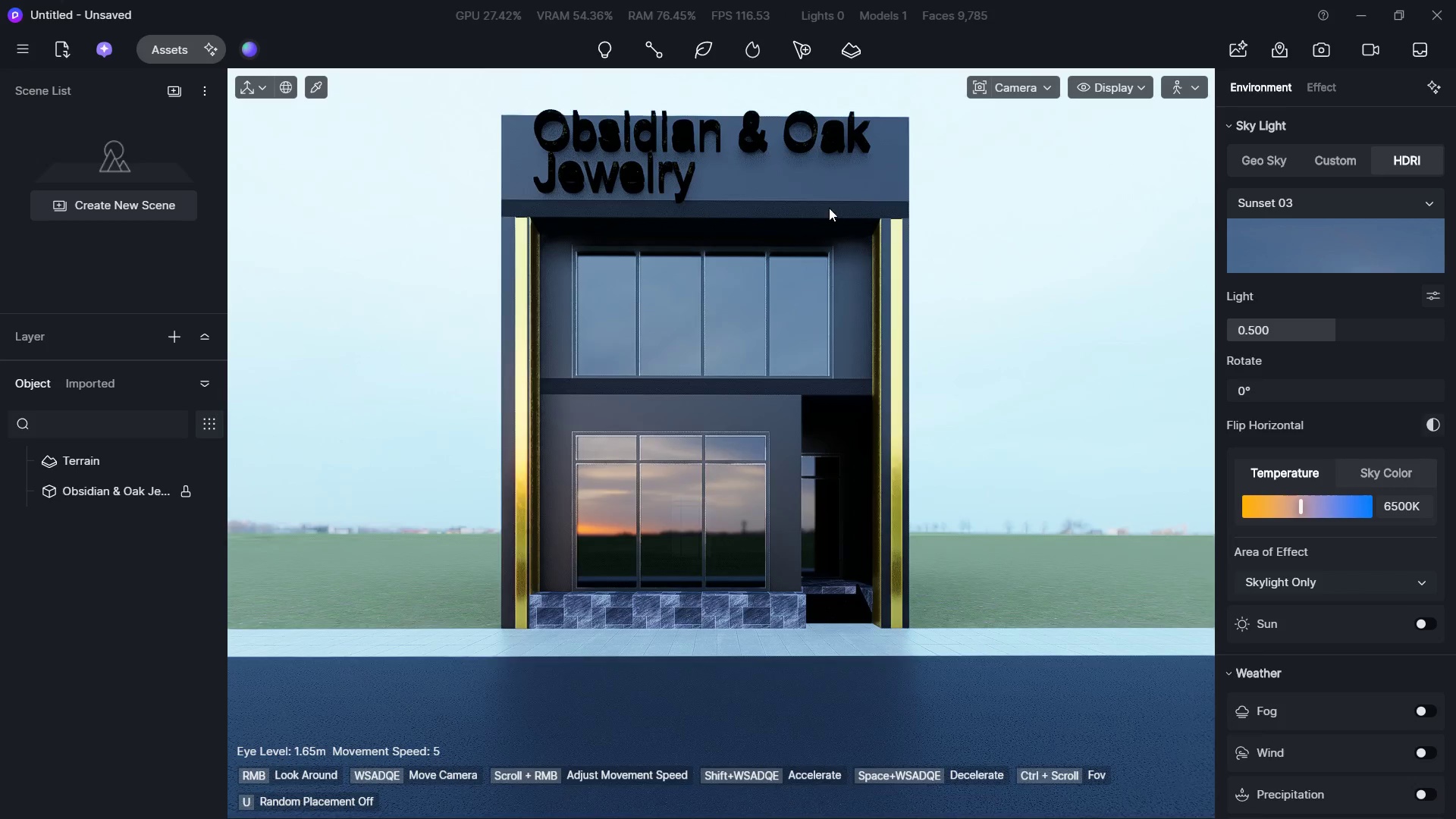 
hold_key(key=W, duration=0.58)
 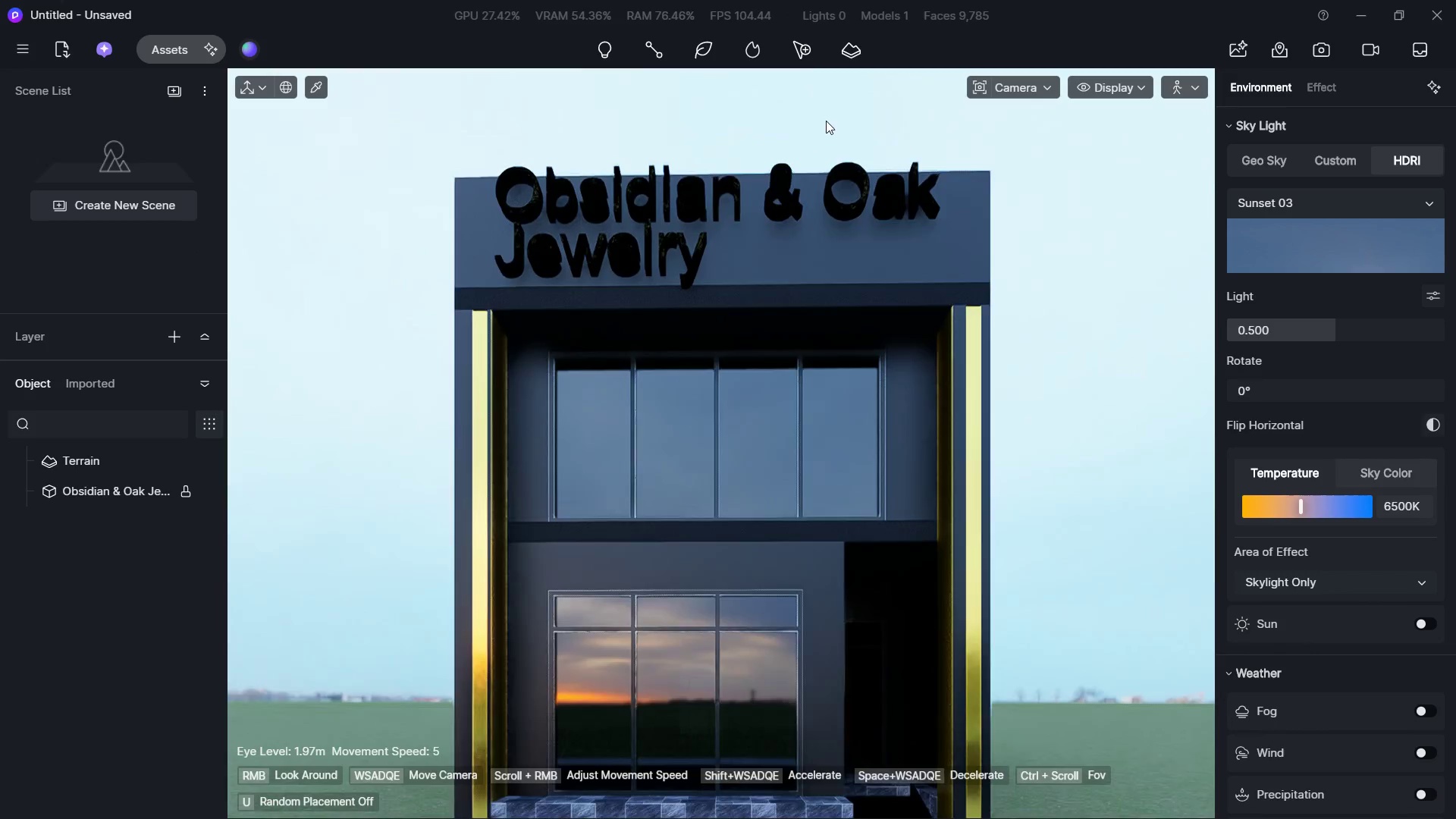 
hold_key(key=Q, duration=0.91)
 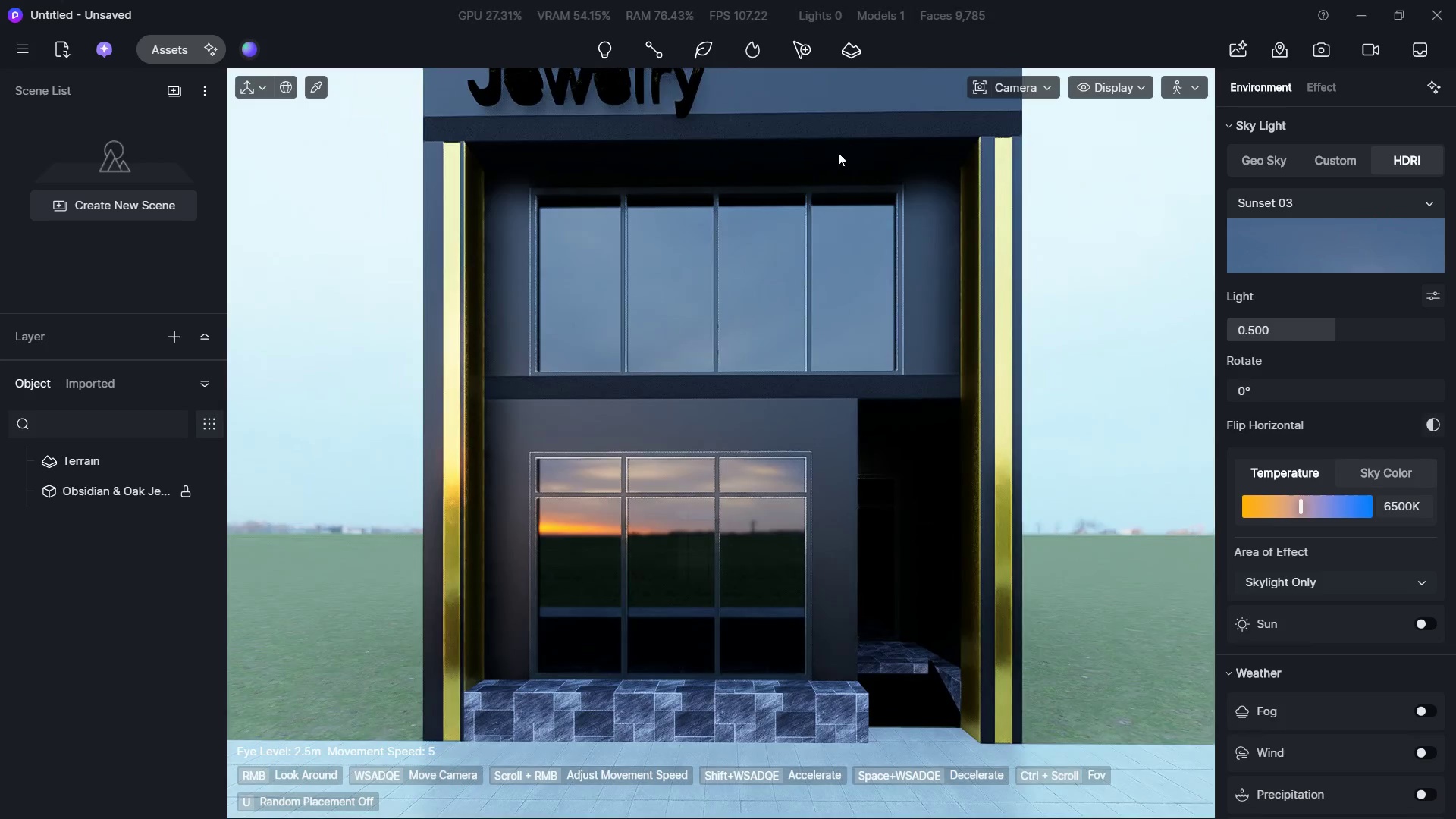 
key(Shift+W)
 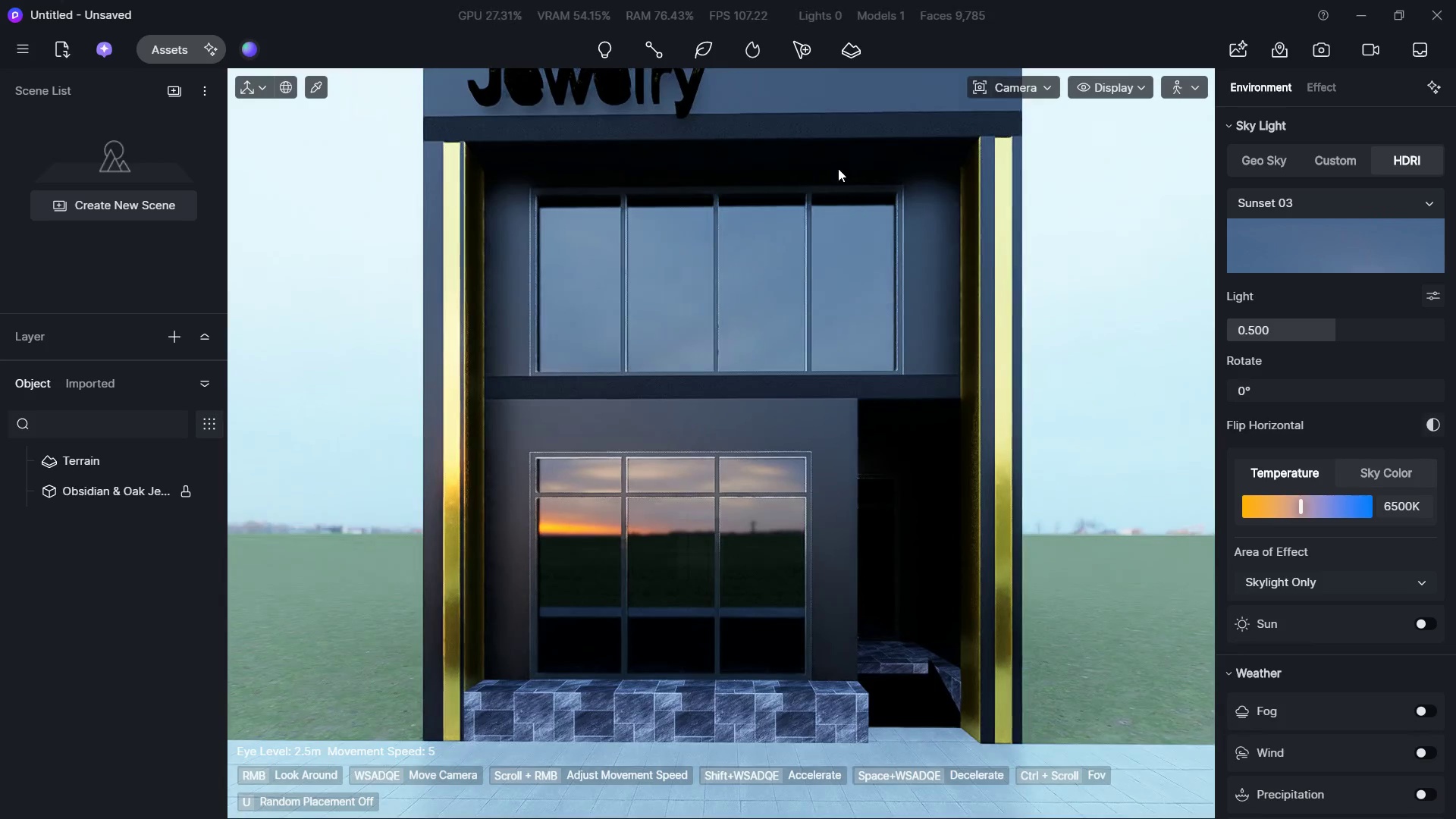 
key(Control+Z)
 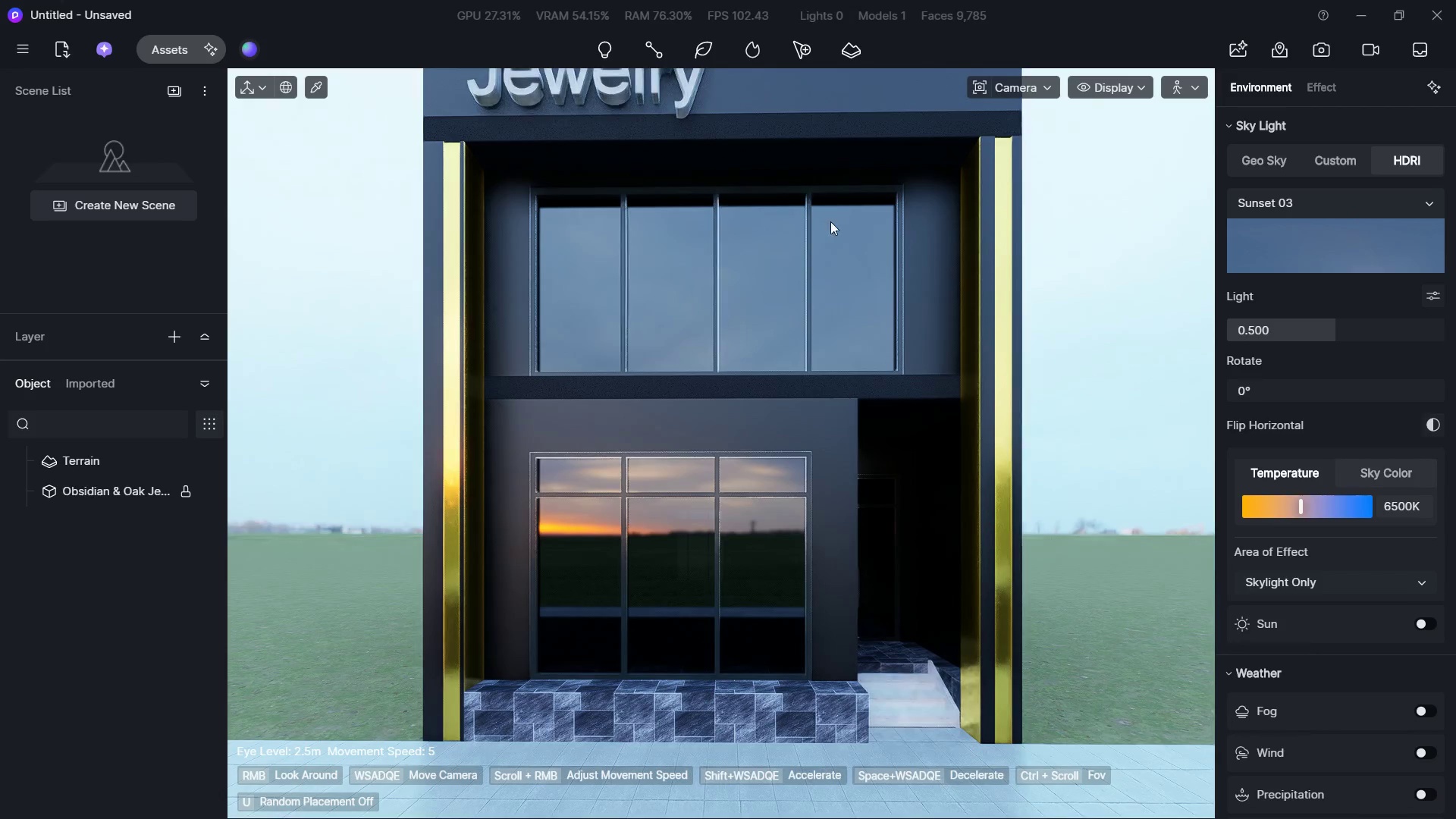 
hold_key(key=S, duration=0.69)
 